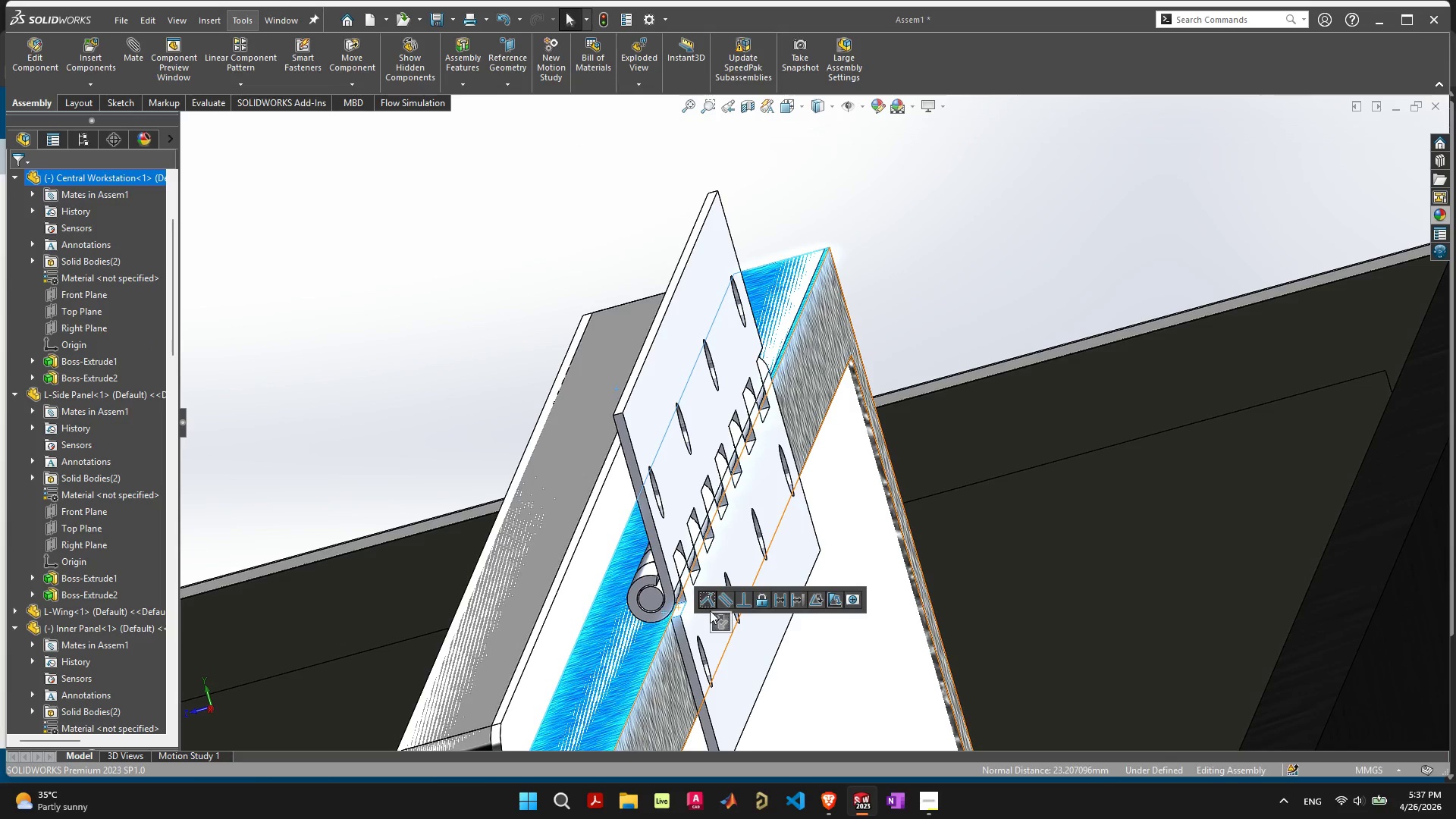 
scroll: coordinate [711, 624], scroll_direction: down, amount: 7.0
 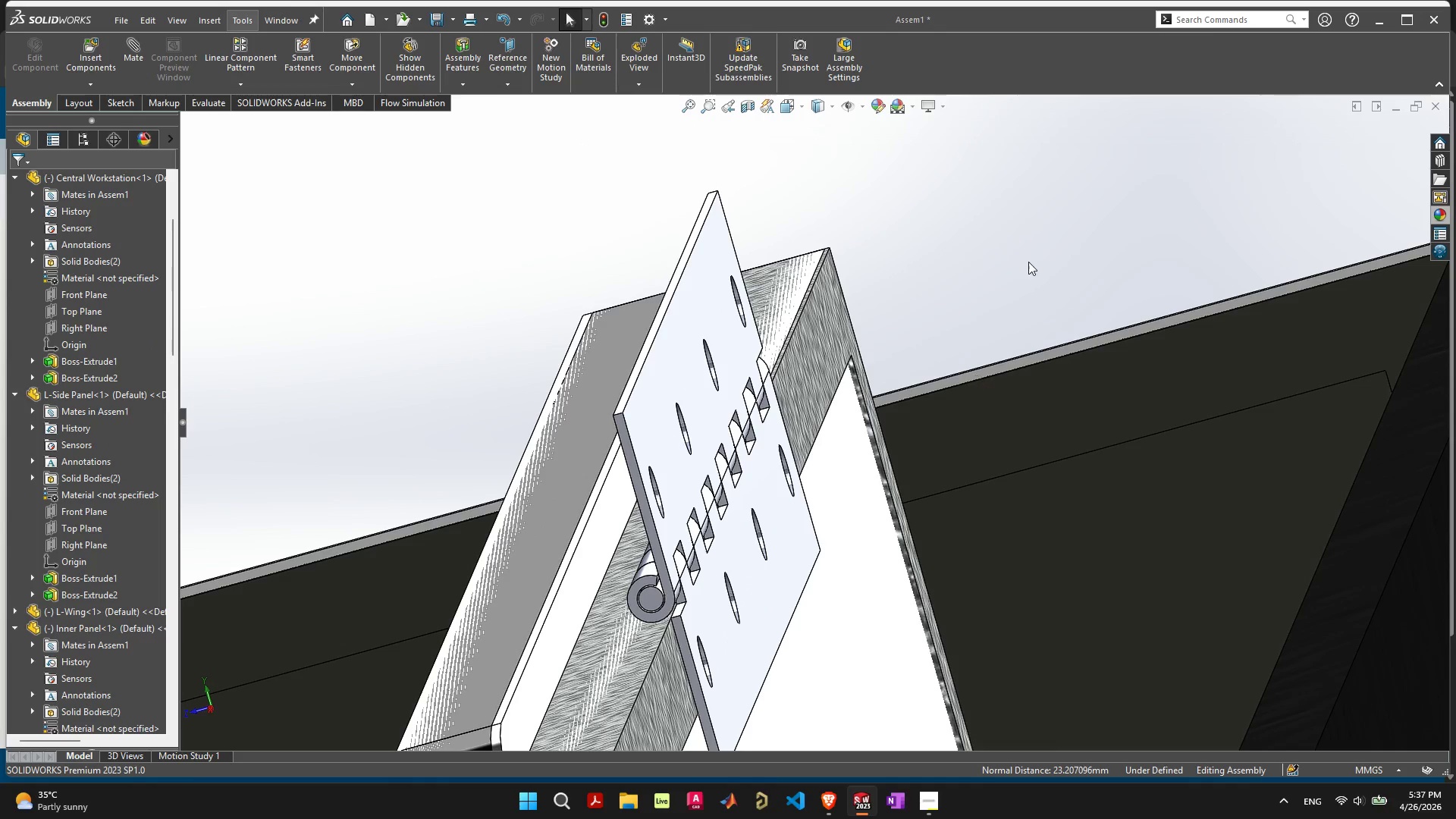 
left_click([1028, 262])
 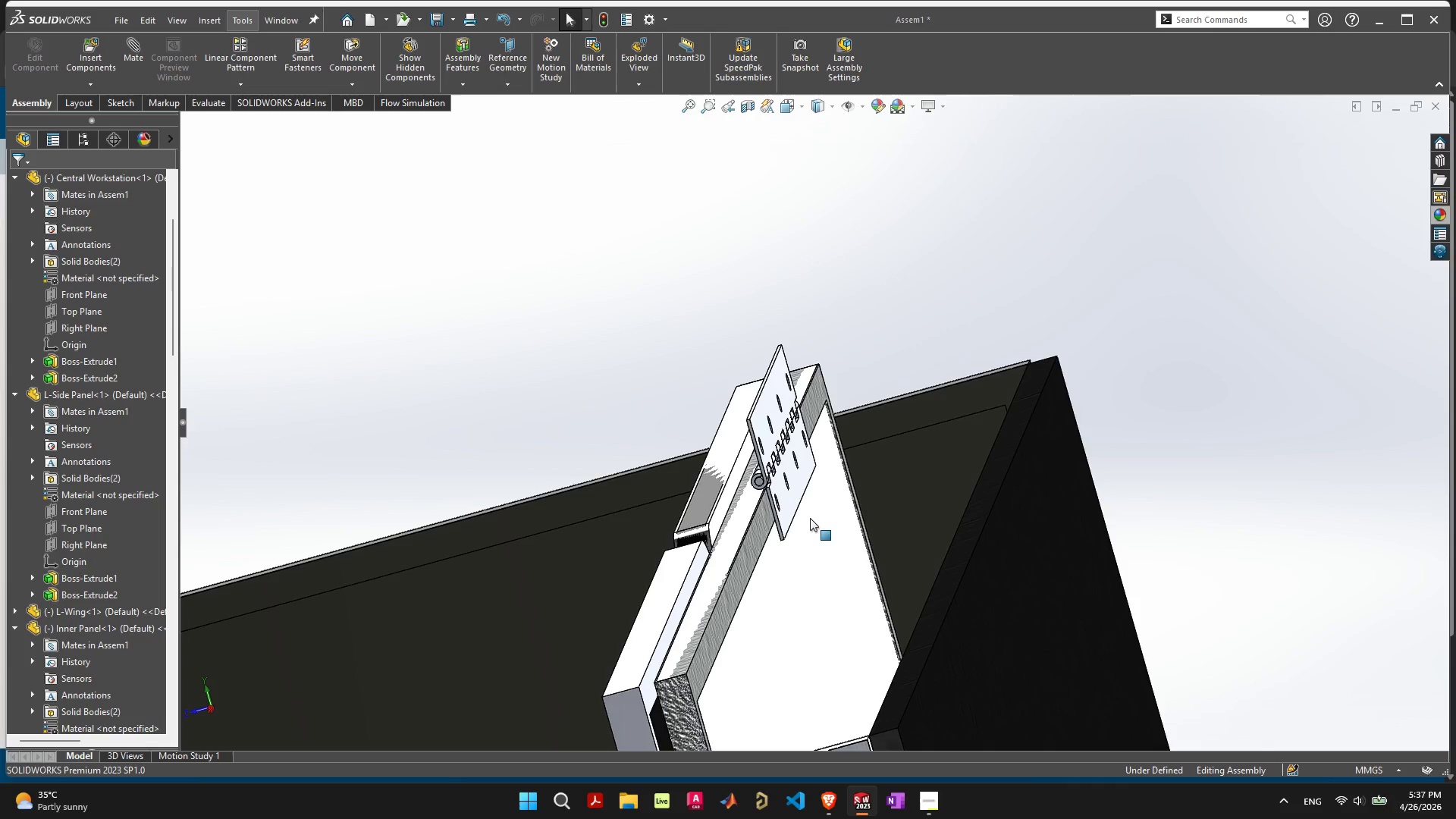 
scroll: coordinate [810, 518], scroll_direction: down, amount: 6.0
 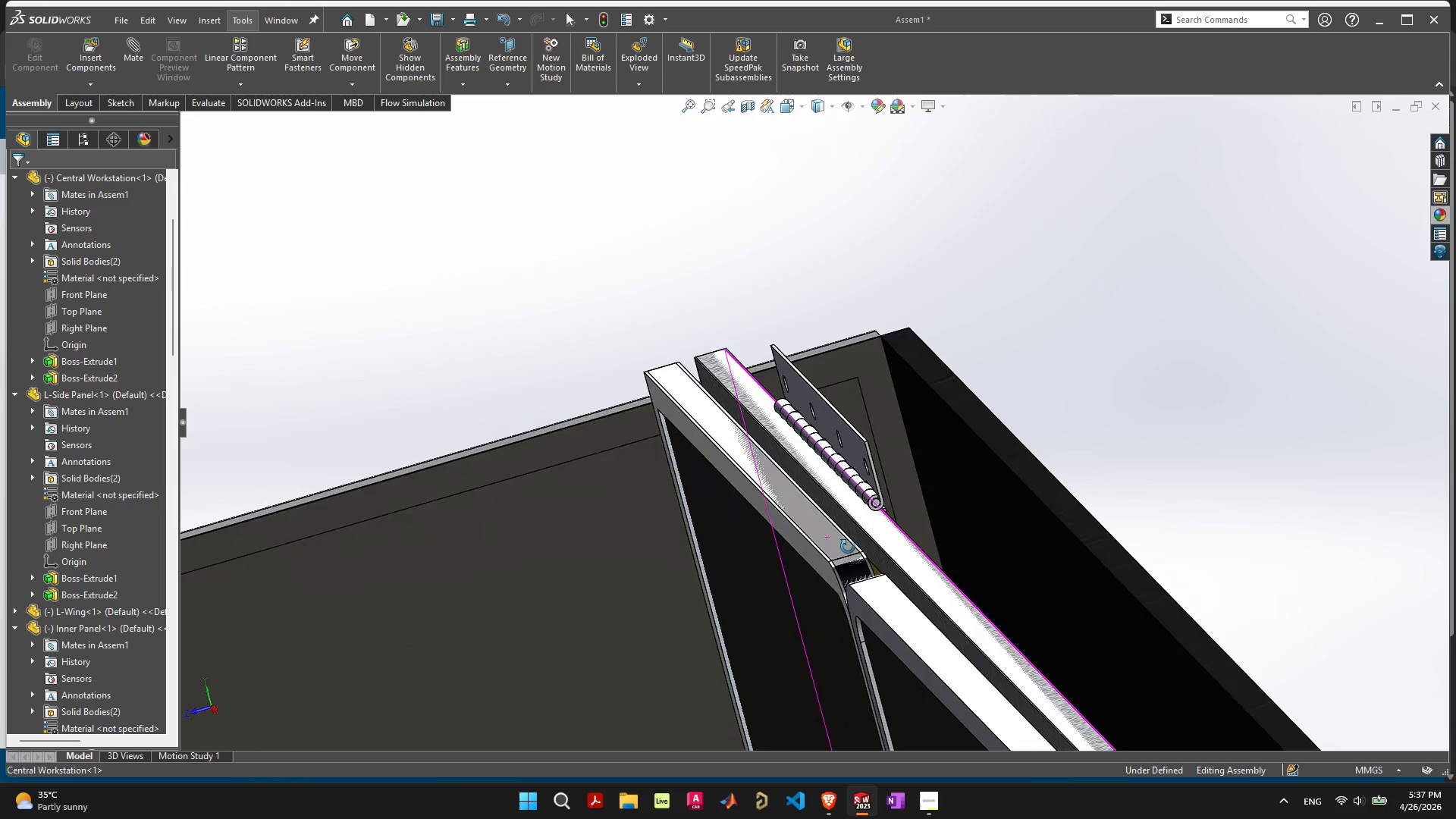 
left_click_drag(start_coordinate=[859, 441], to_coordinate=[881, 441])
 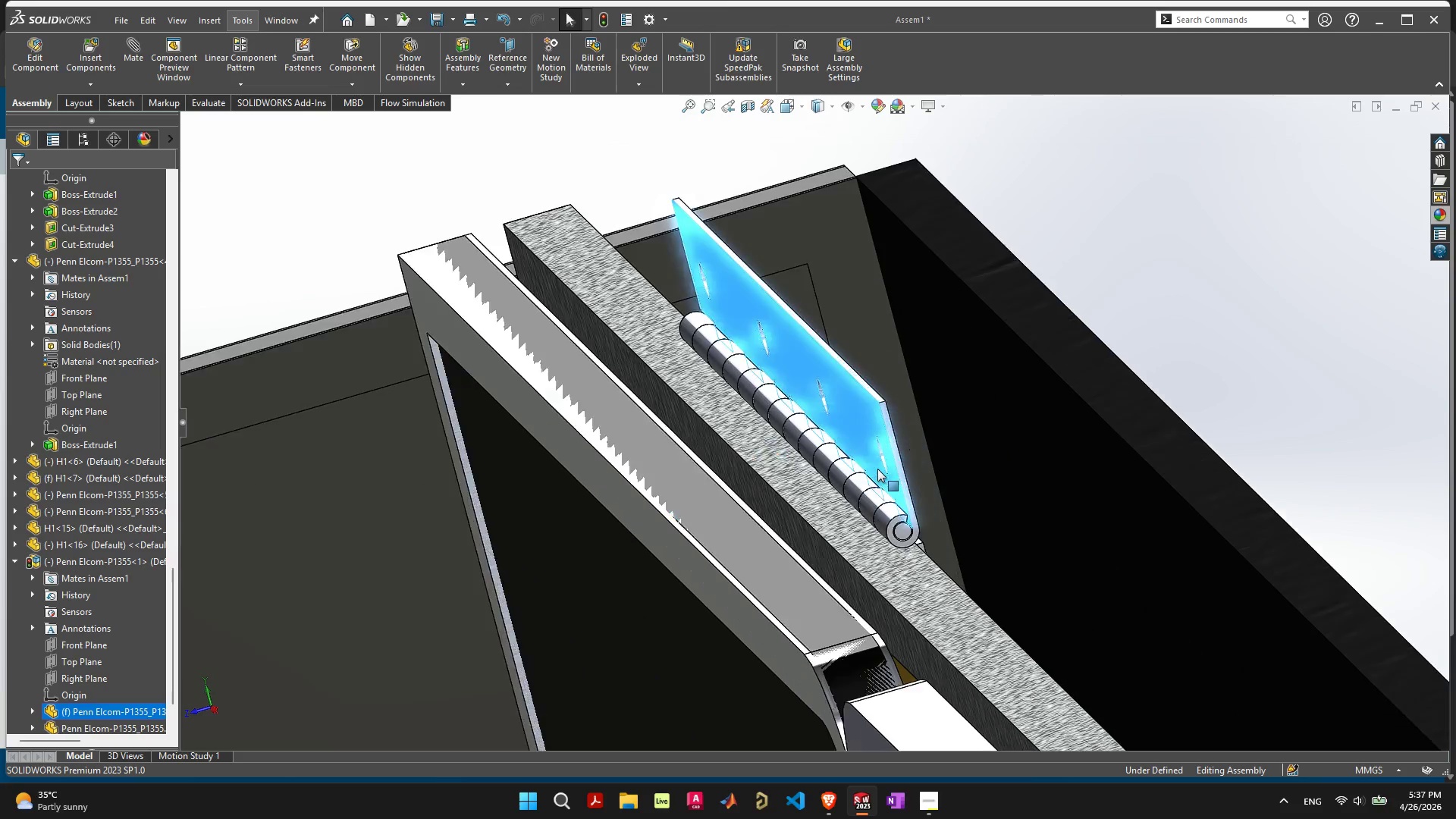 
scroll: coordinate [877, 469], scroll_direction: up, amount: 5.0
 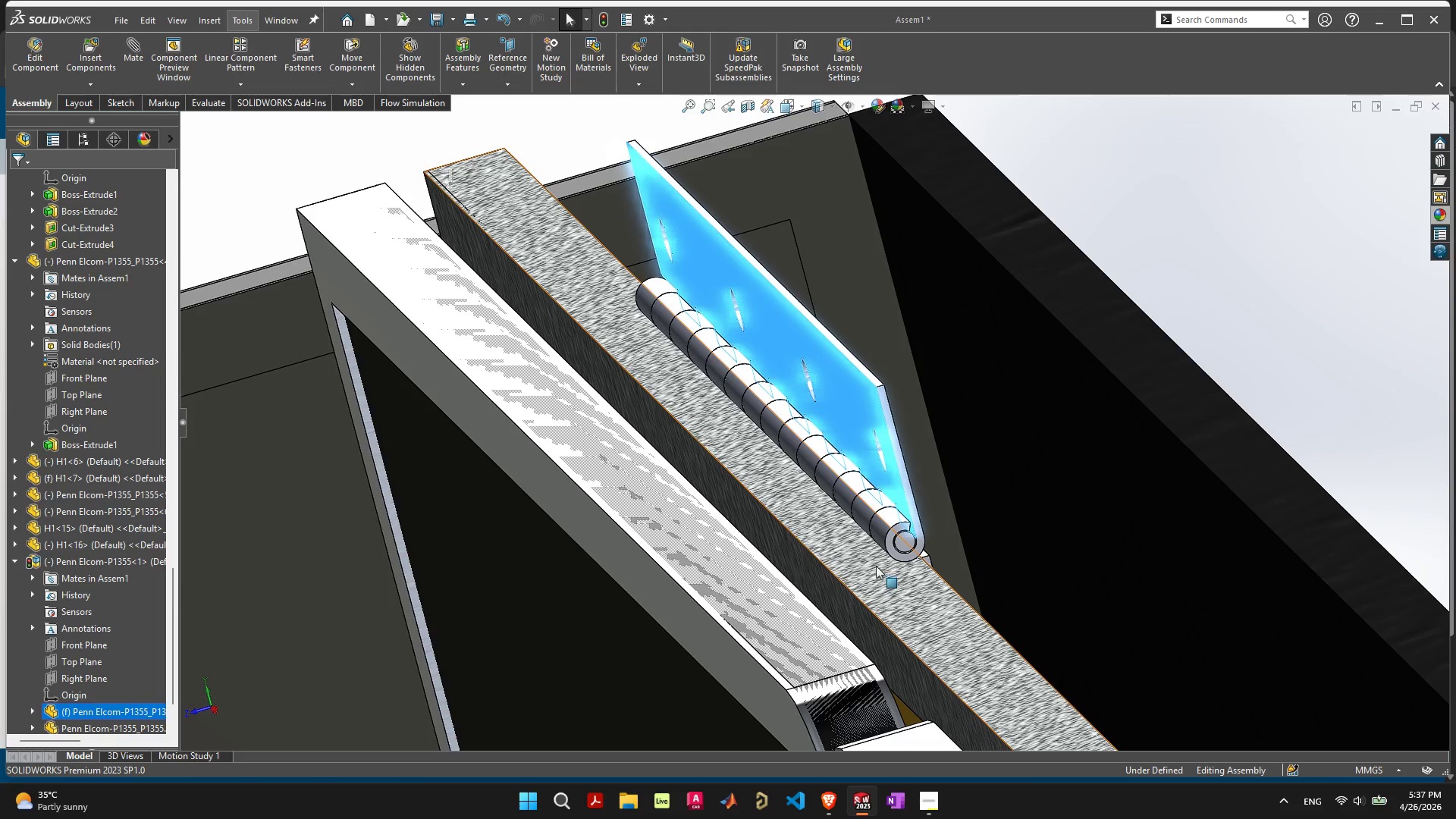 
left_click([874, 571])
 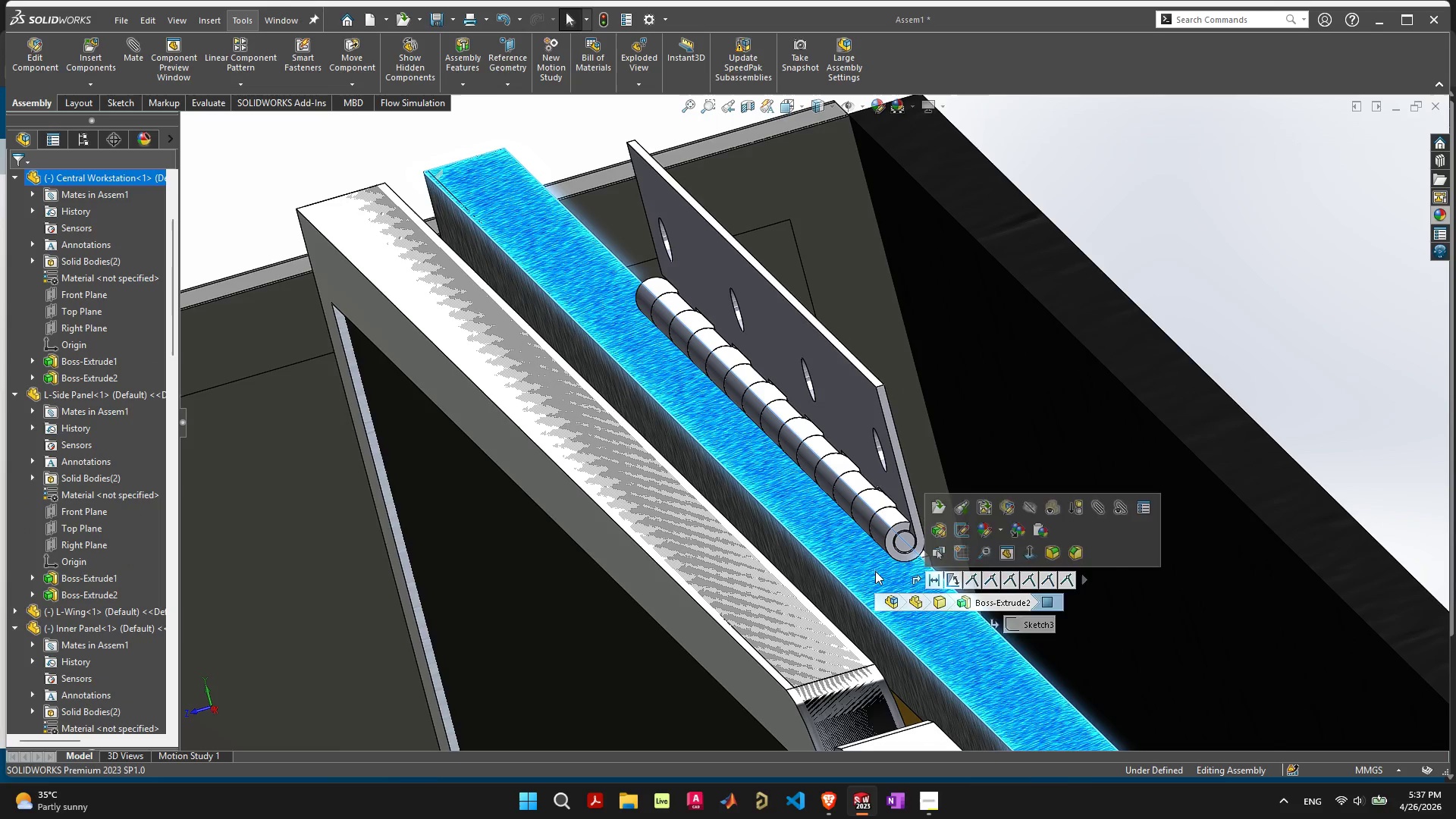 
right_click([875, 570])
 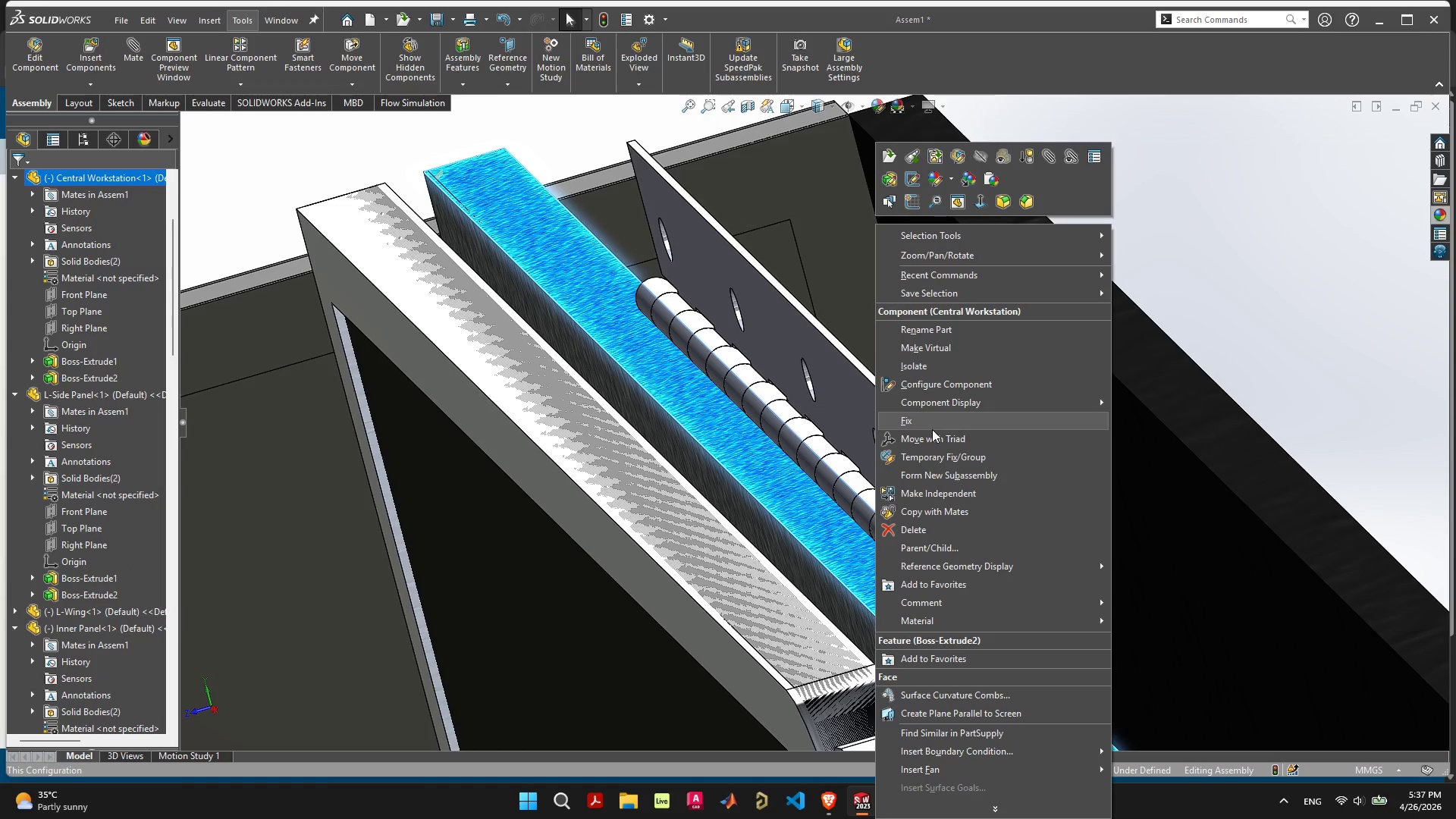 
left_click([933, 427])
 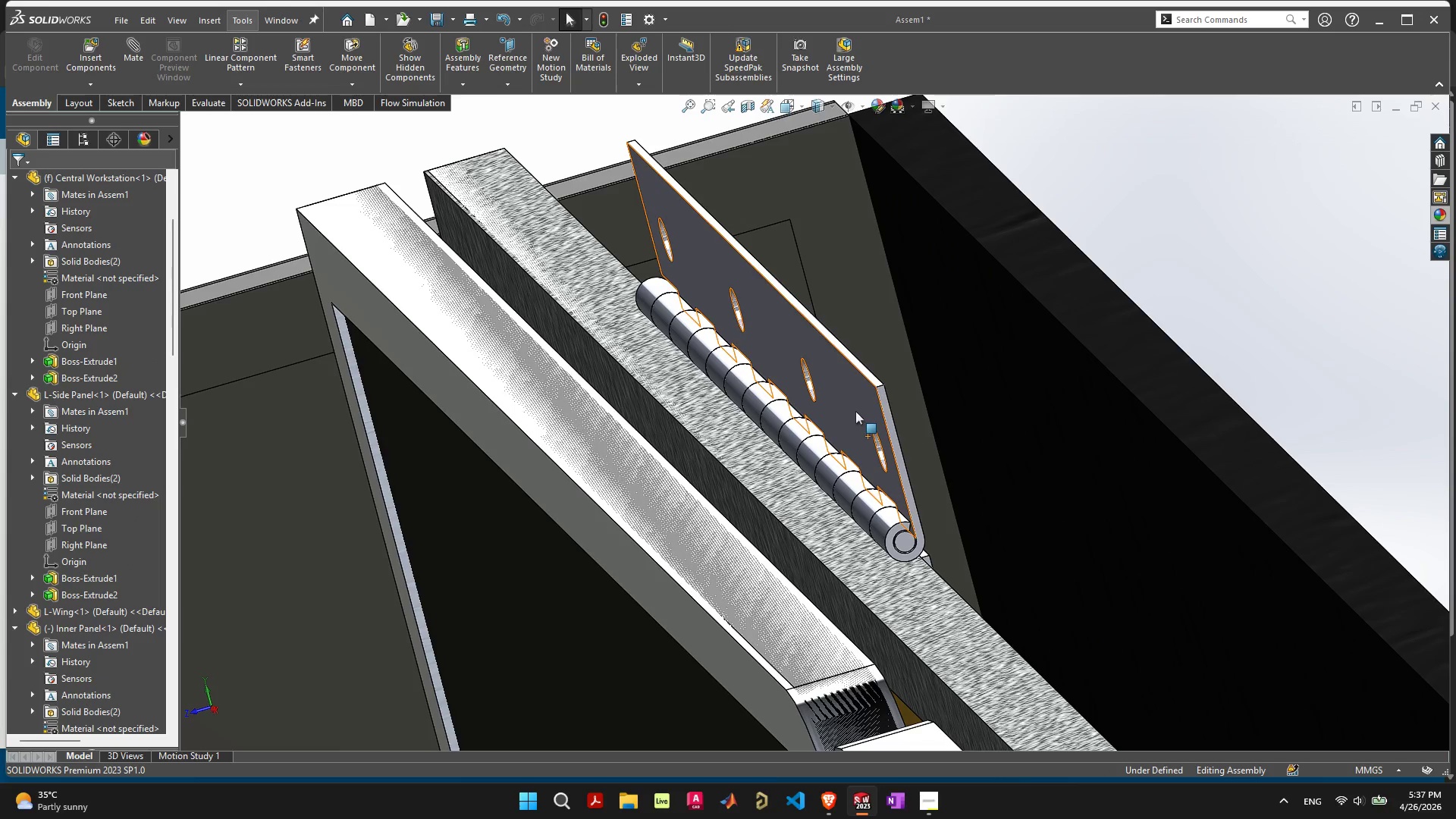 
left_click_drag(start_coordinate=[862, 397], to_coordinate=[833, 347])
 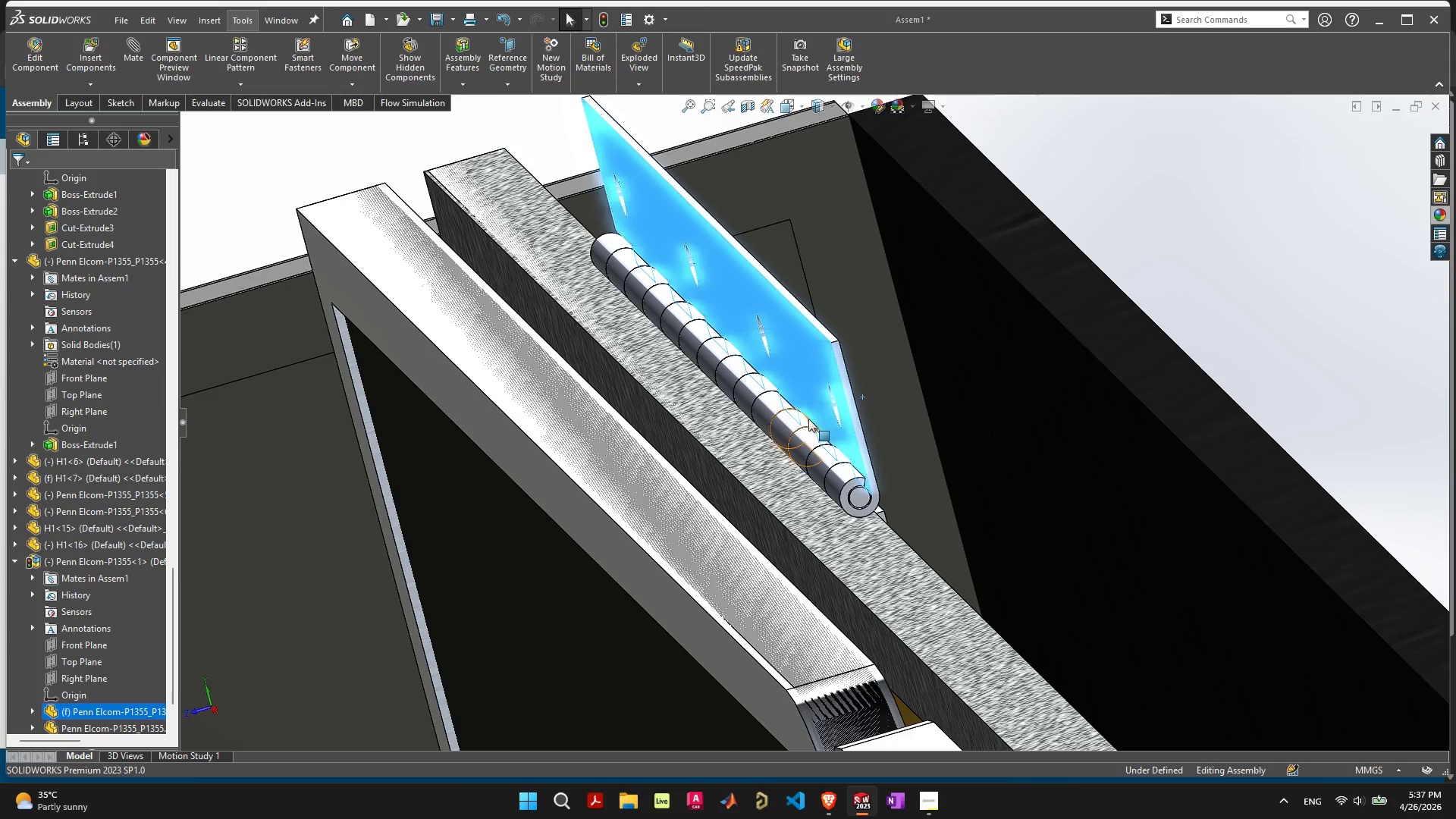 
scroll: coordinate [873, 471], scroll_direction: down, amount: 15.0
 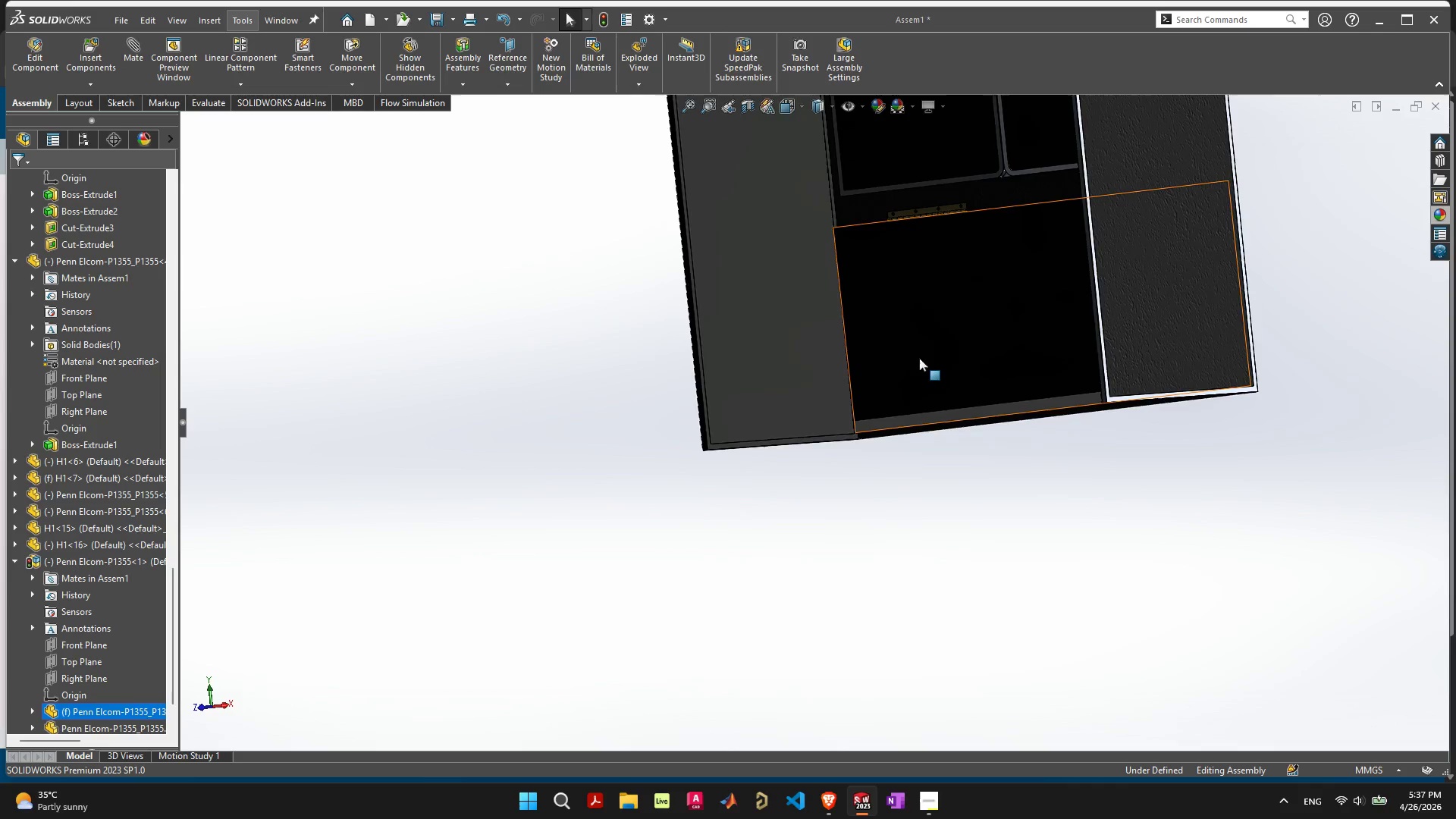 
scroll: coordinate [824, 338], scroll_direction: up, amount: 7.0
 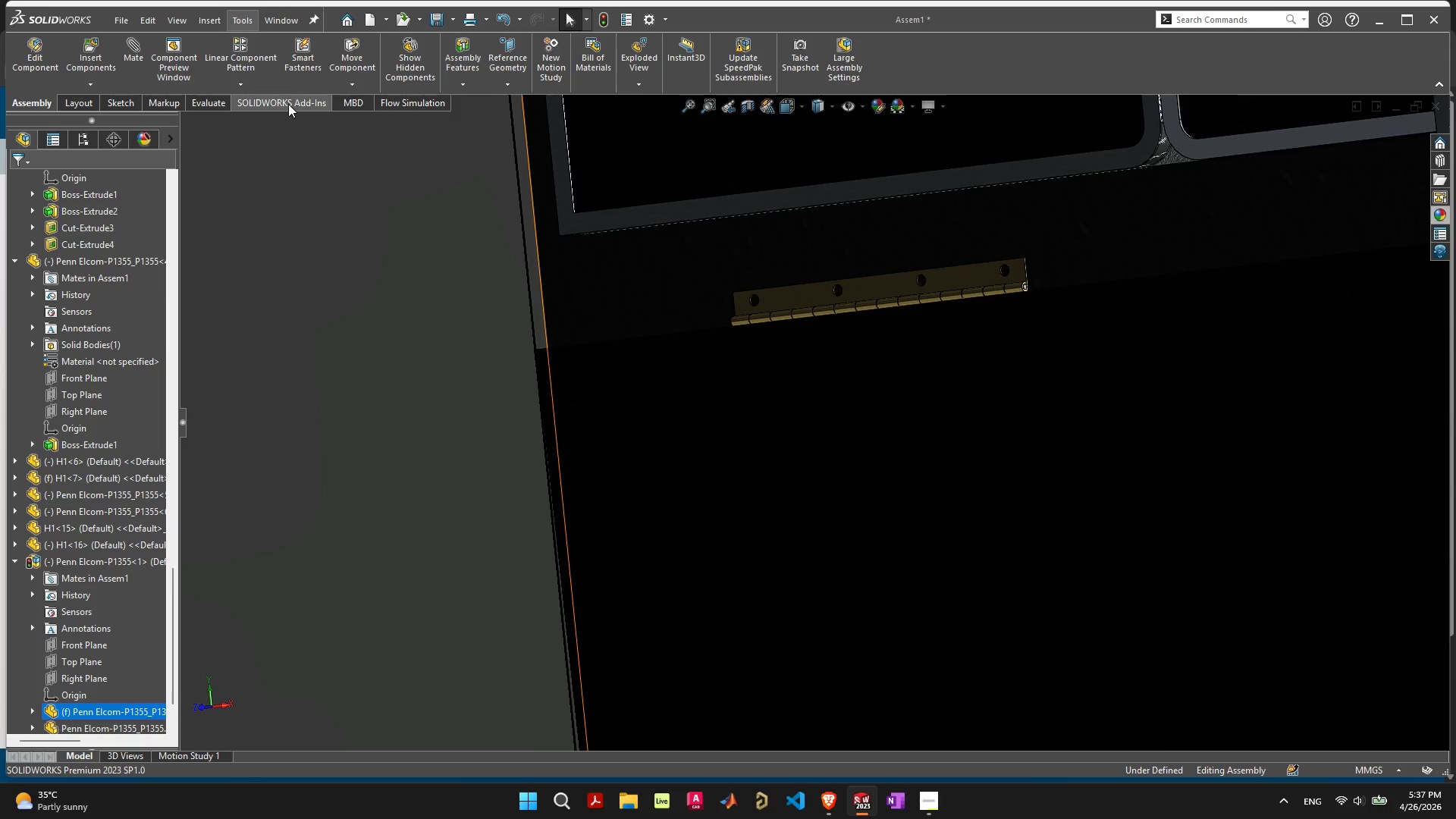 
left_click([202, 100])
 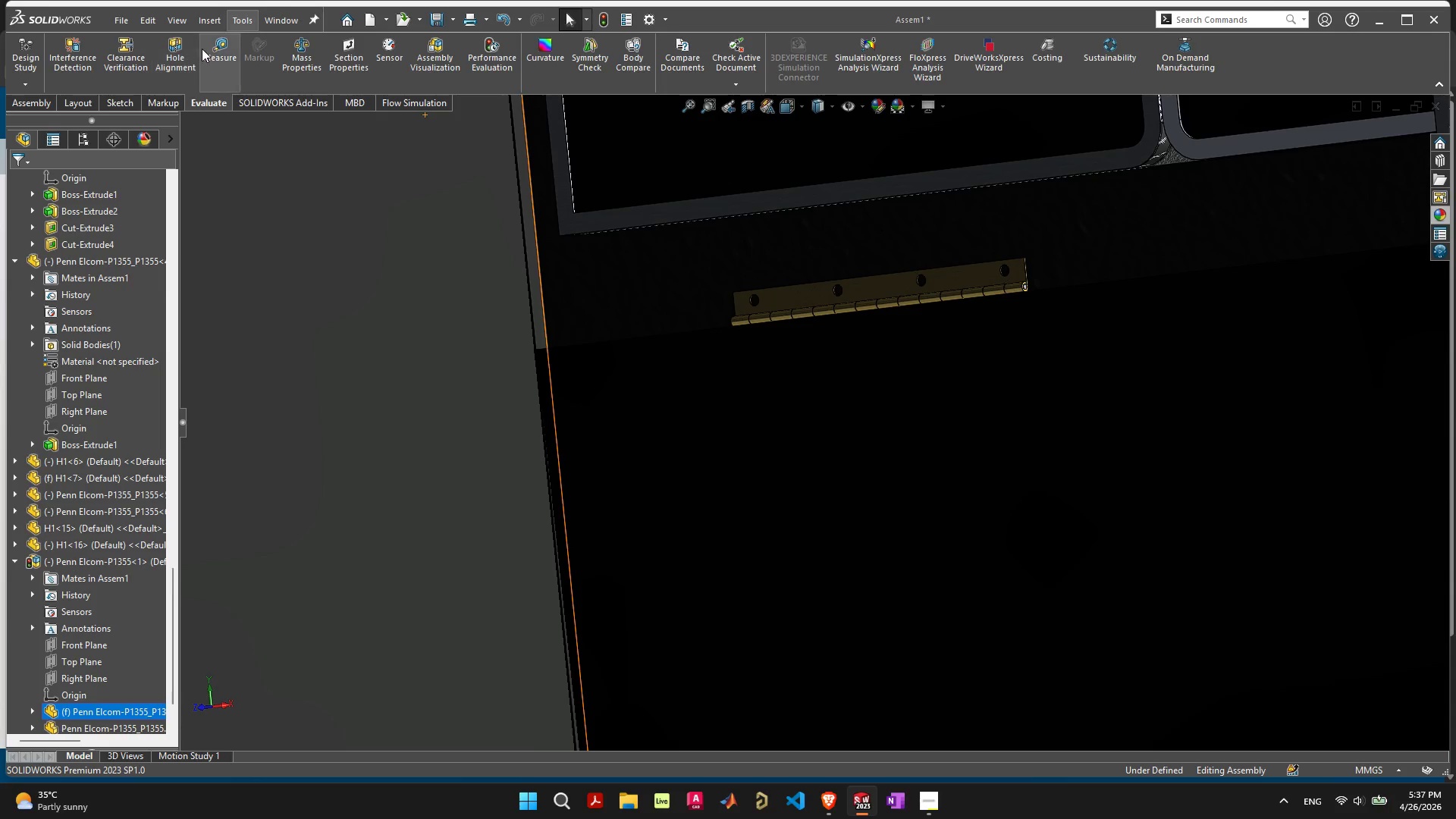 
left_click([202, 49])
 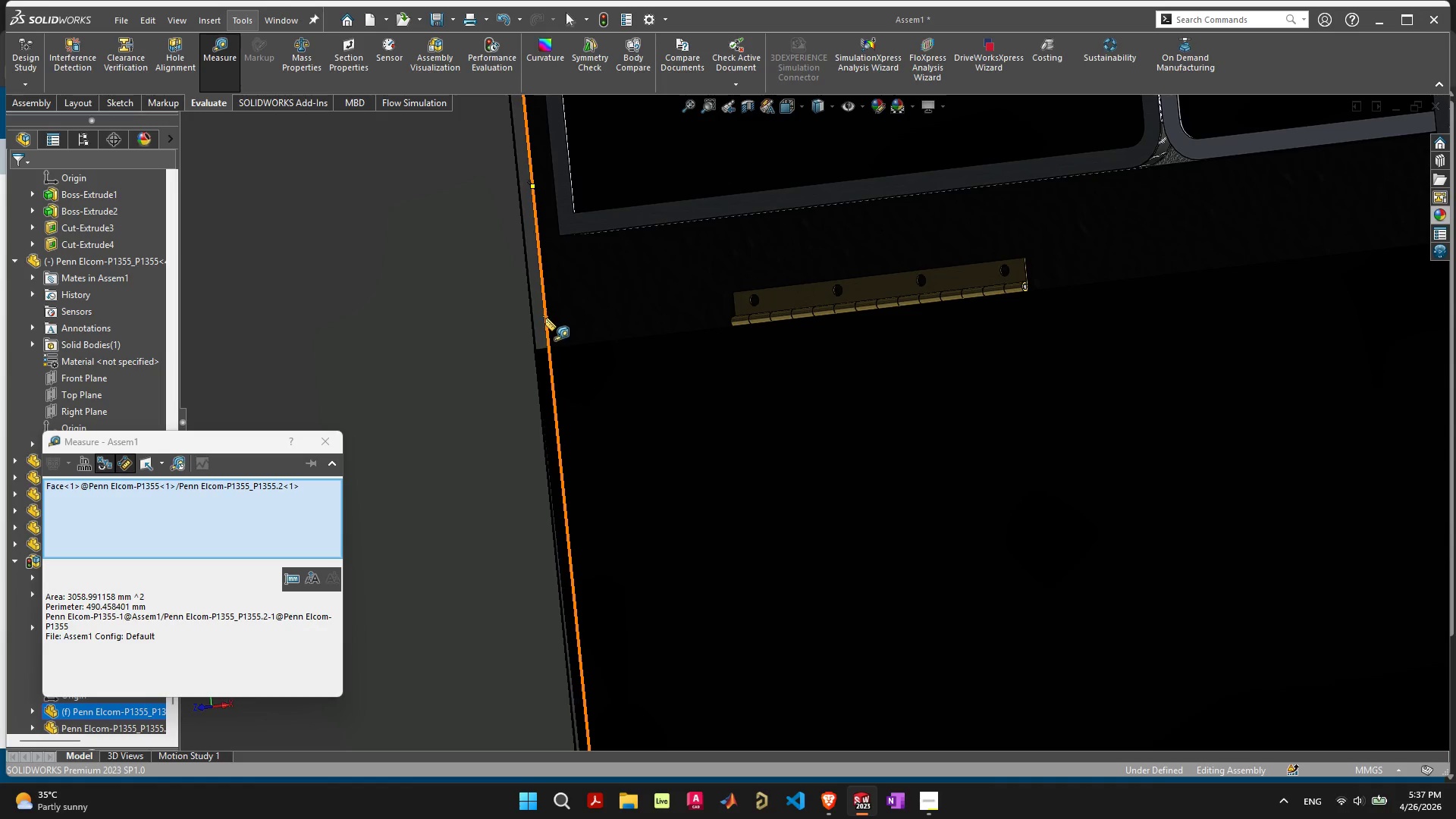 
left_click([545, 318])
 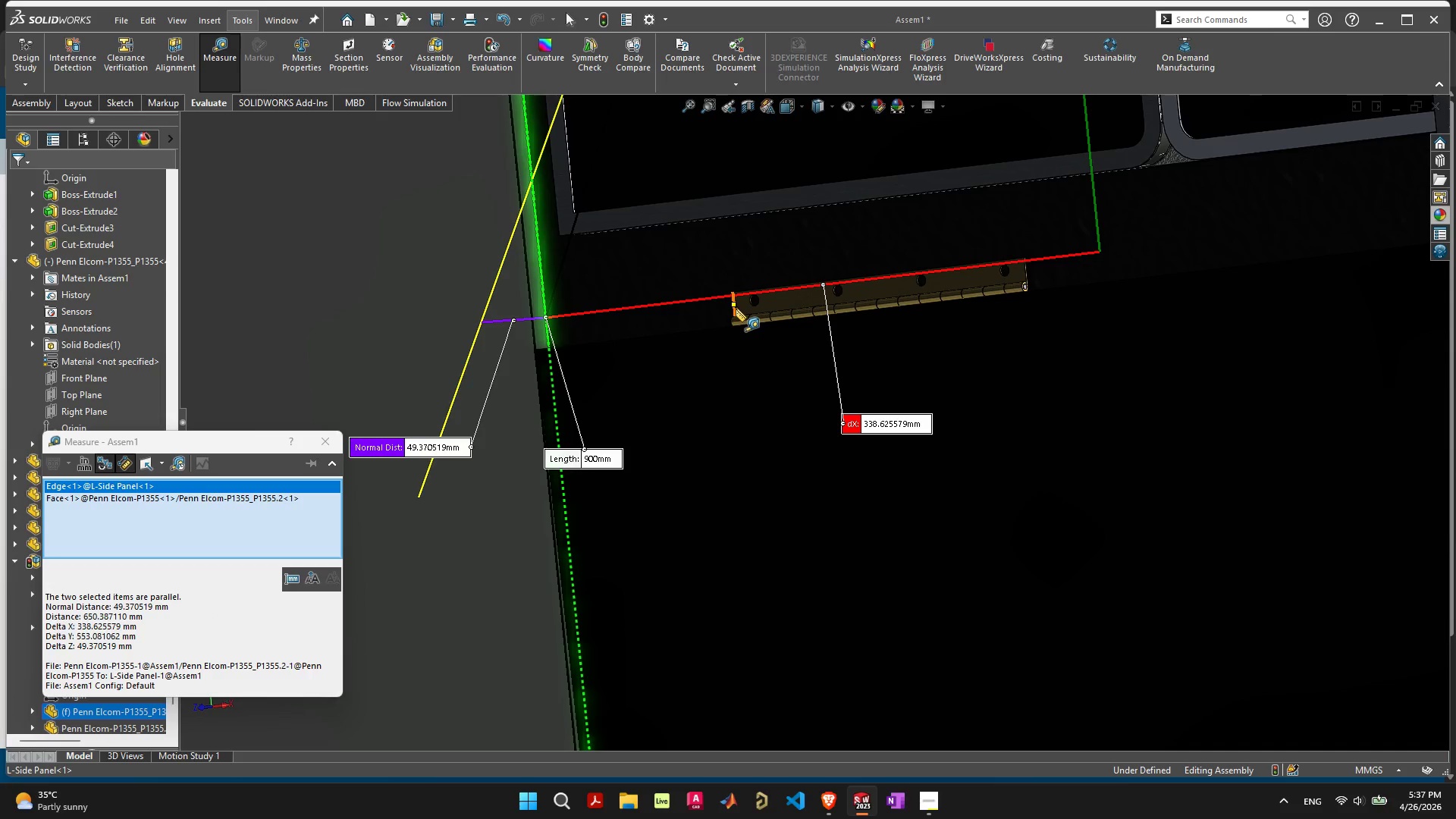 
left_click([736, 309])
 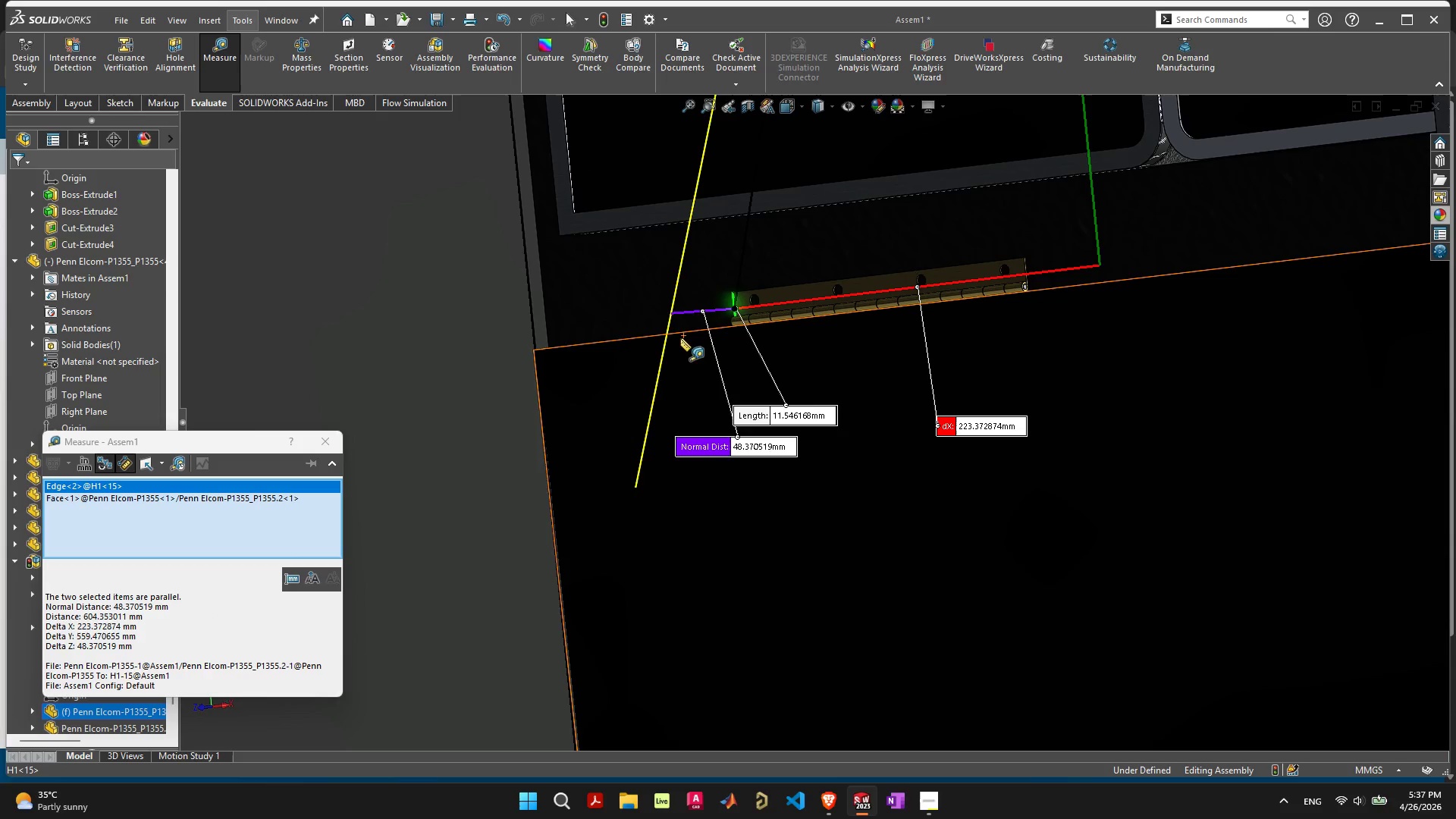 
scroll: coordinate [749, 381], scroll_direction: down, amount: 2.0
 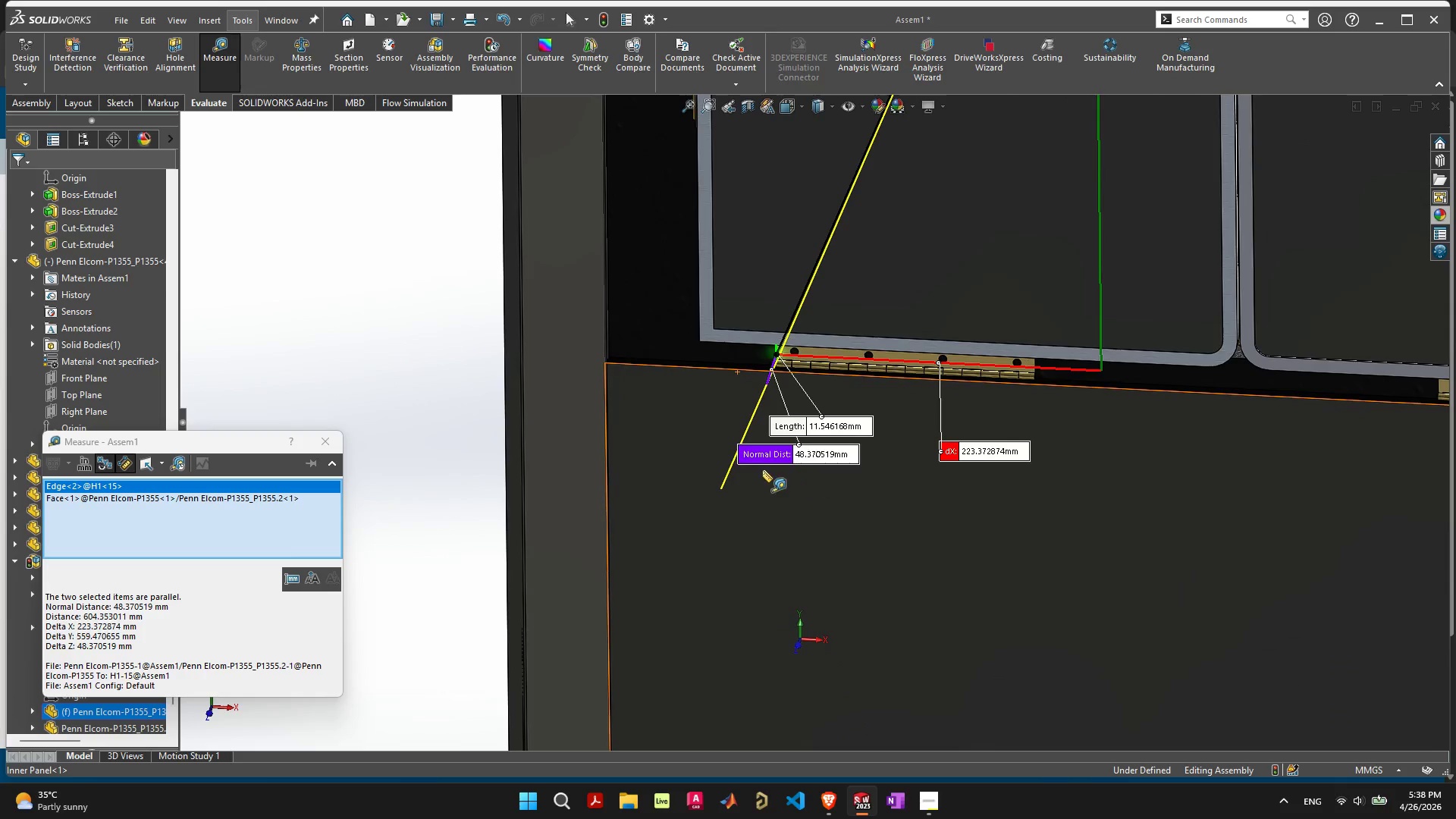 
key(Escape)
 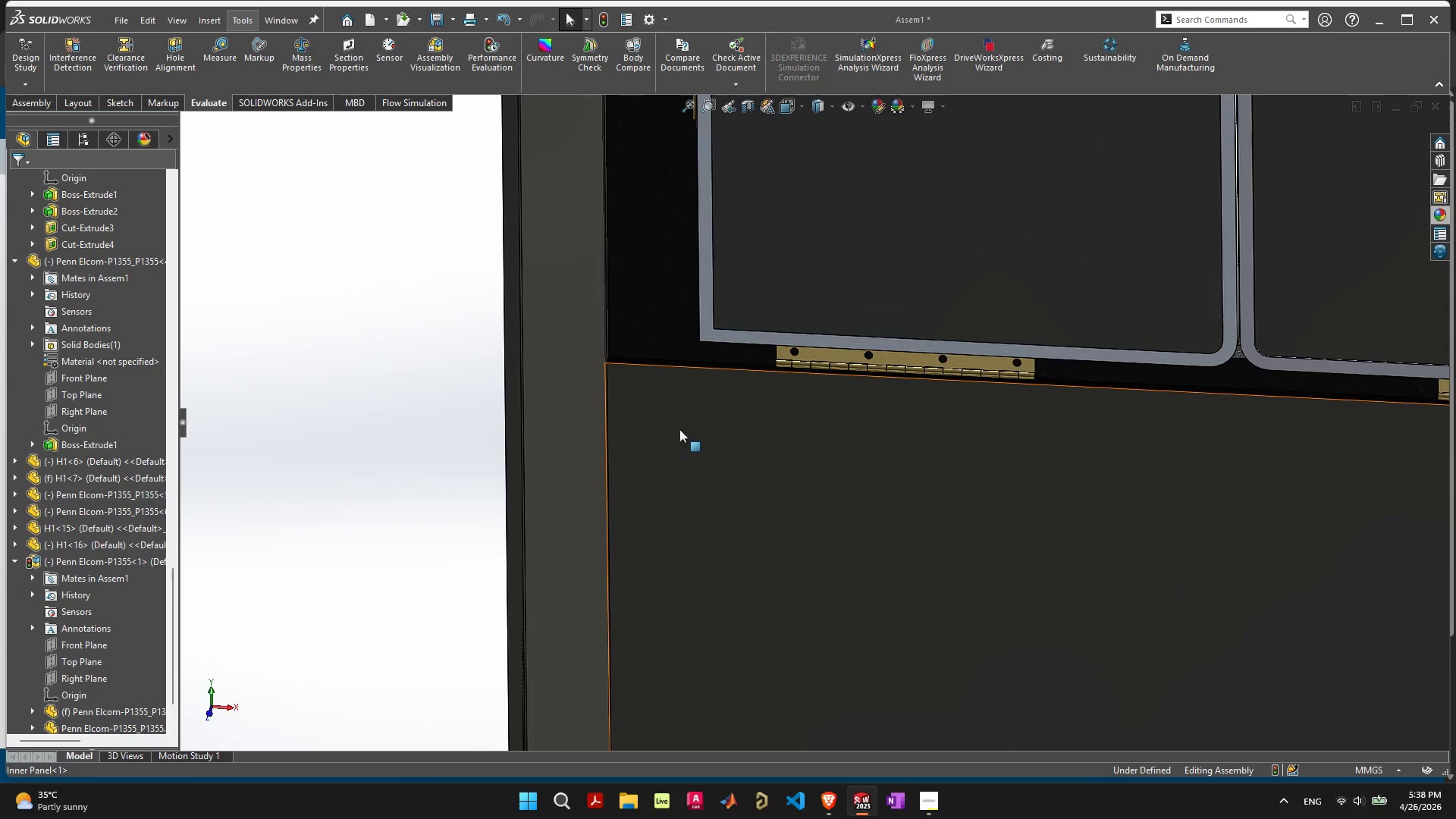 
key(Escape)
 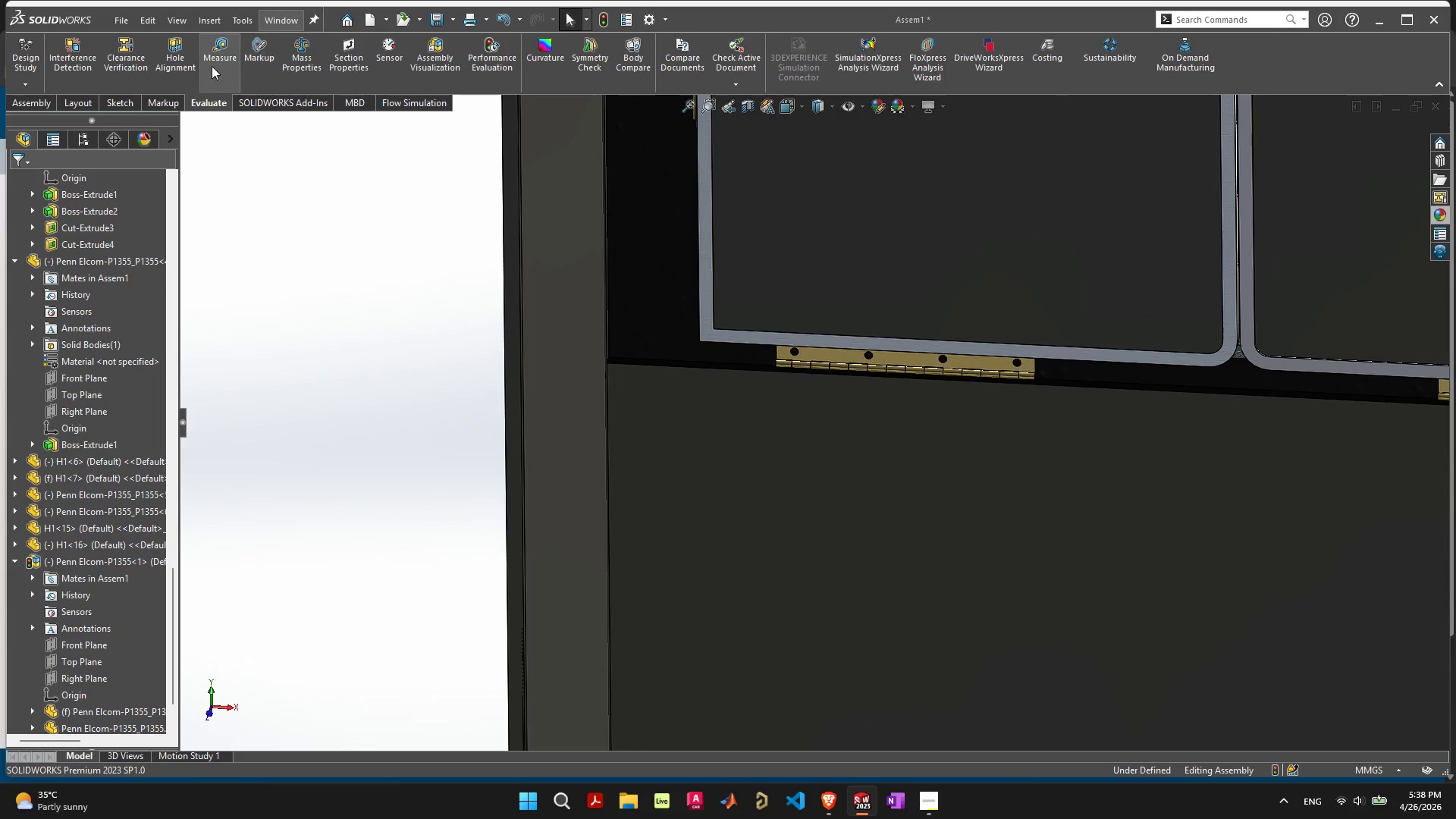 
left_click([218, 58])
 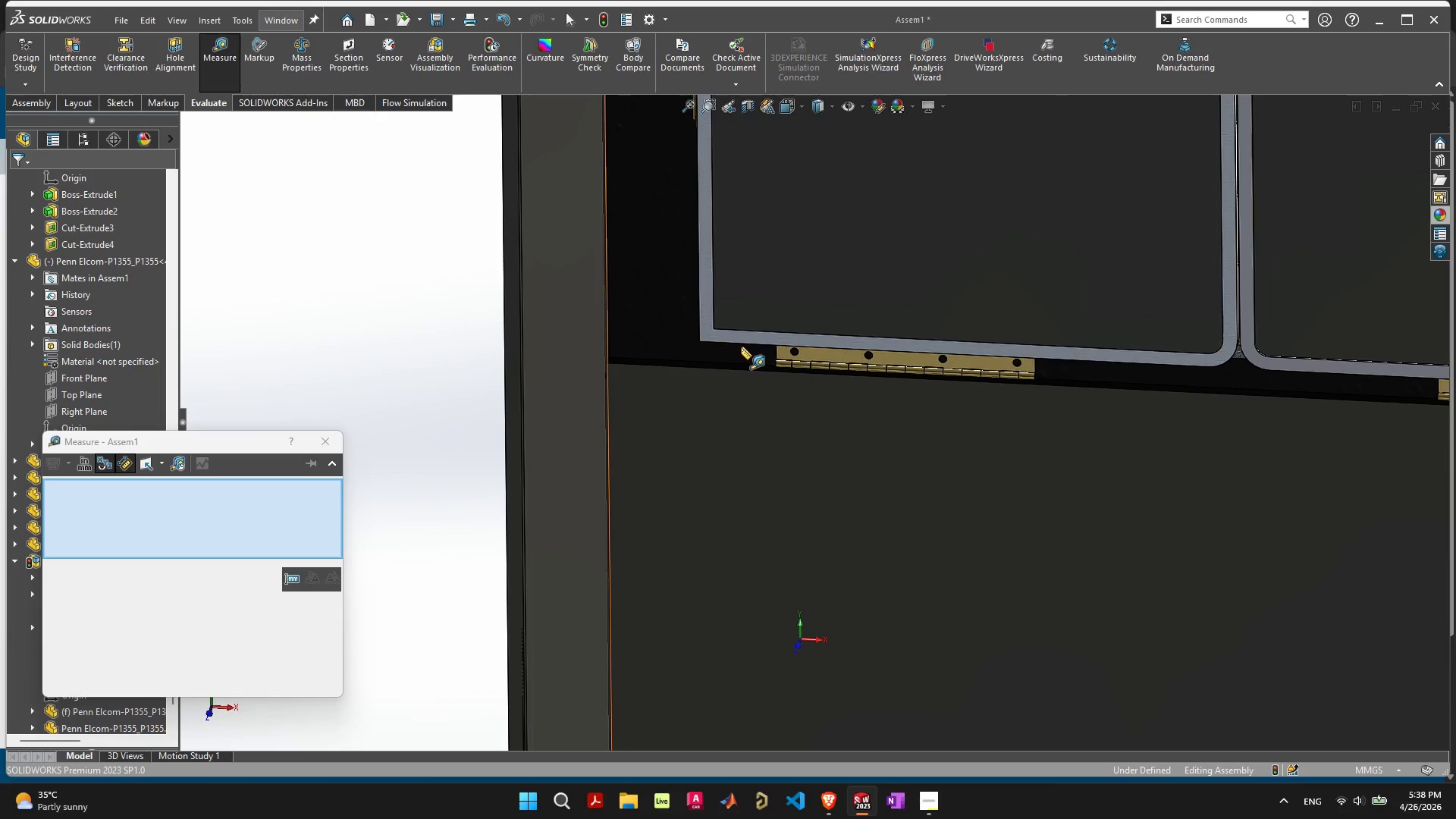 
scroll: coordinate [802, 386], scroll_direction: up, amount: 7.0
 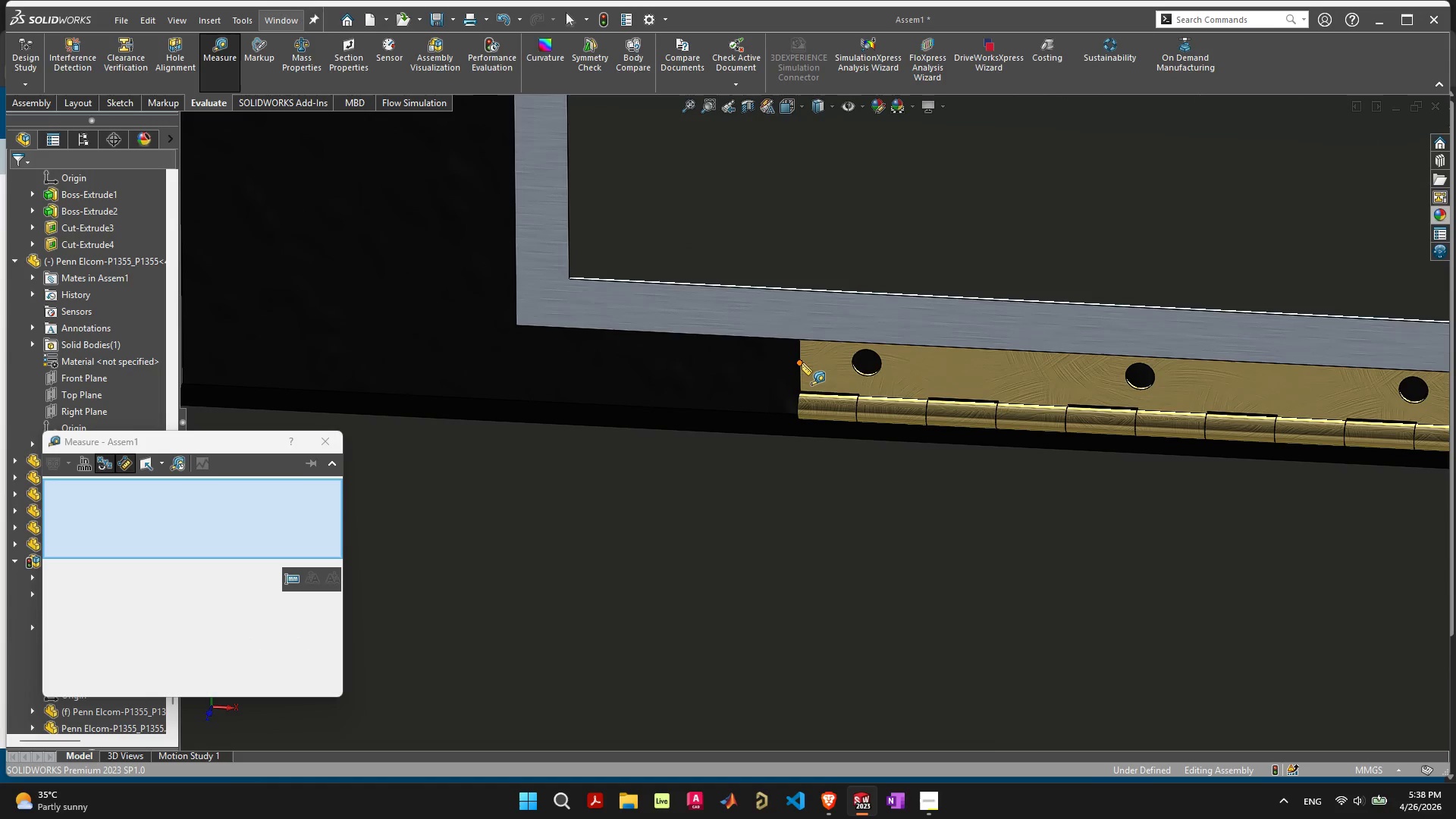 
left_click([799, 363])
 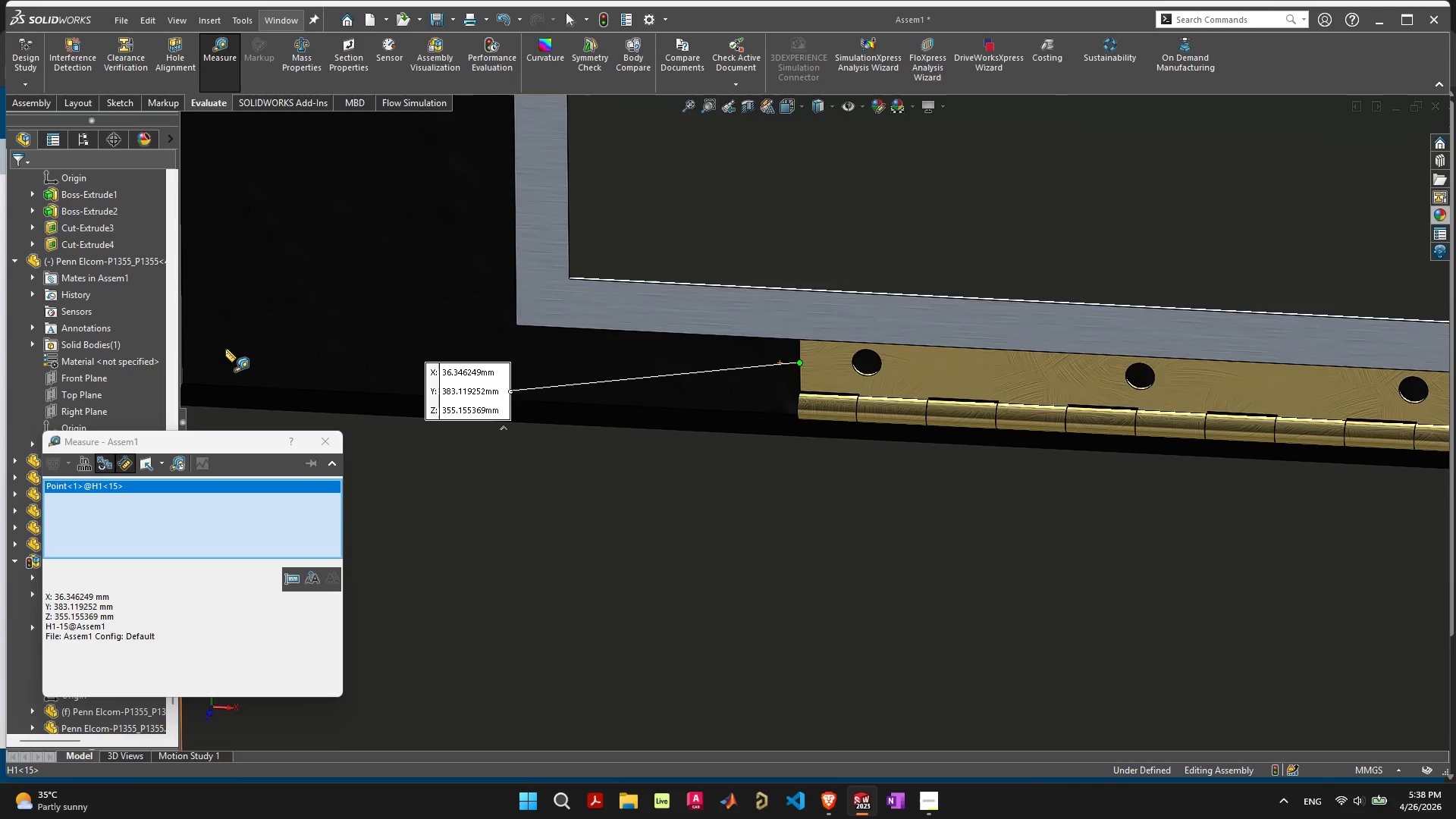 
scroll: coordinate [237, 353], scroll_direction: down, amount: 5.0
 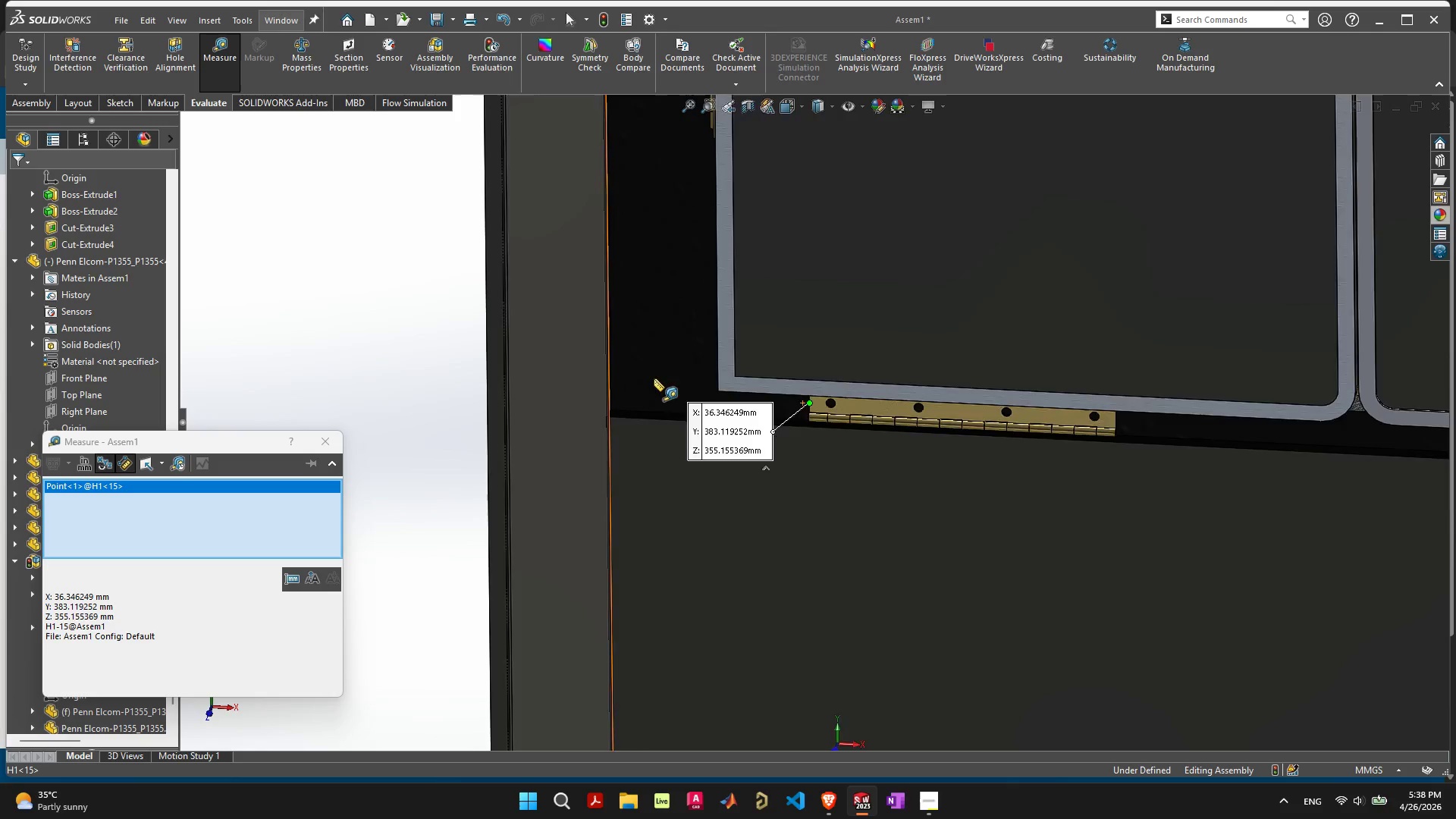 
scroll: coordinate [620, 384], scroll_direction: up, amount: 4.0
 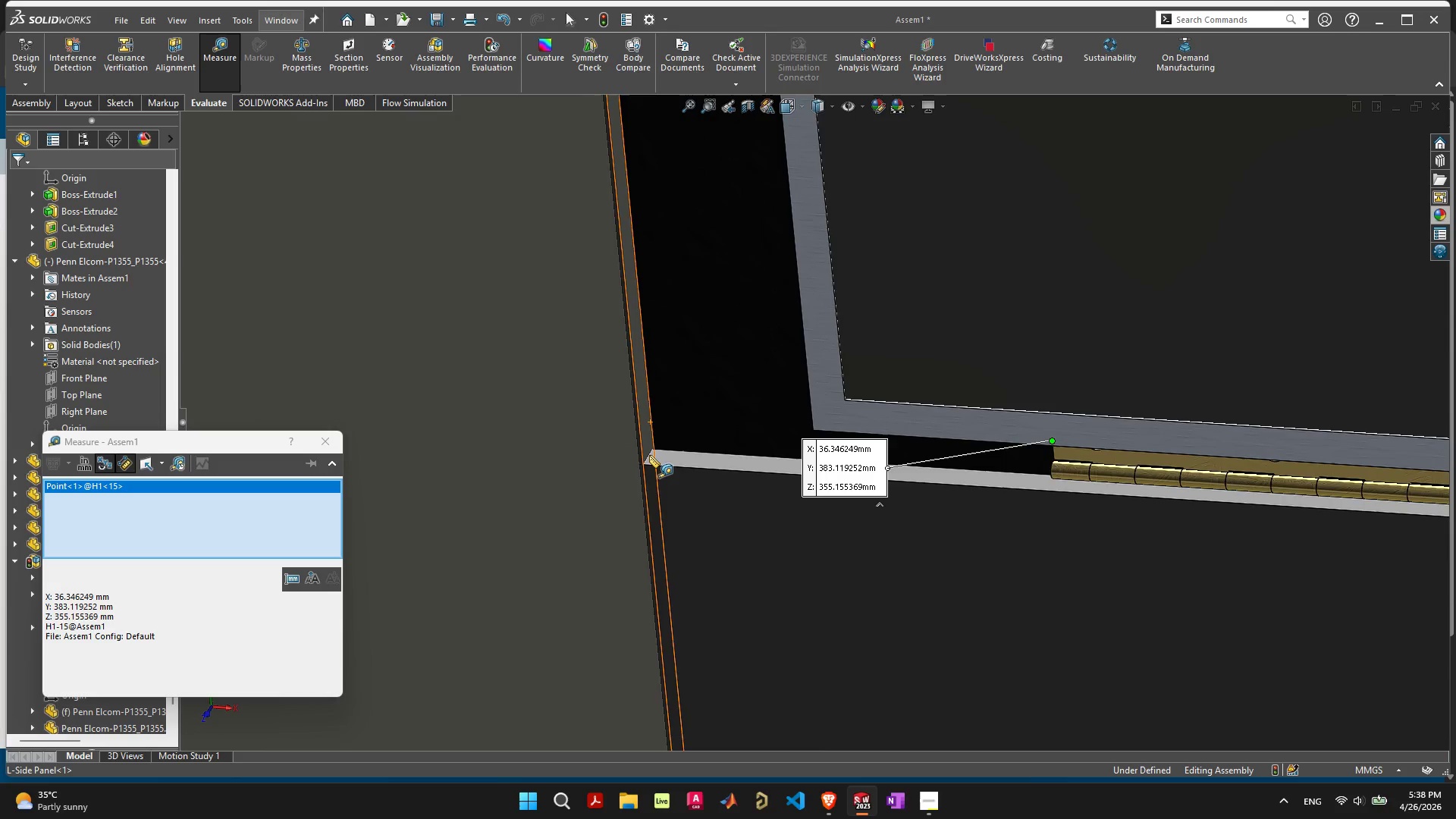 
wait(7.4)
 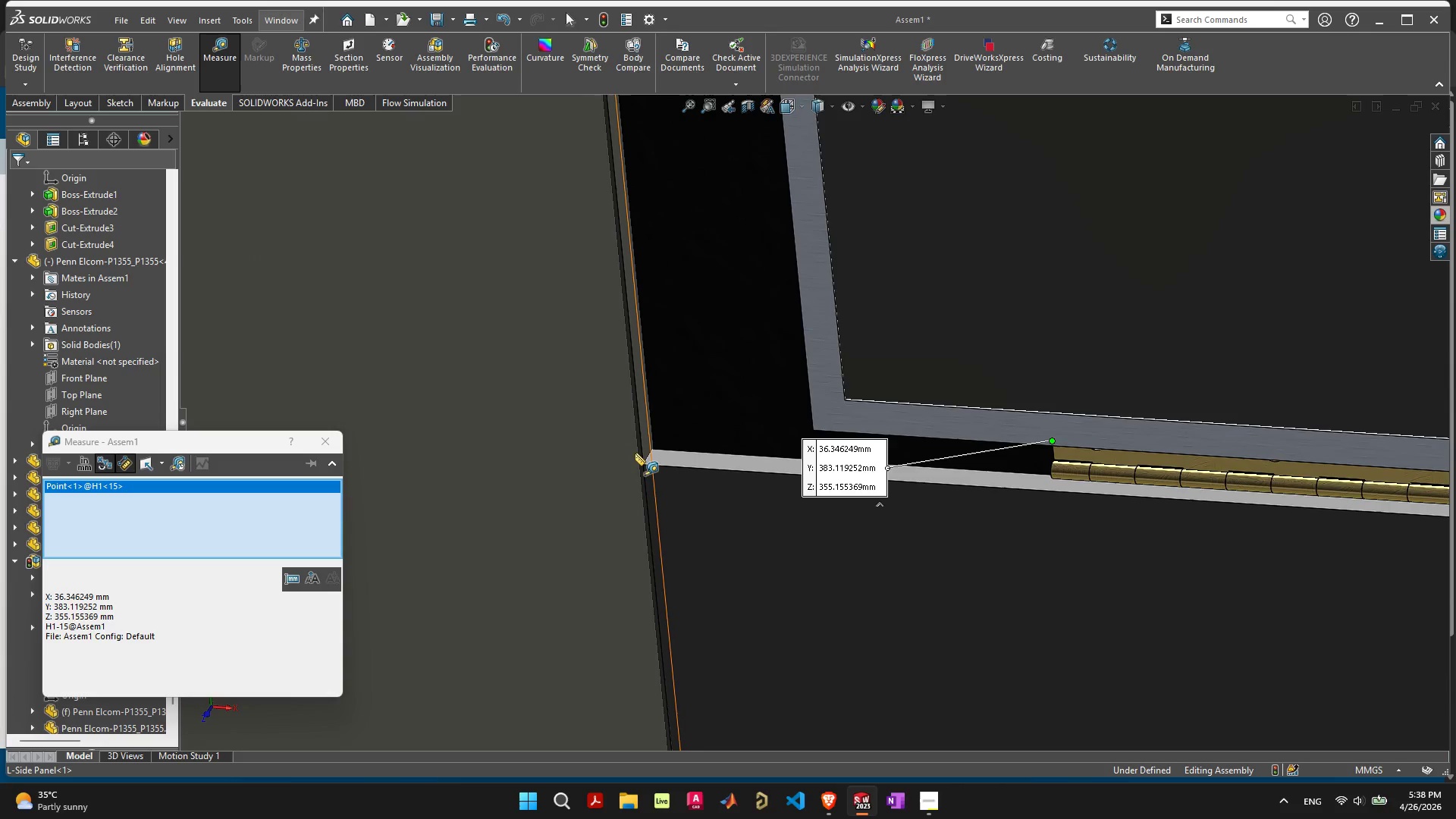 
left_click([645, 441])
 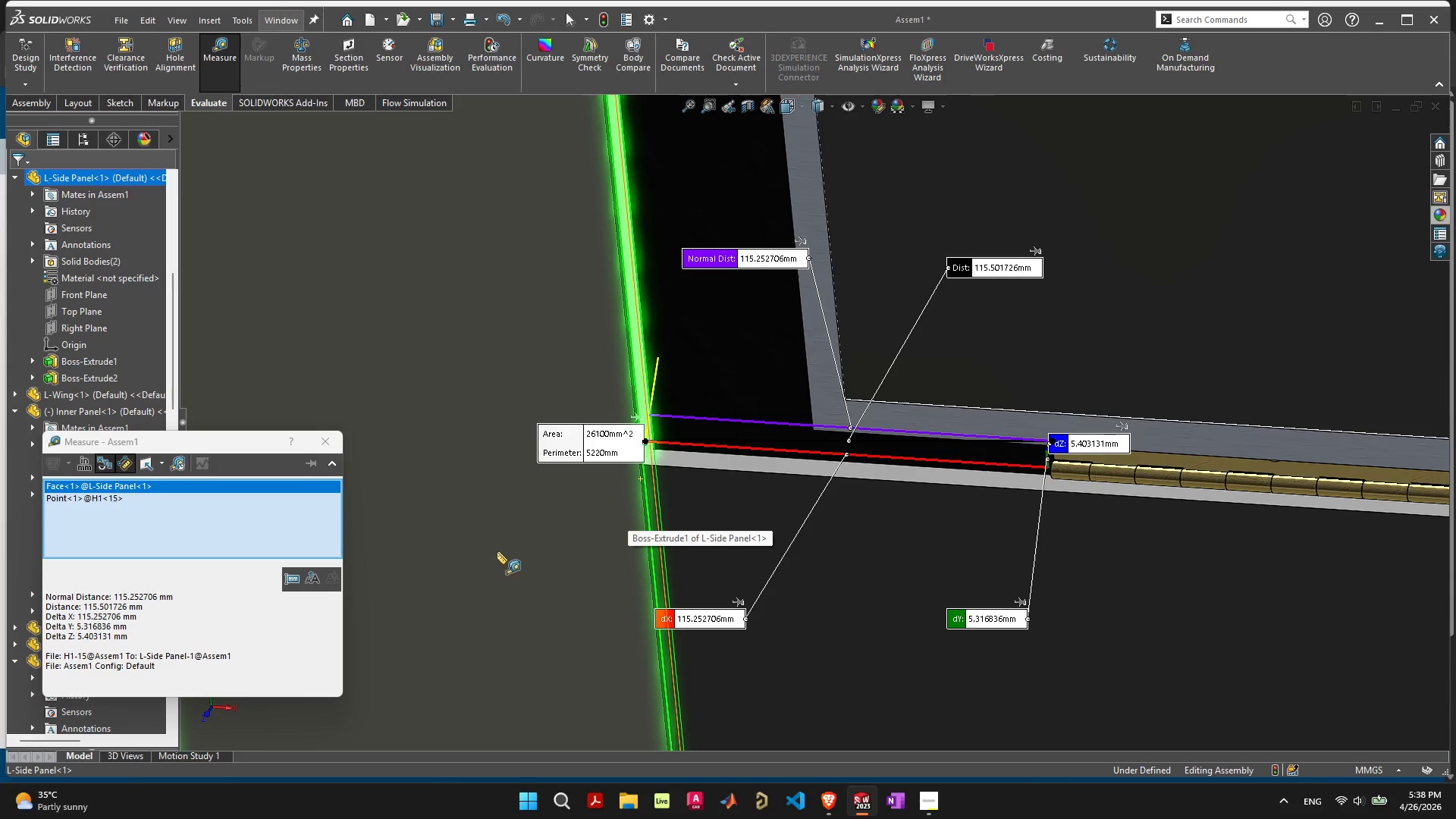 
key(Escape)
 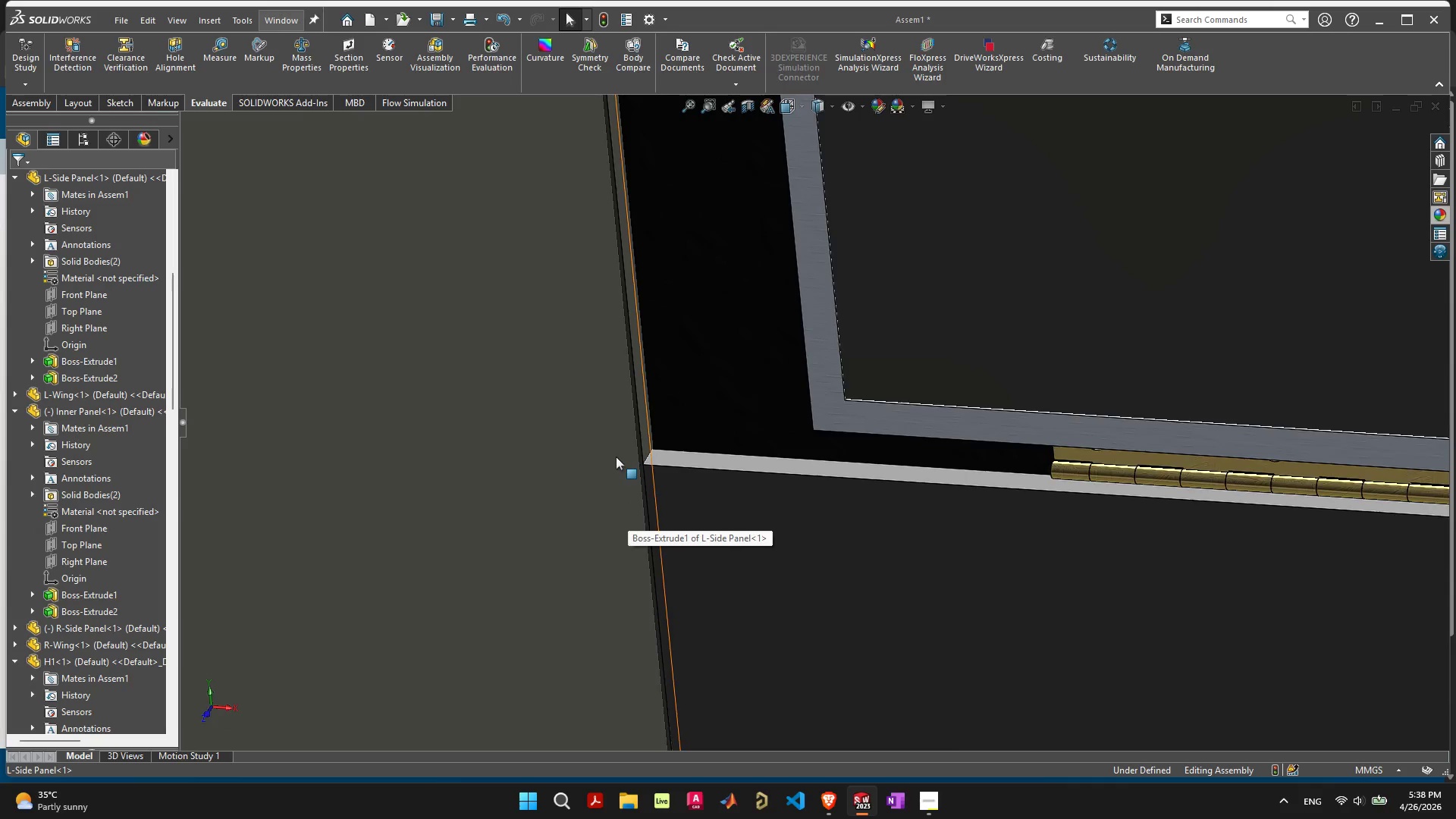 
scroll: coordinate [758, 481], scroll_direction: down, amount: 6.0
 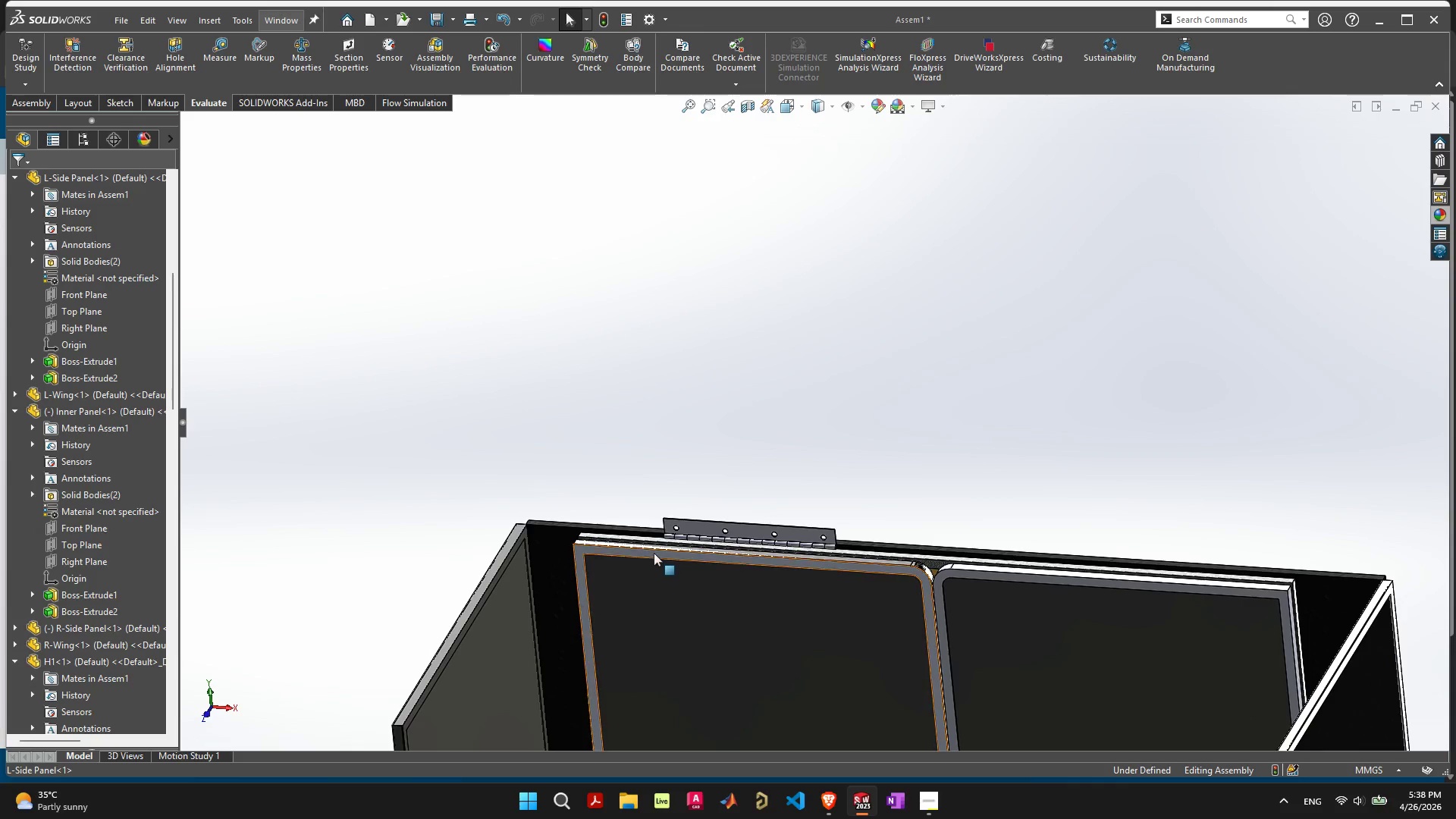 
scroll: coordinate [656, 551], scroll_direction: up, amount: 4.0
 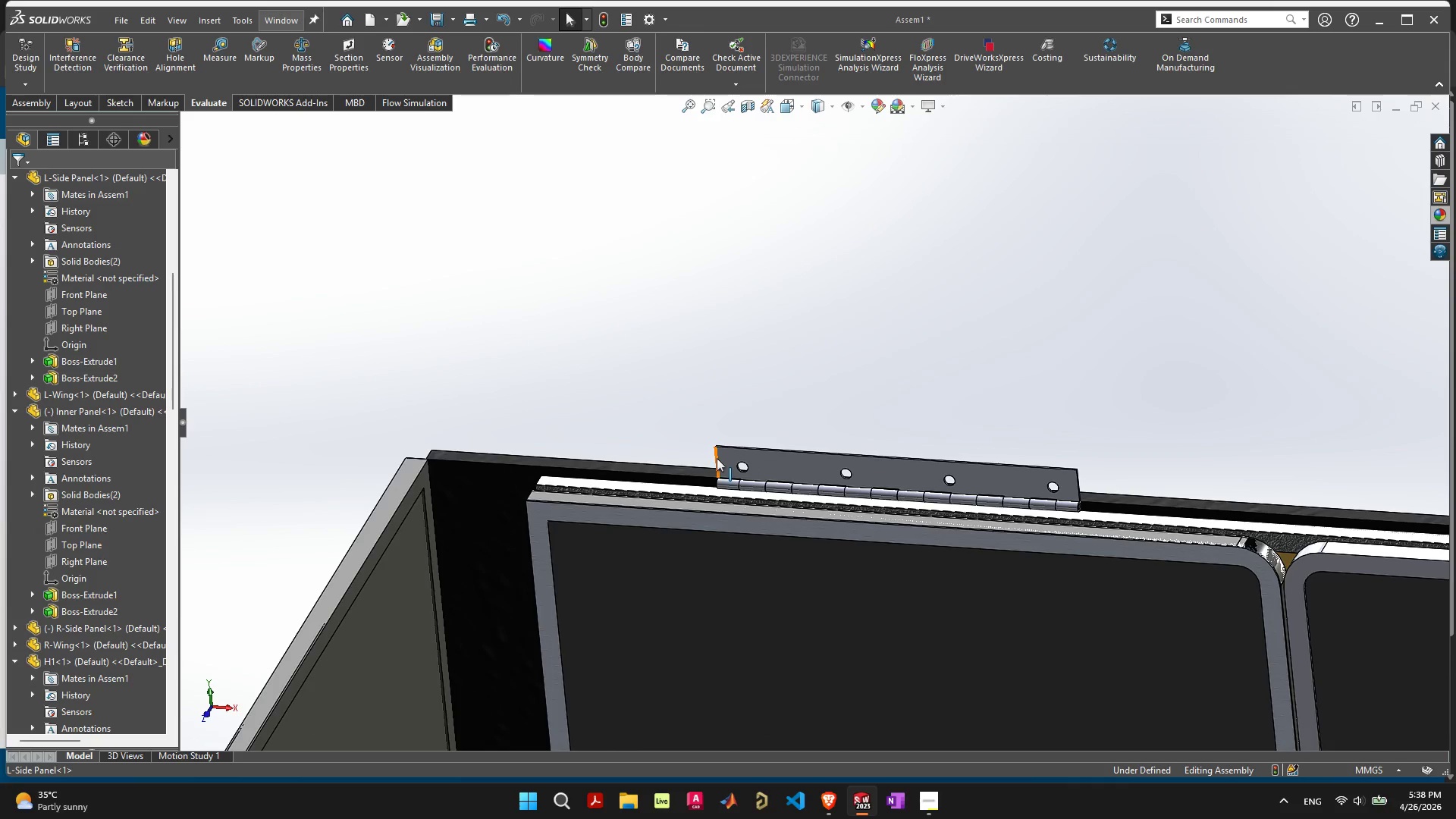 
left_click([718, 458])
 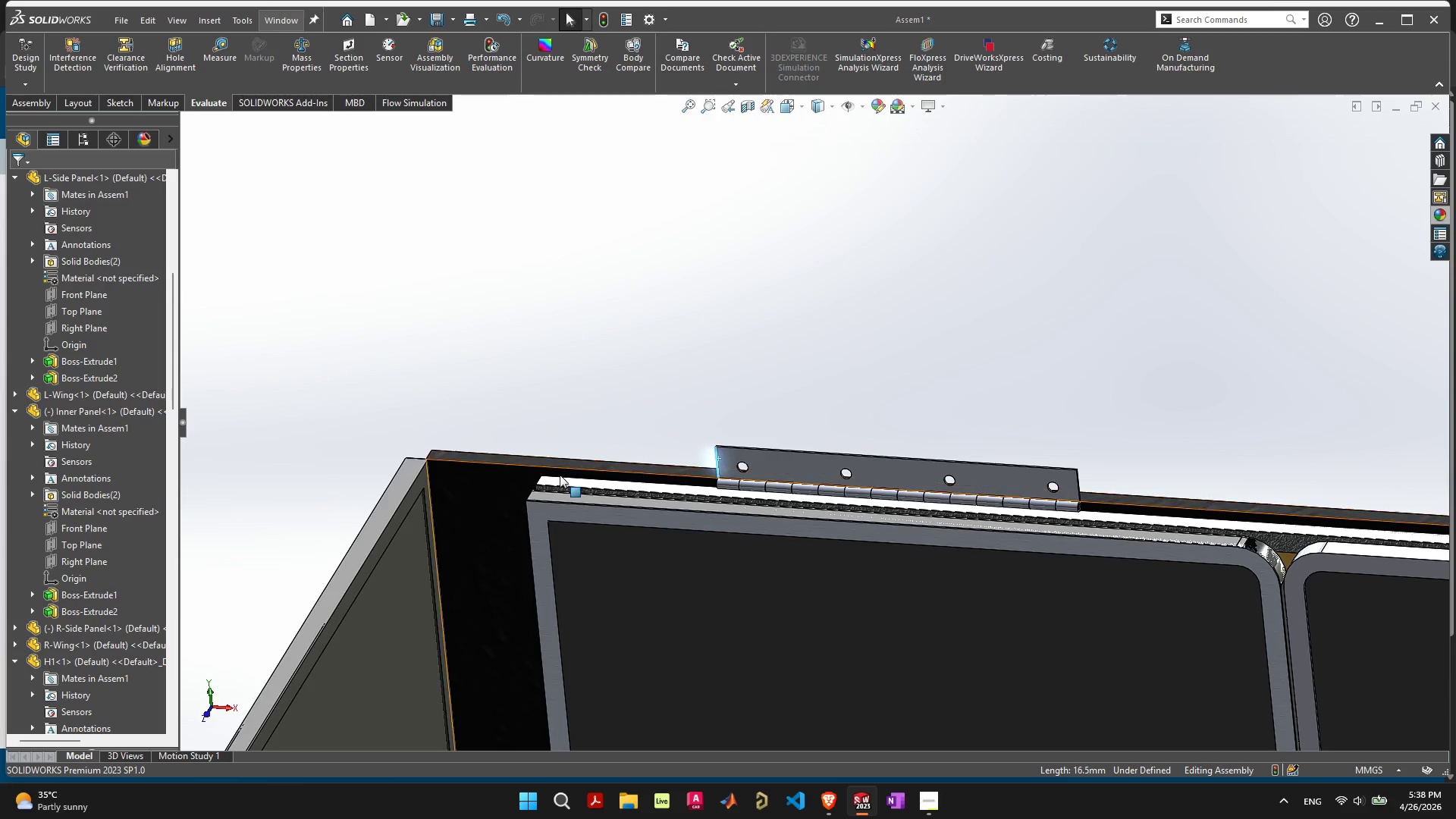 
hold_key(key=ShiftLeft, duration=1.01)
left_click([540, 482])
 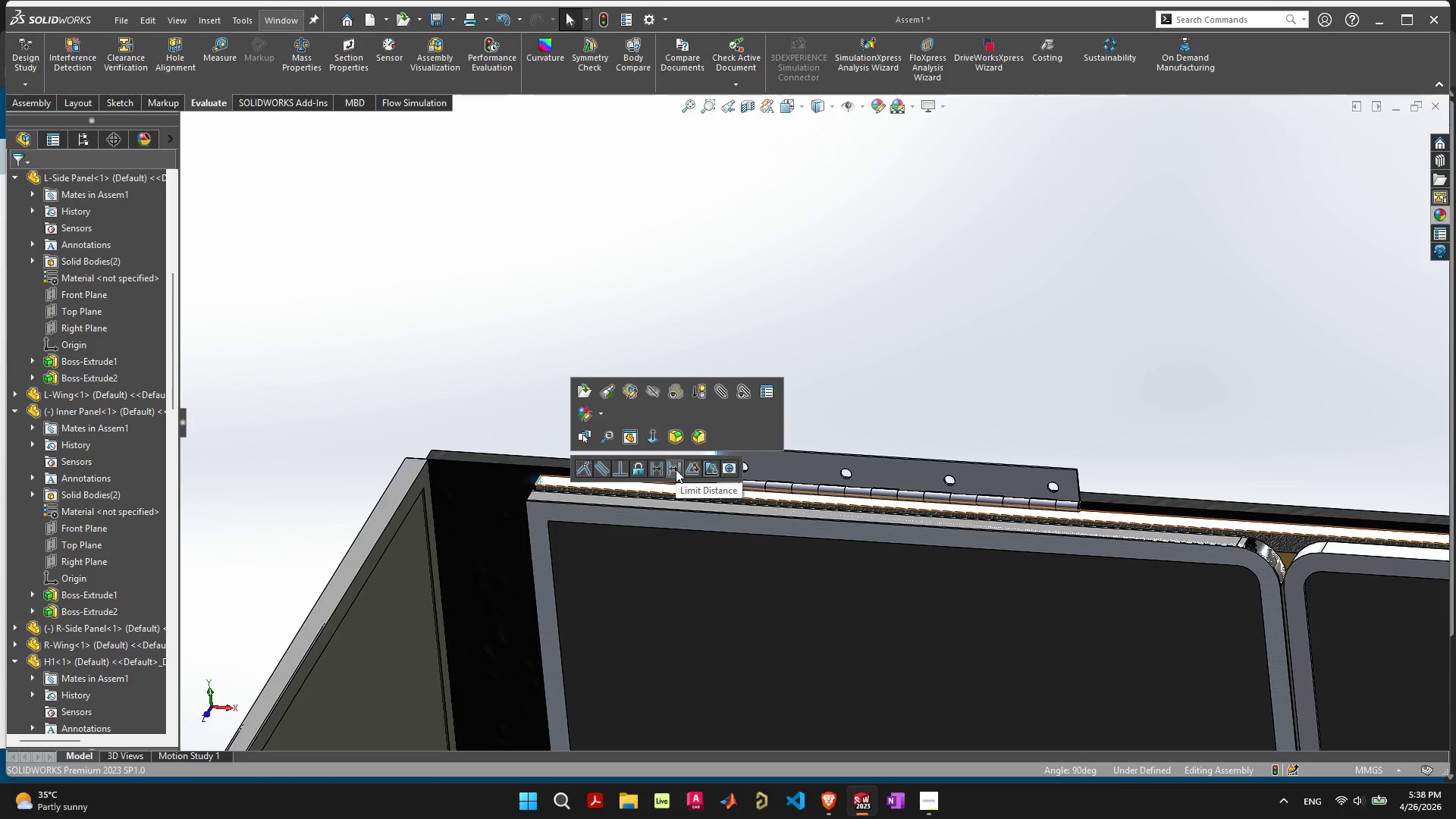 
left_click([657, 469])
 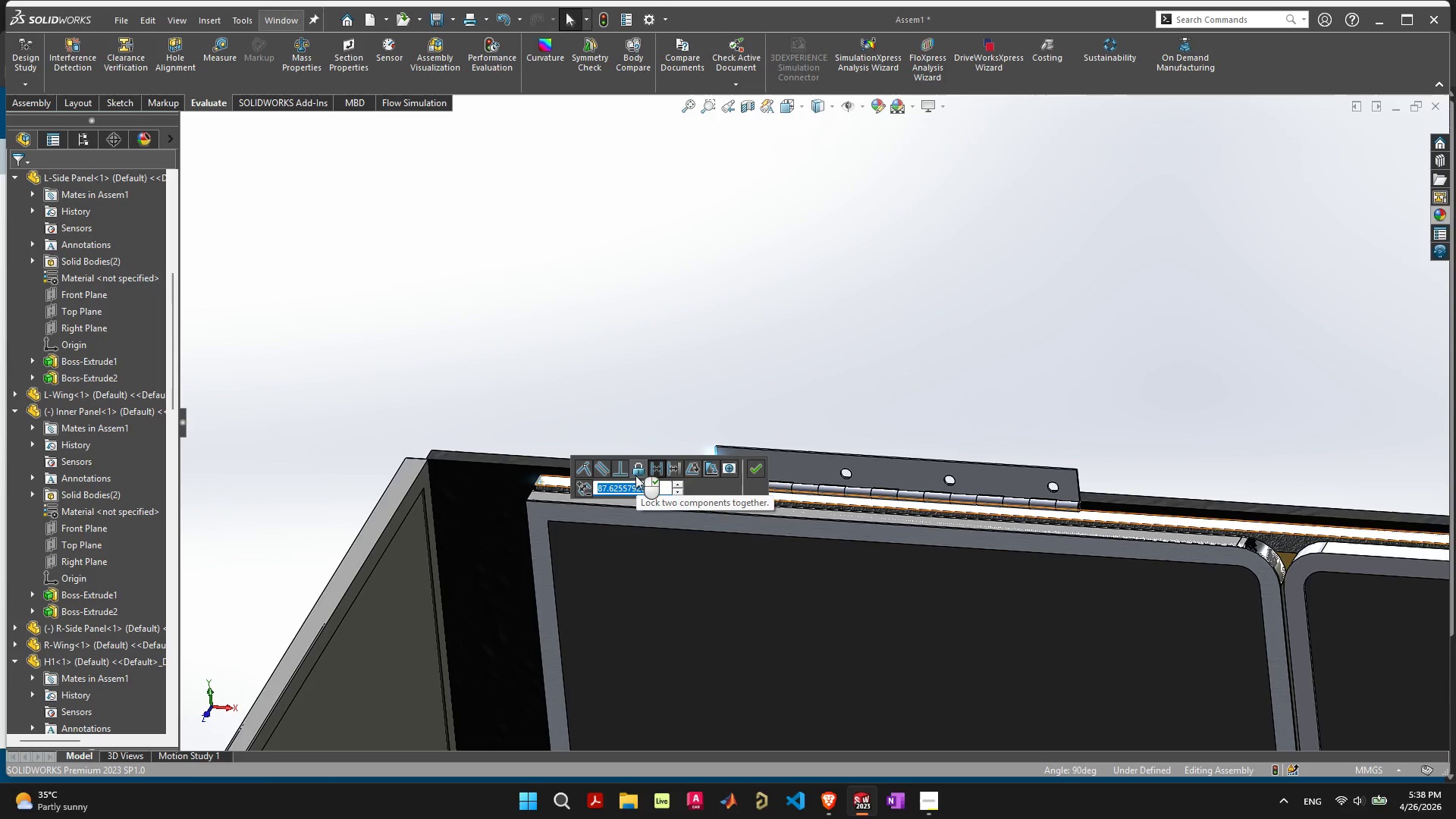 
type(115)
 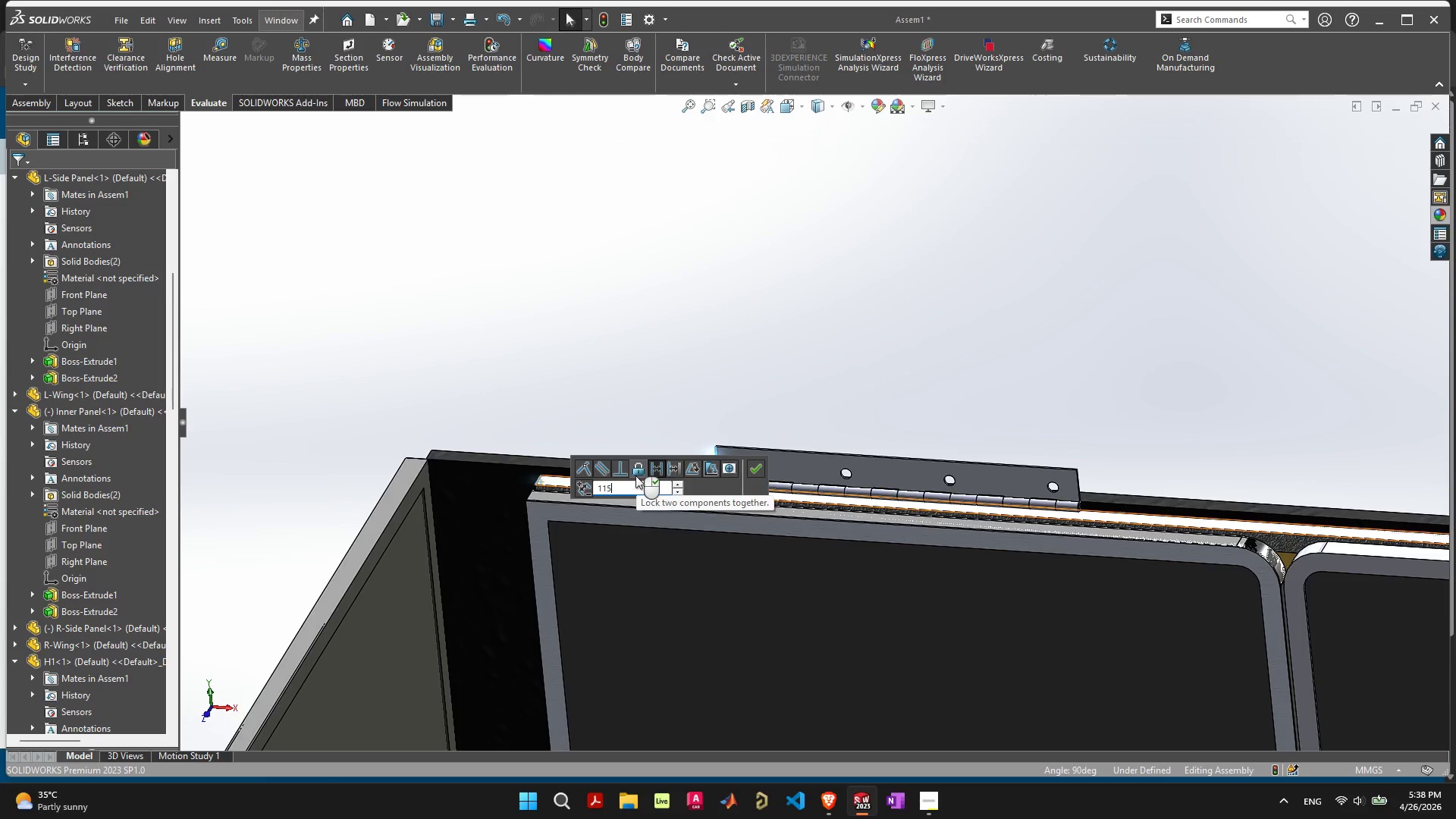 
key(Enter)
 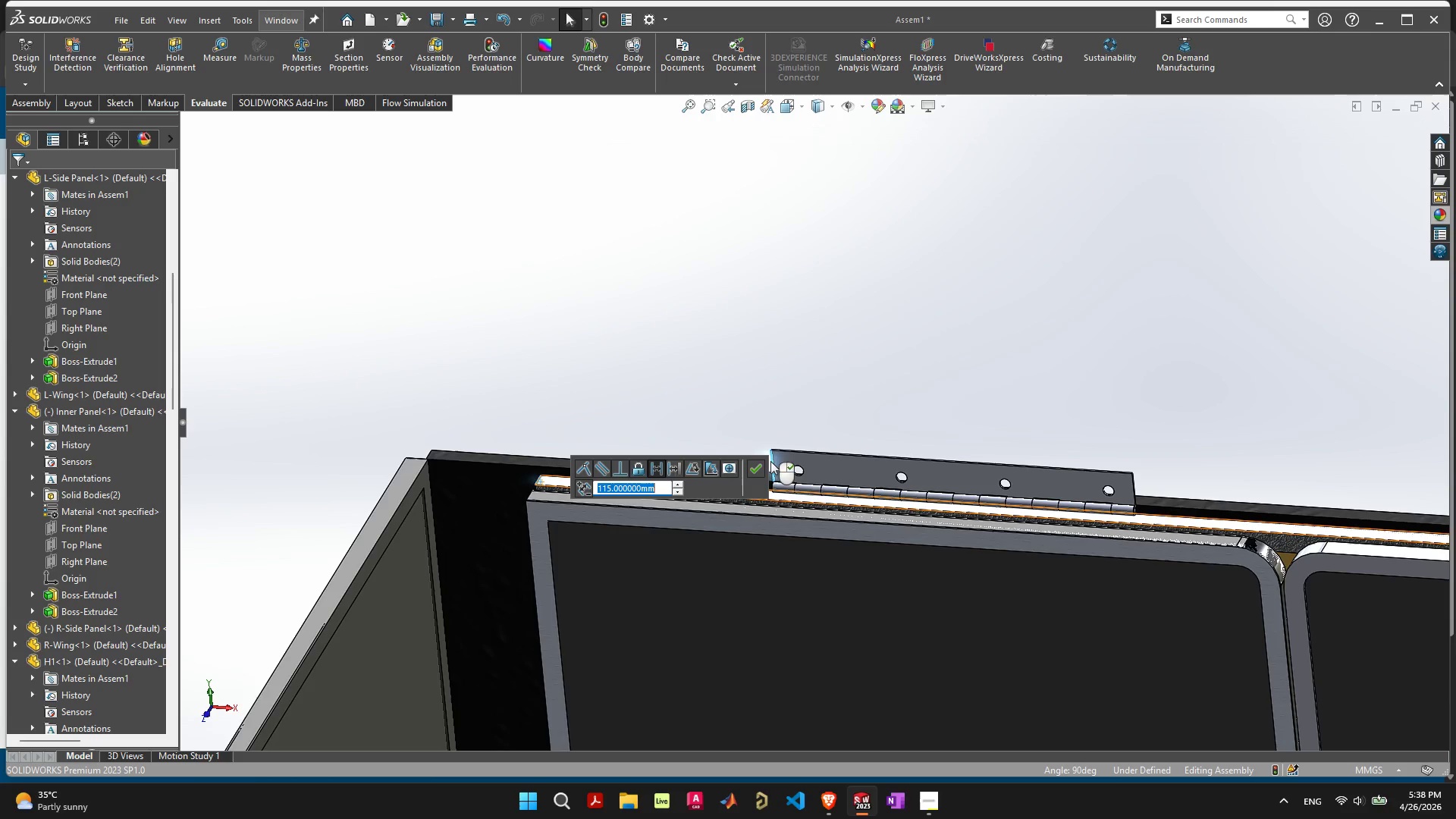 
left_click([752, 470])
 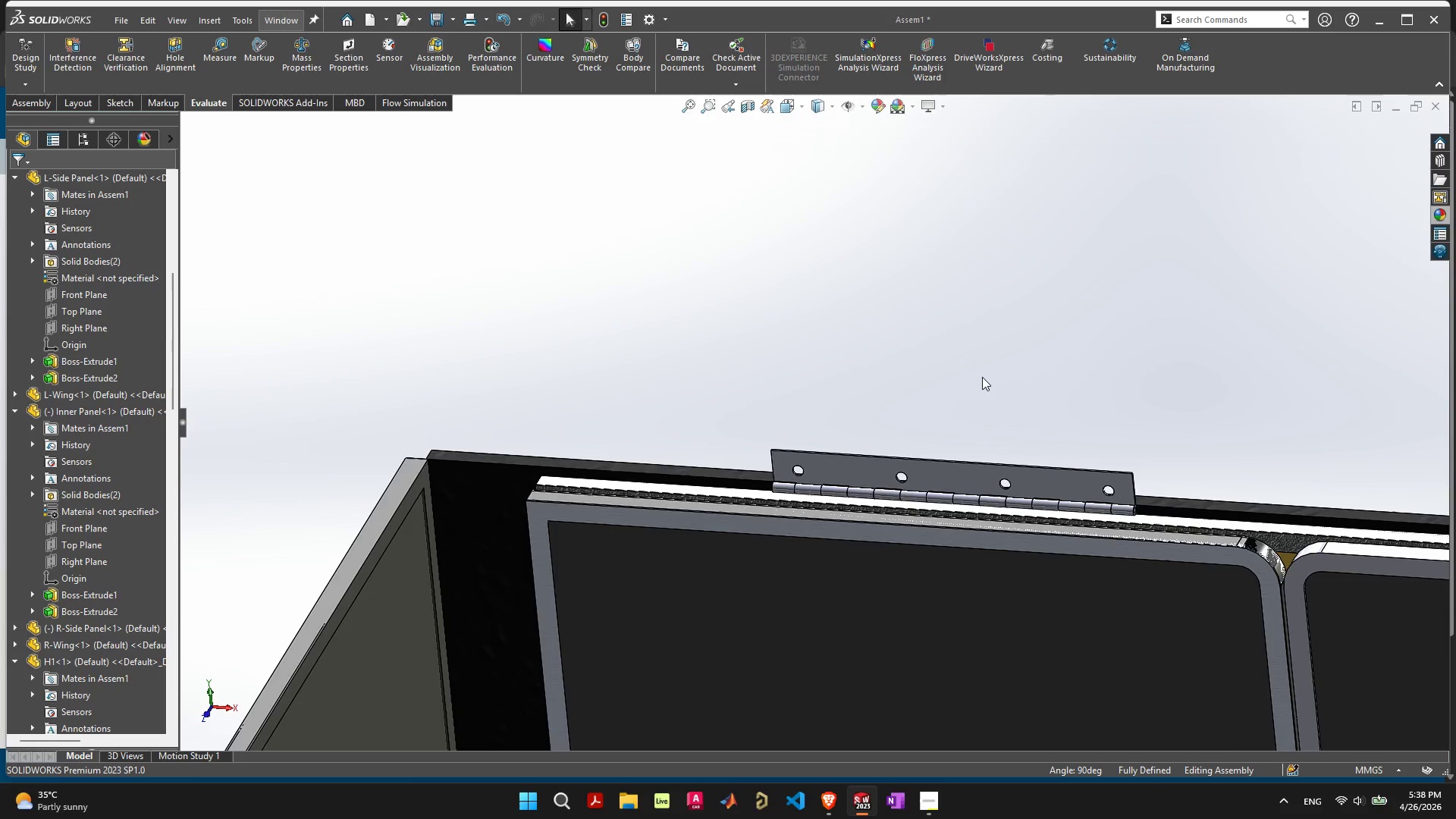 
scroll: coordinate [999, 403], scroll_direction: down, amount: 5.0
 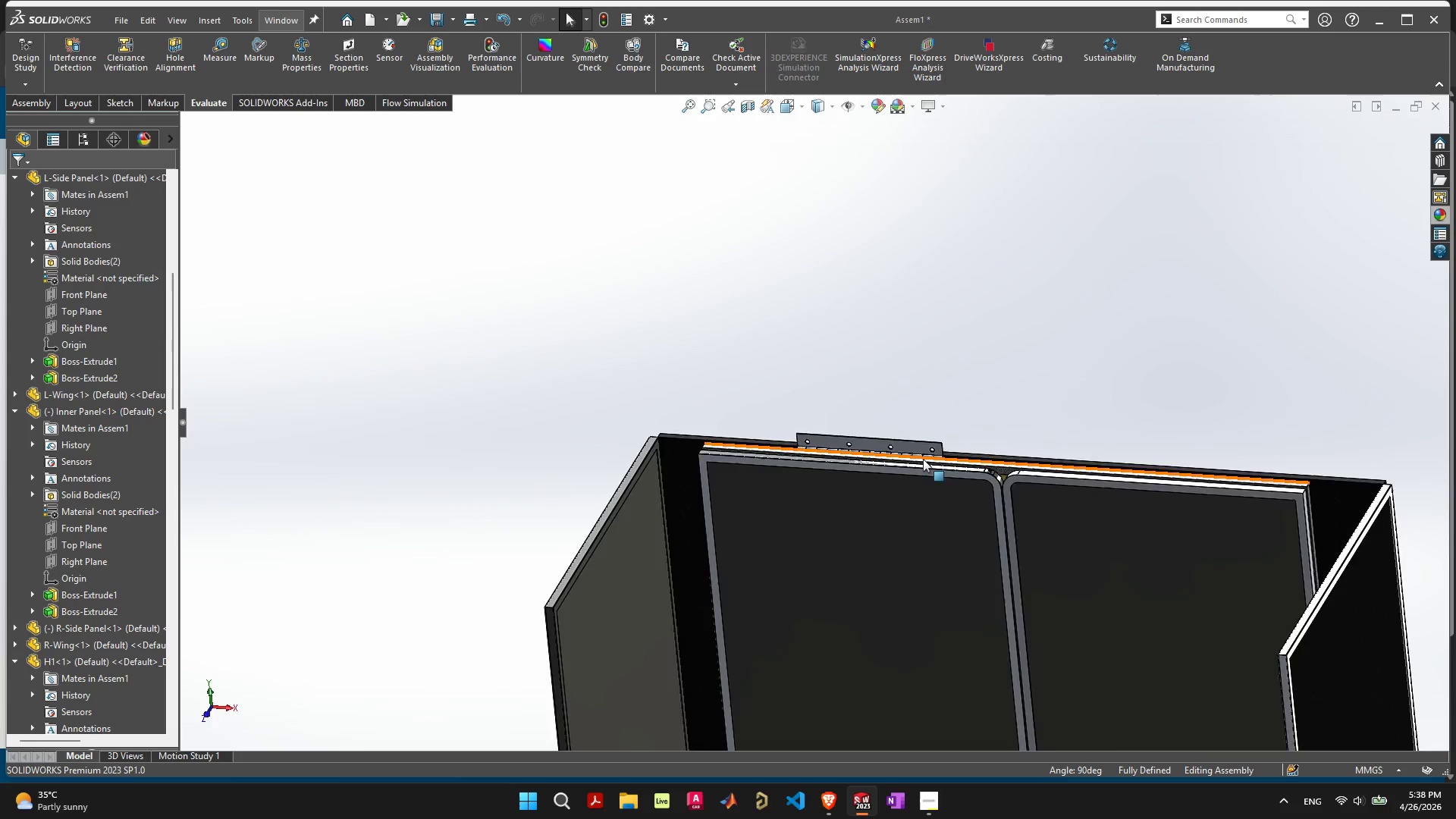 
scroll: coordinate [922, 460], scroll_direction: up, amount: 4.0
 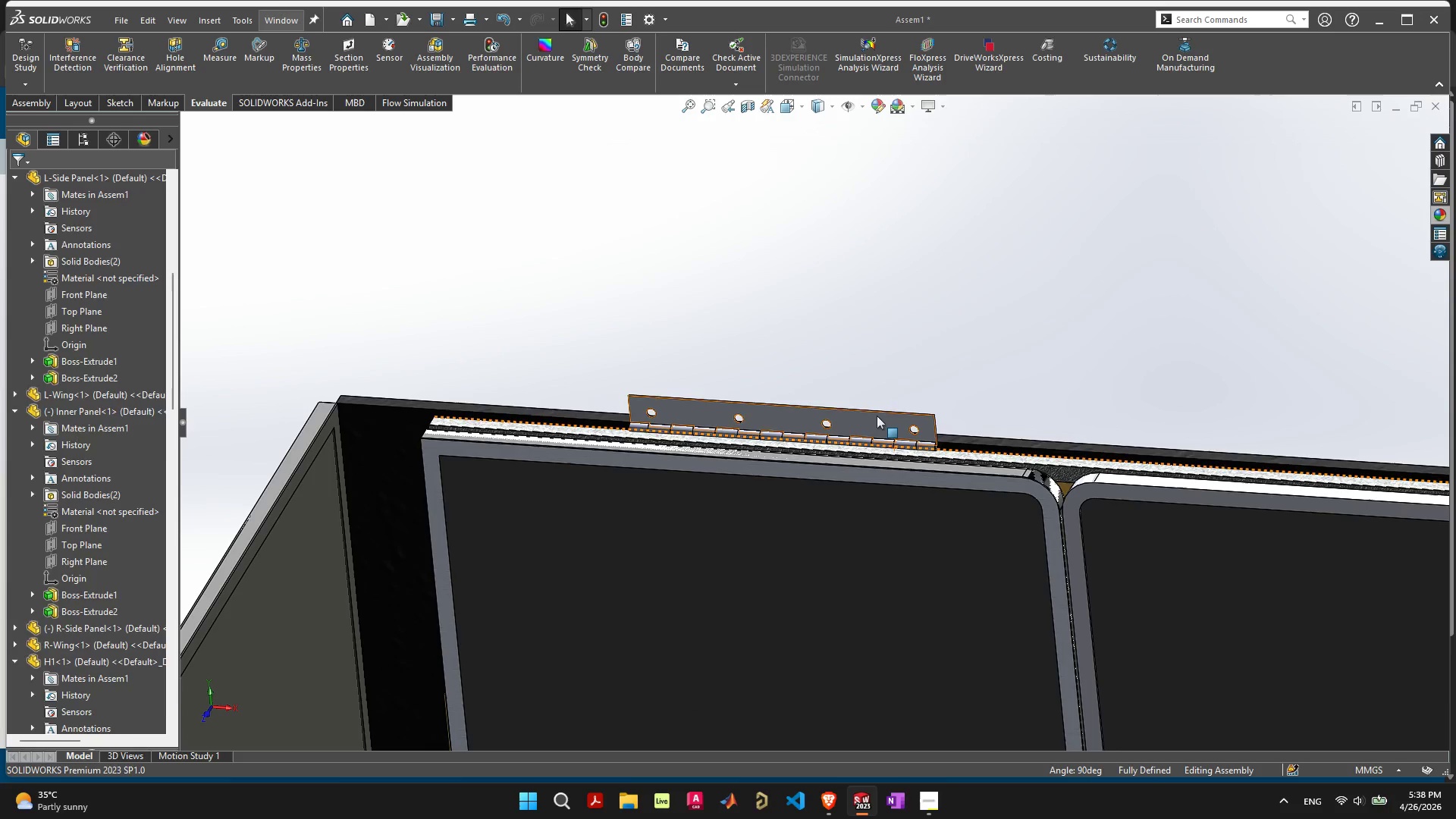 
left_click_drag(start_coordinate=[875, 419], to_coordinate=[912, 369])
 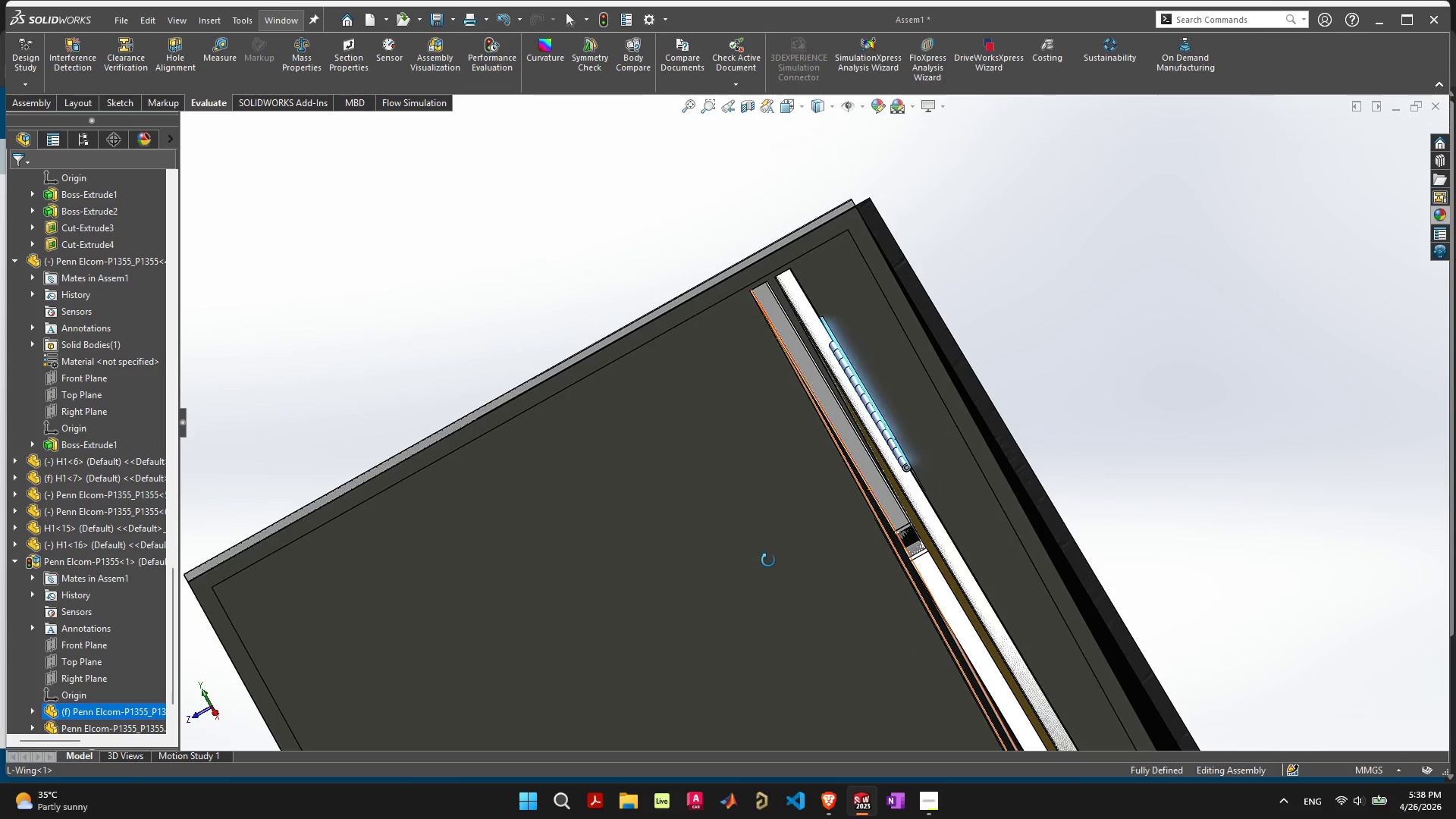 
scroll: coordinate [928, 500], scroll_direction: up, amount: 7.0
 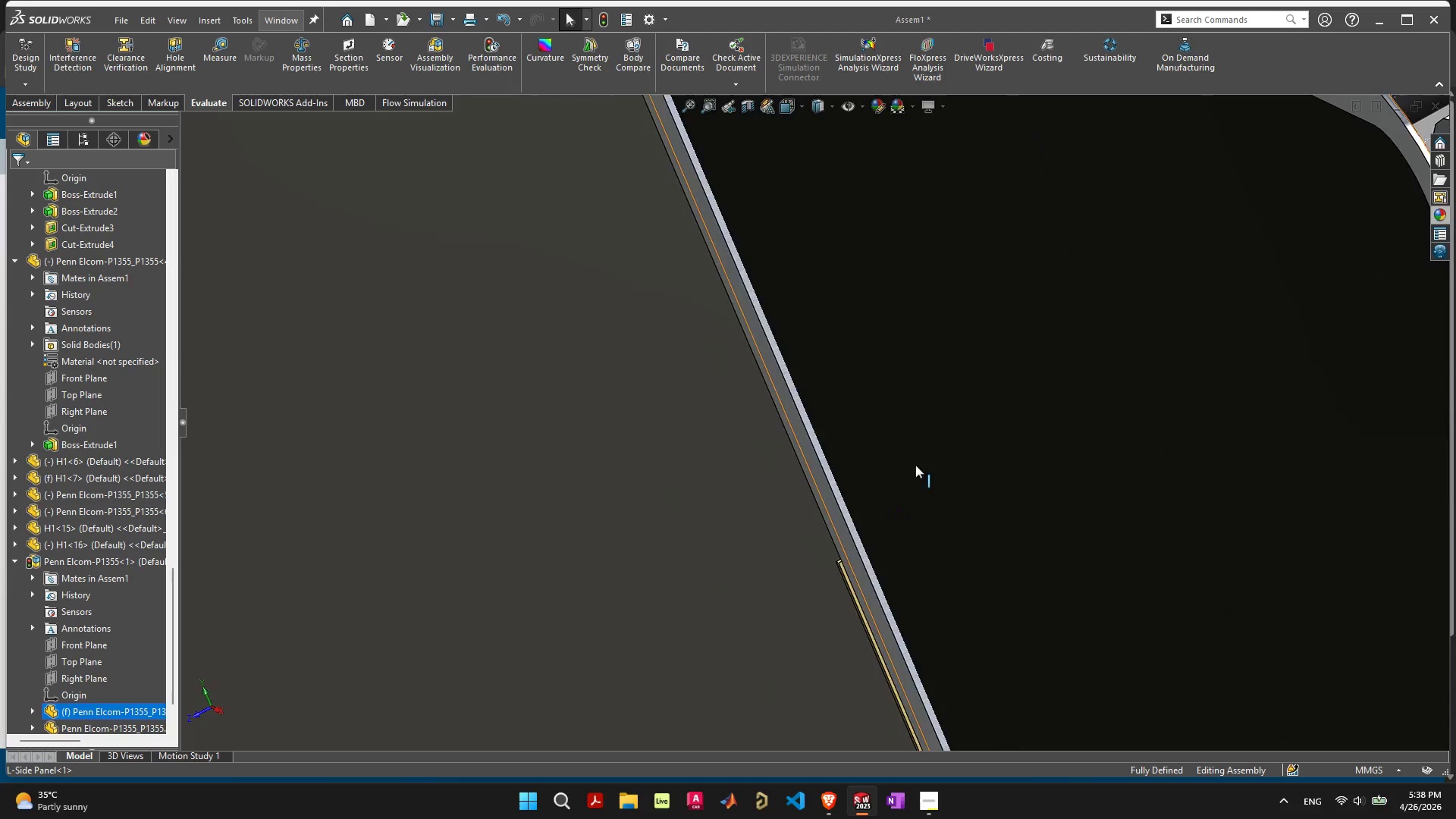 
scroll: coordinate [921, 472], scroll_direction: down, amount: 5.0
 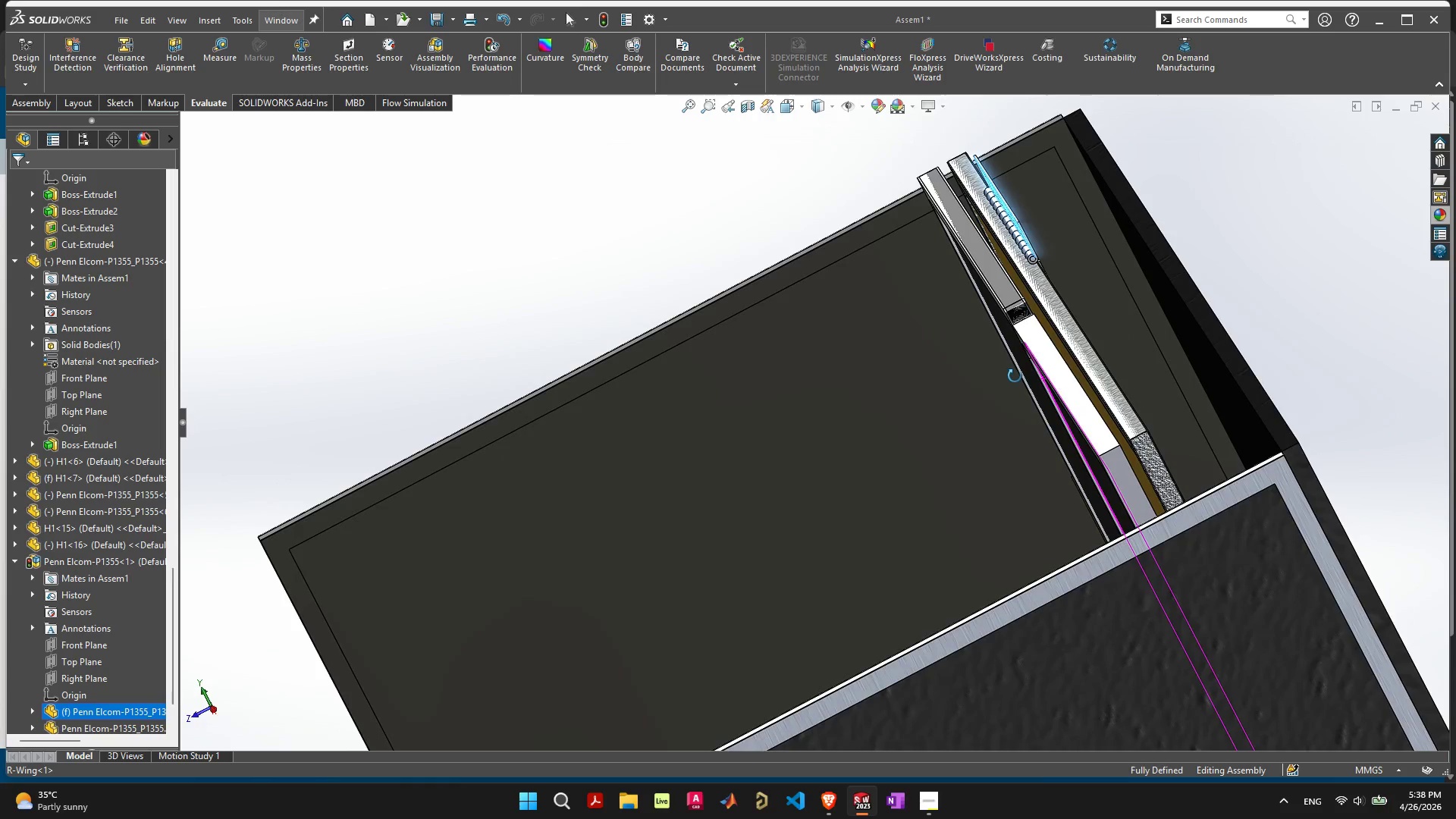 
scroll: coordinate [1071, 257], scroll_direction: up, amount: 7.0
 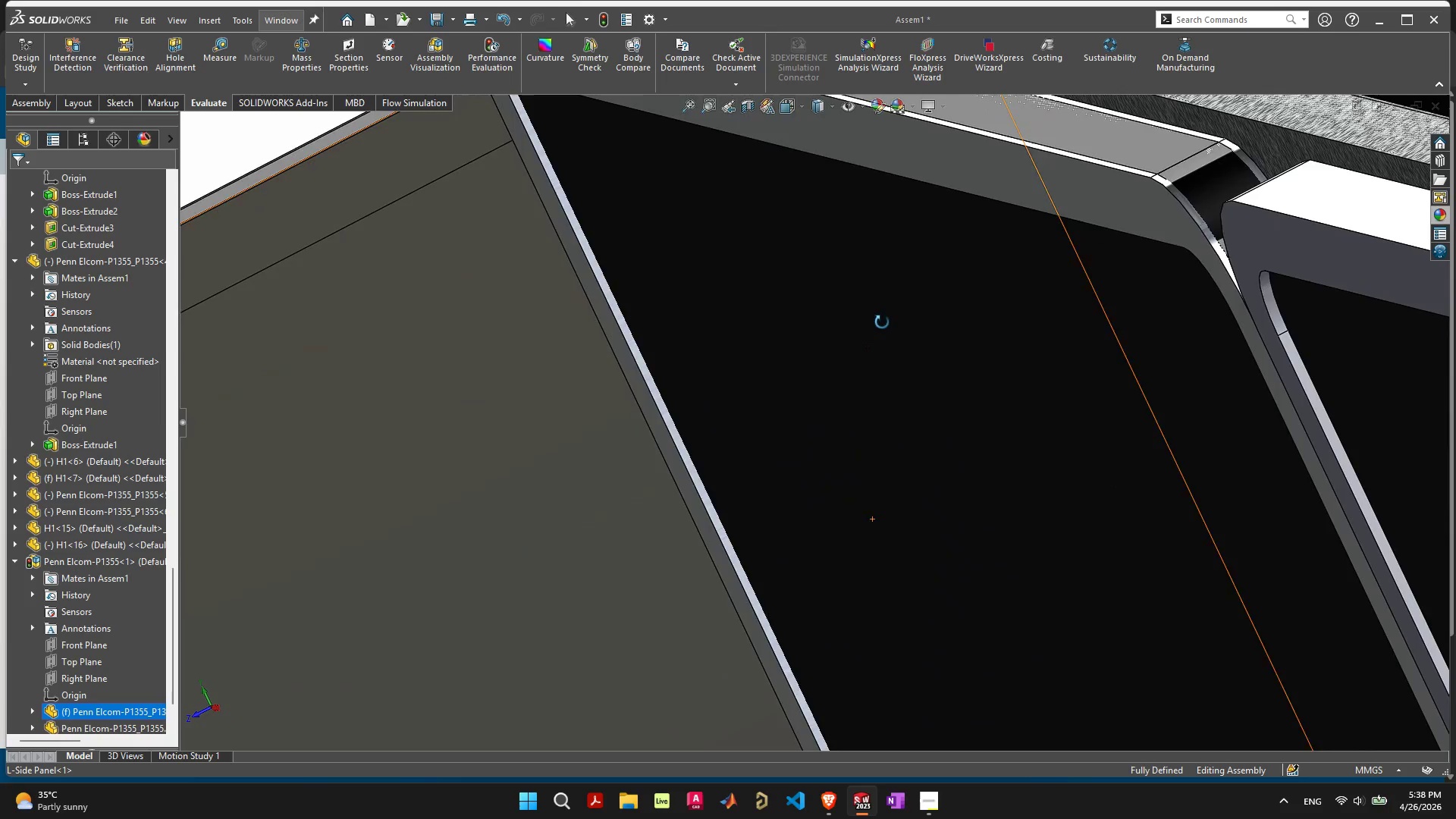 
scroll: coordinate [900, 318], scroll_direction: down, amount: 7.0
 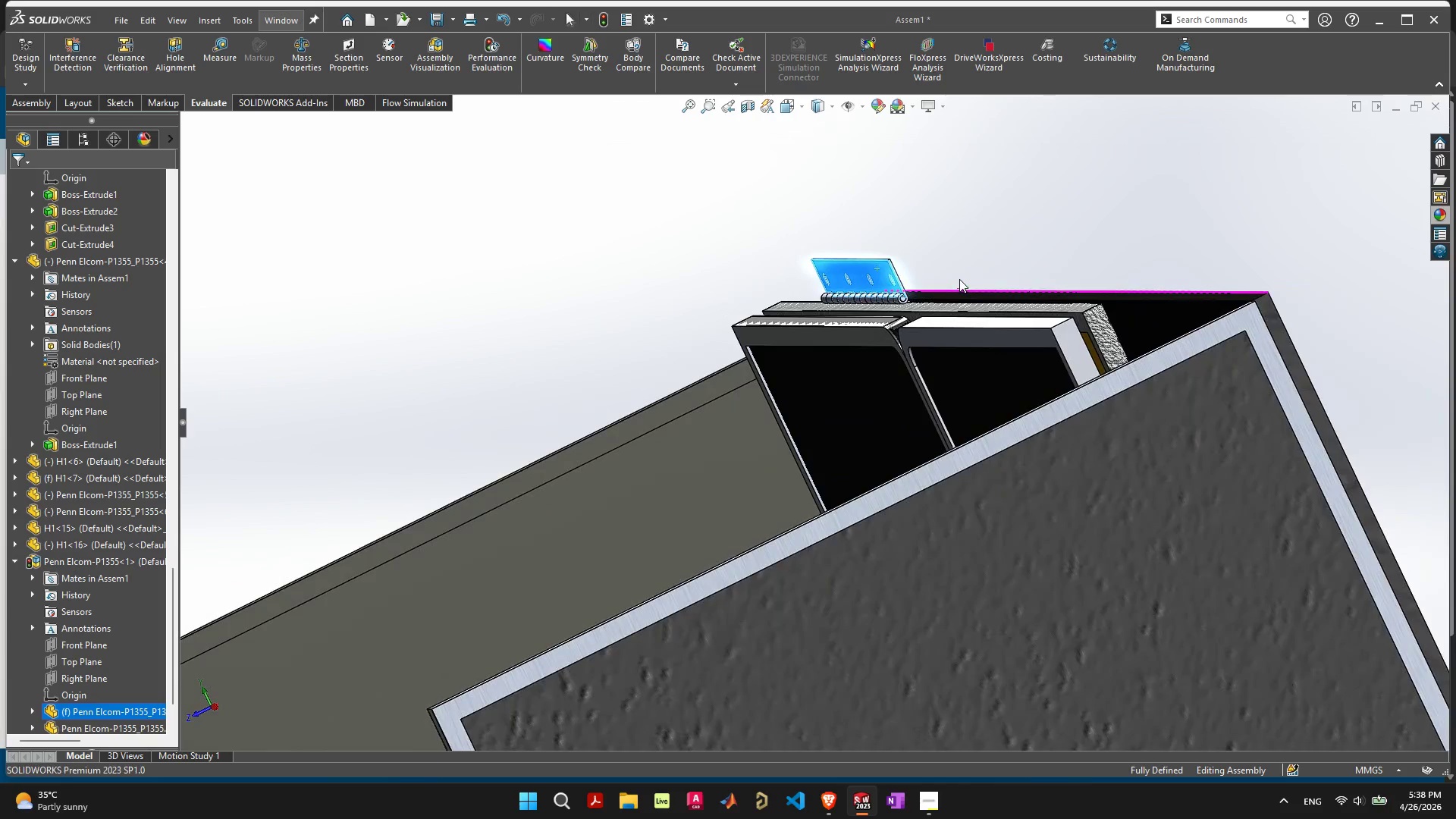 
scroll: coordinate [865, 332], scroll_direction: up, amount: 9.0
 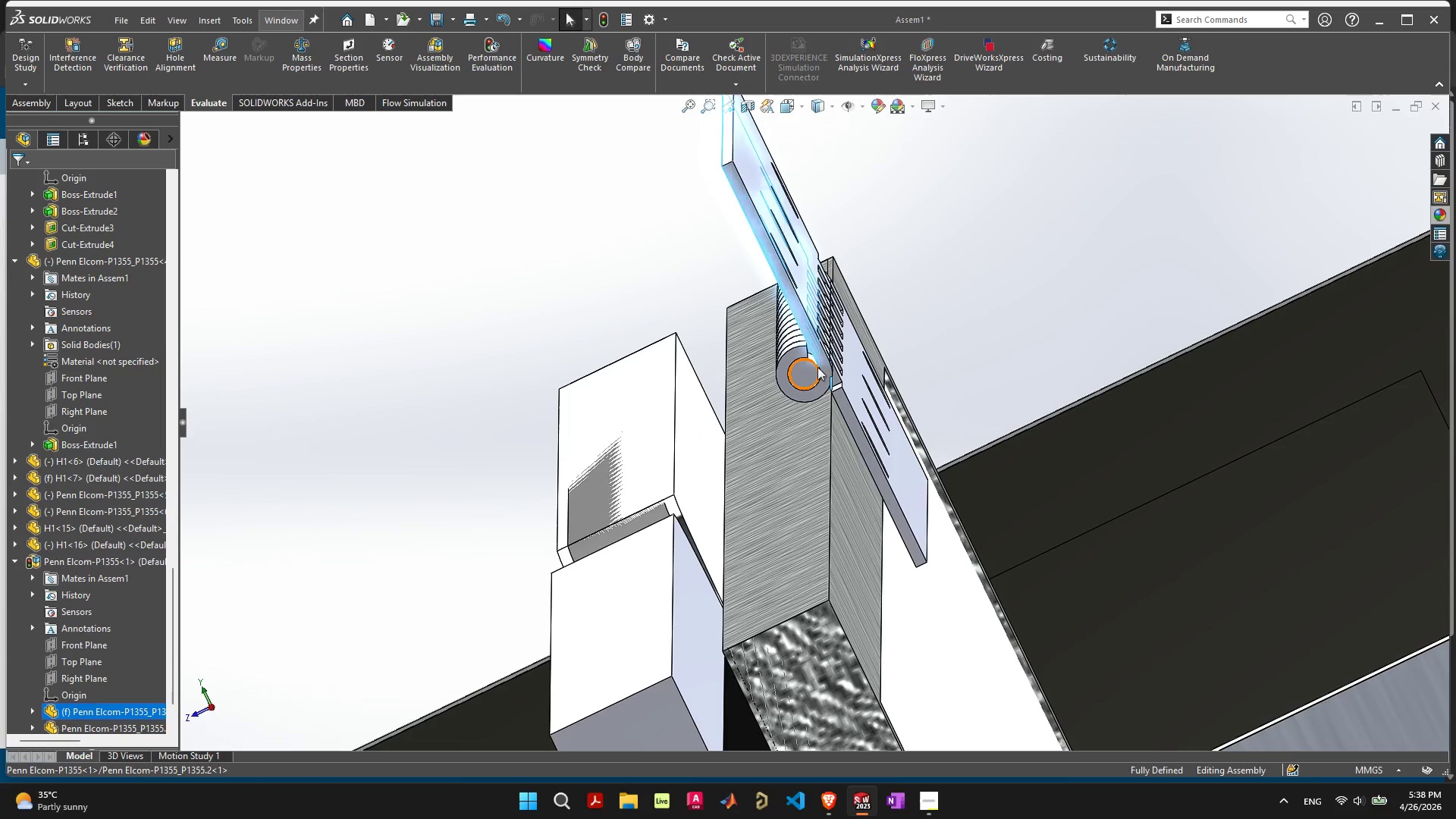 
left_click([817, 364])
 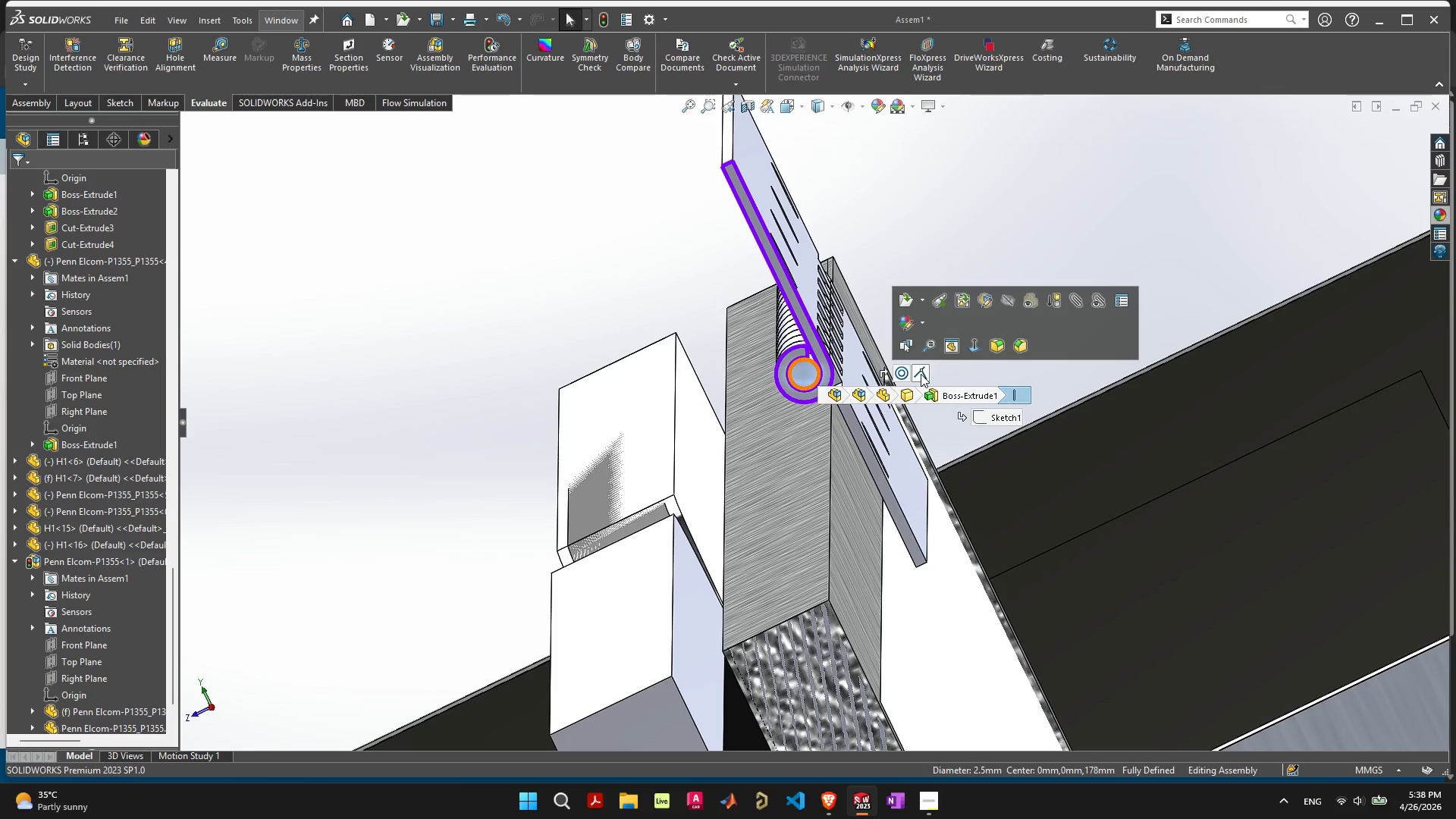 
wait(8.8)
 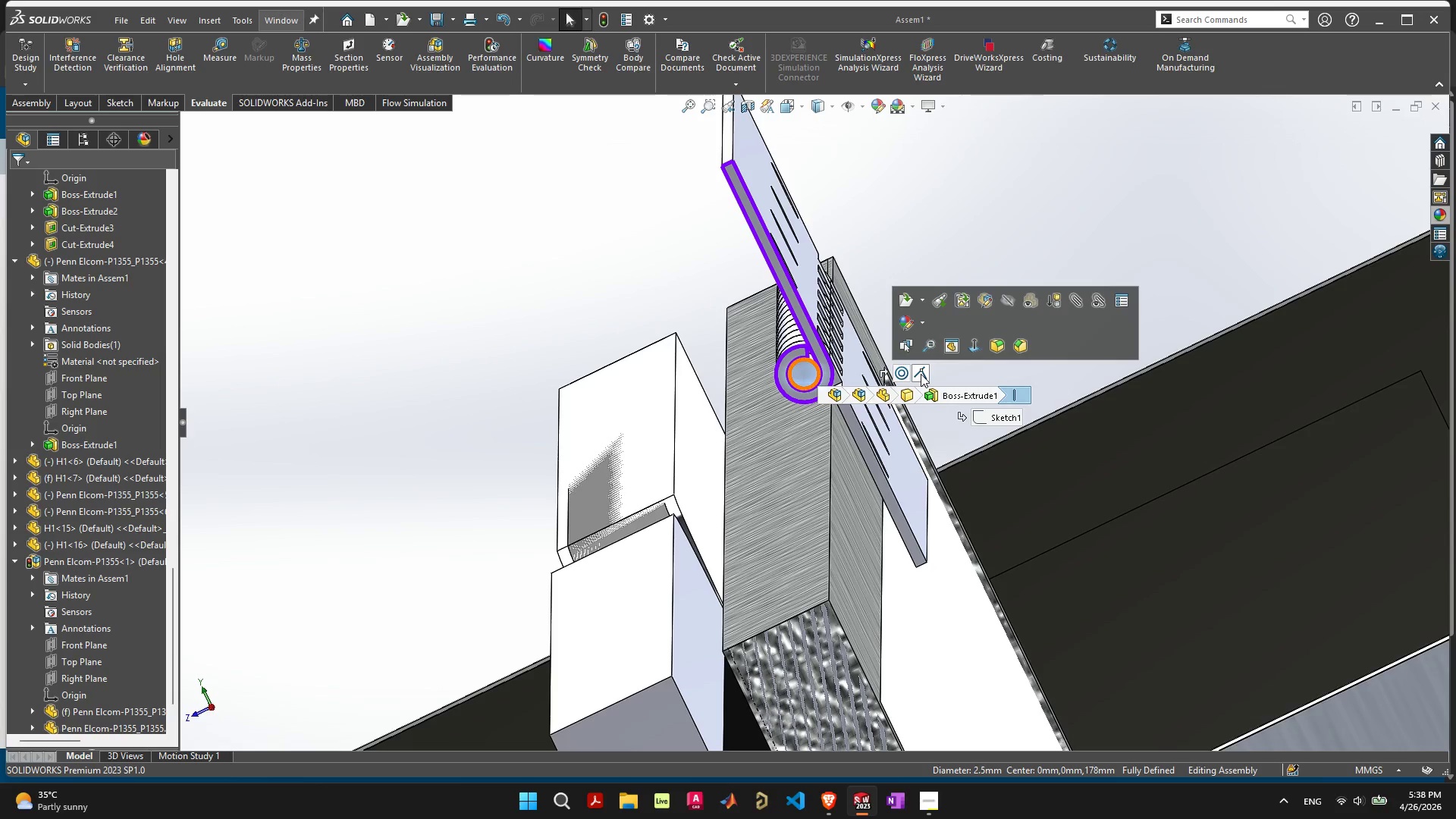 
left_click([805, 375])
 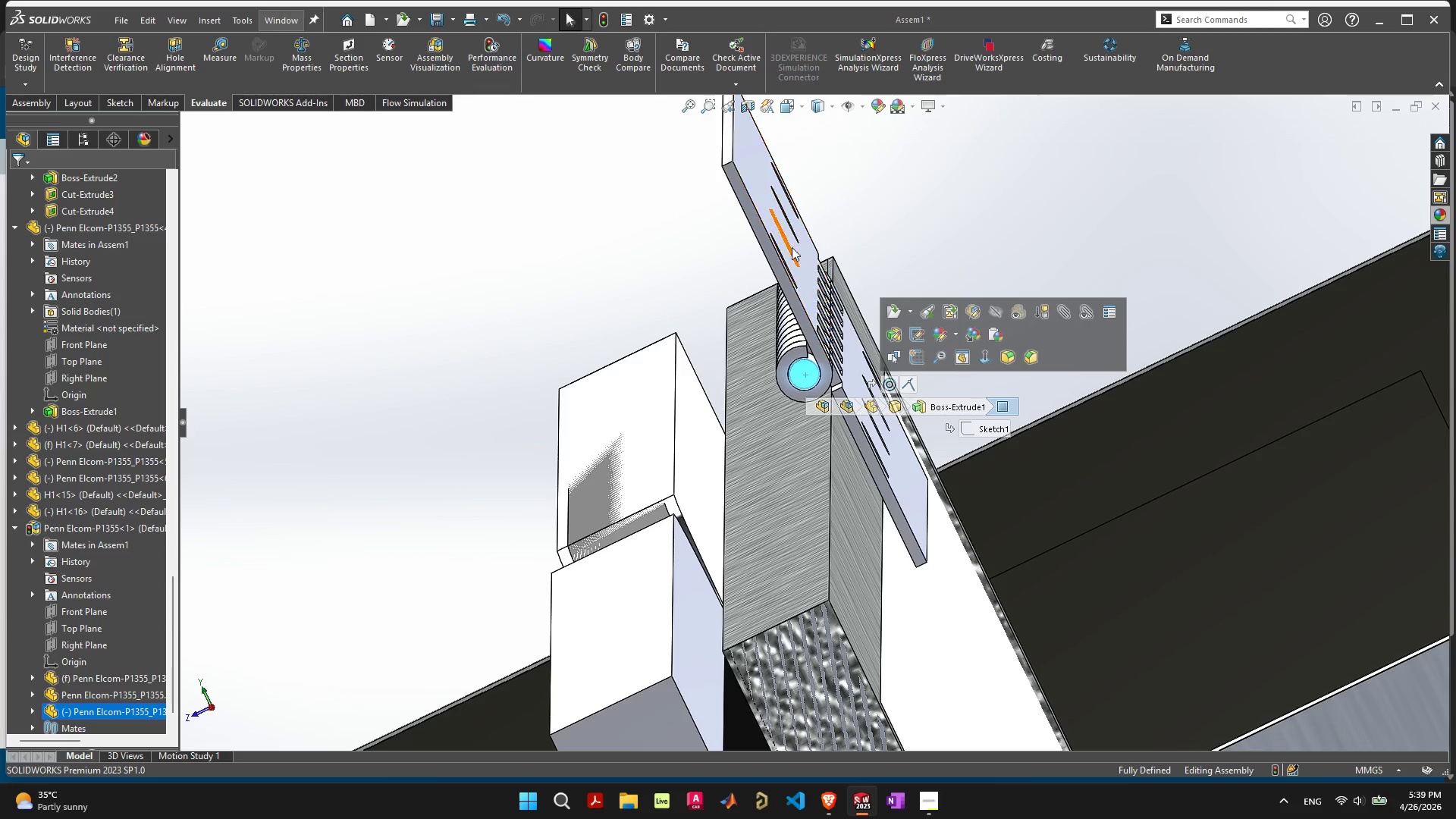 
left_click_drag(start_coordinate=[752, 160], to_coordinate=[958, 224])
 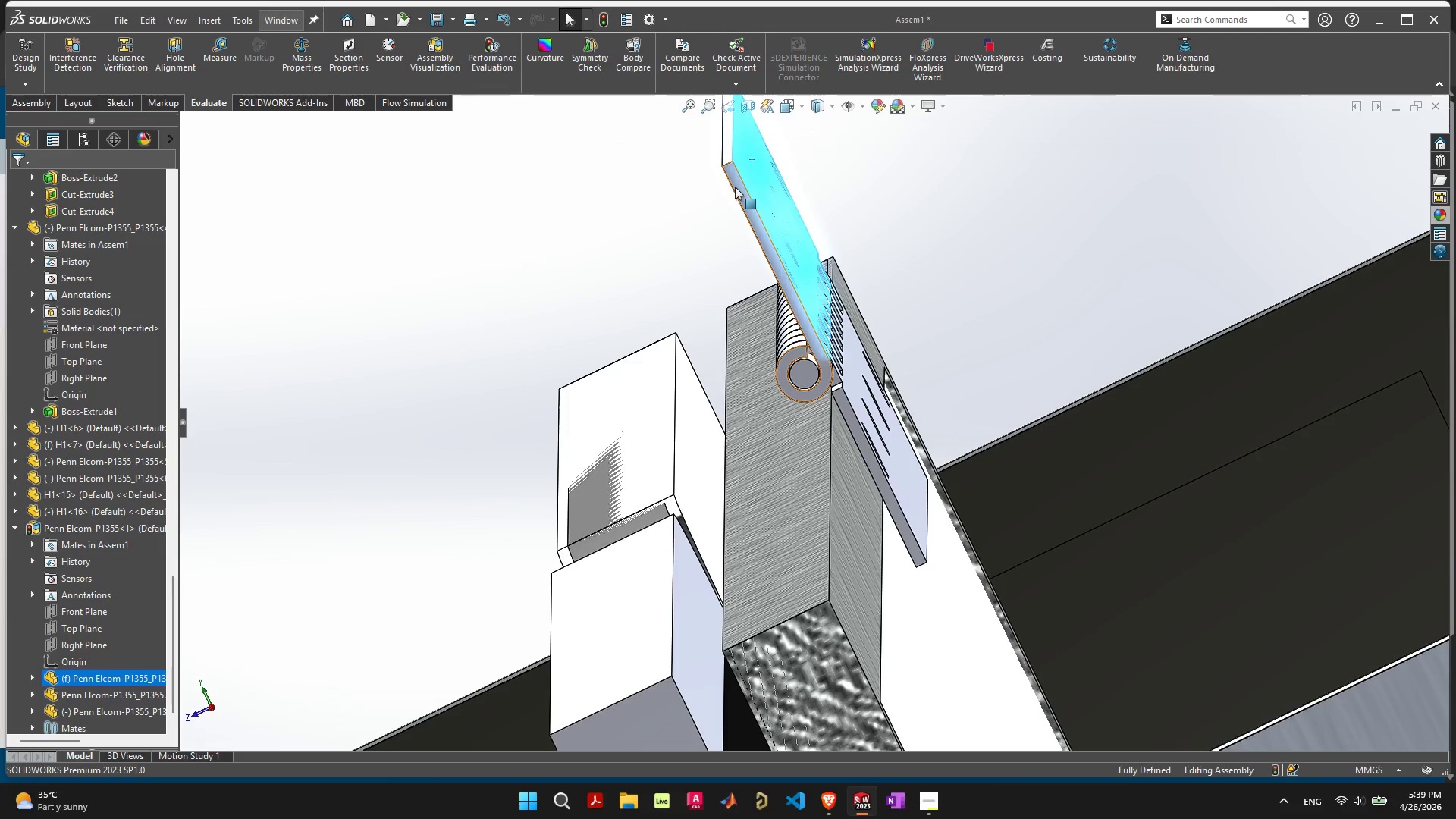 
left_click([739, 187])
 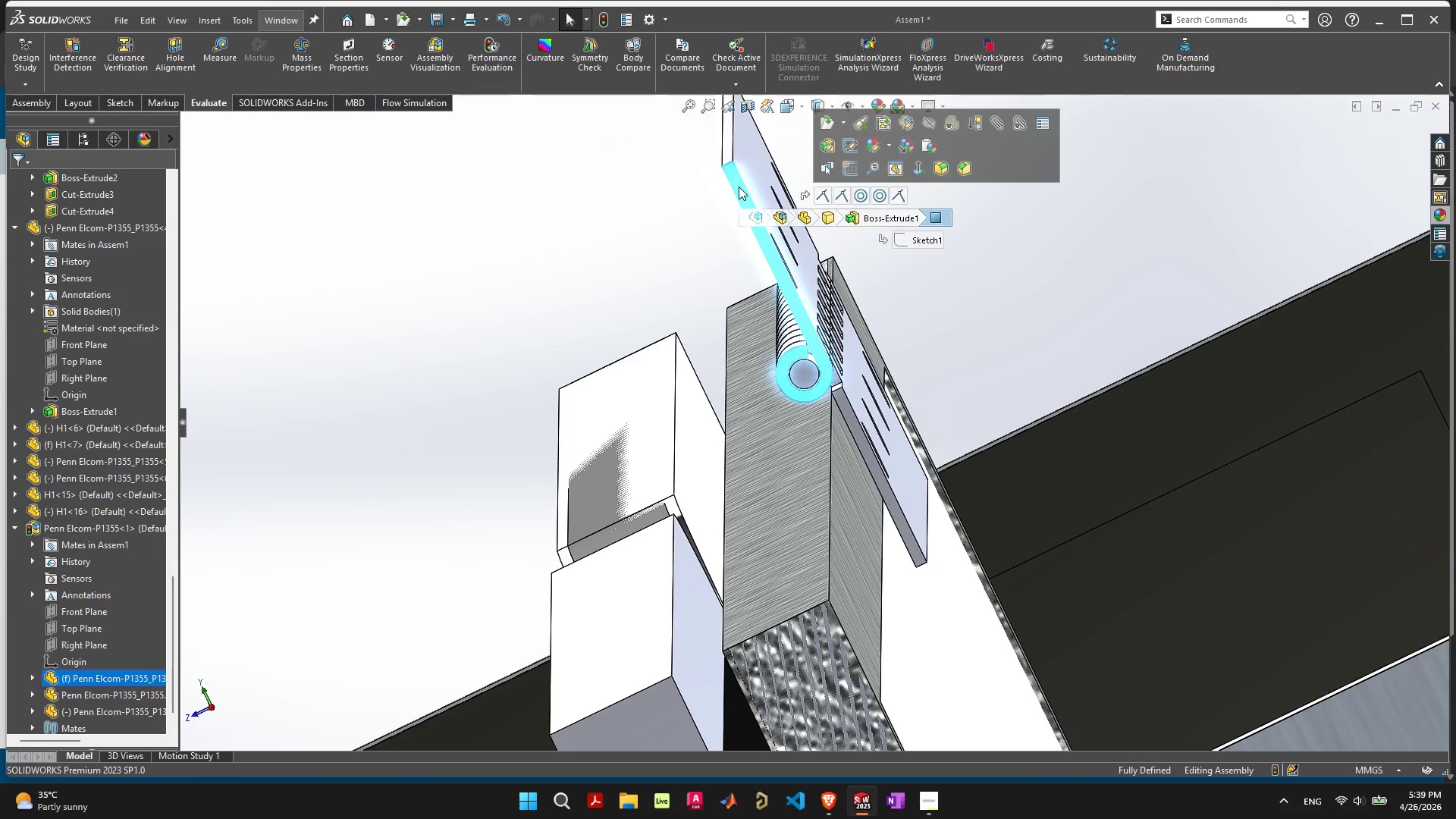 
right_click([739, 187])
 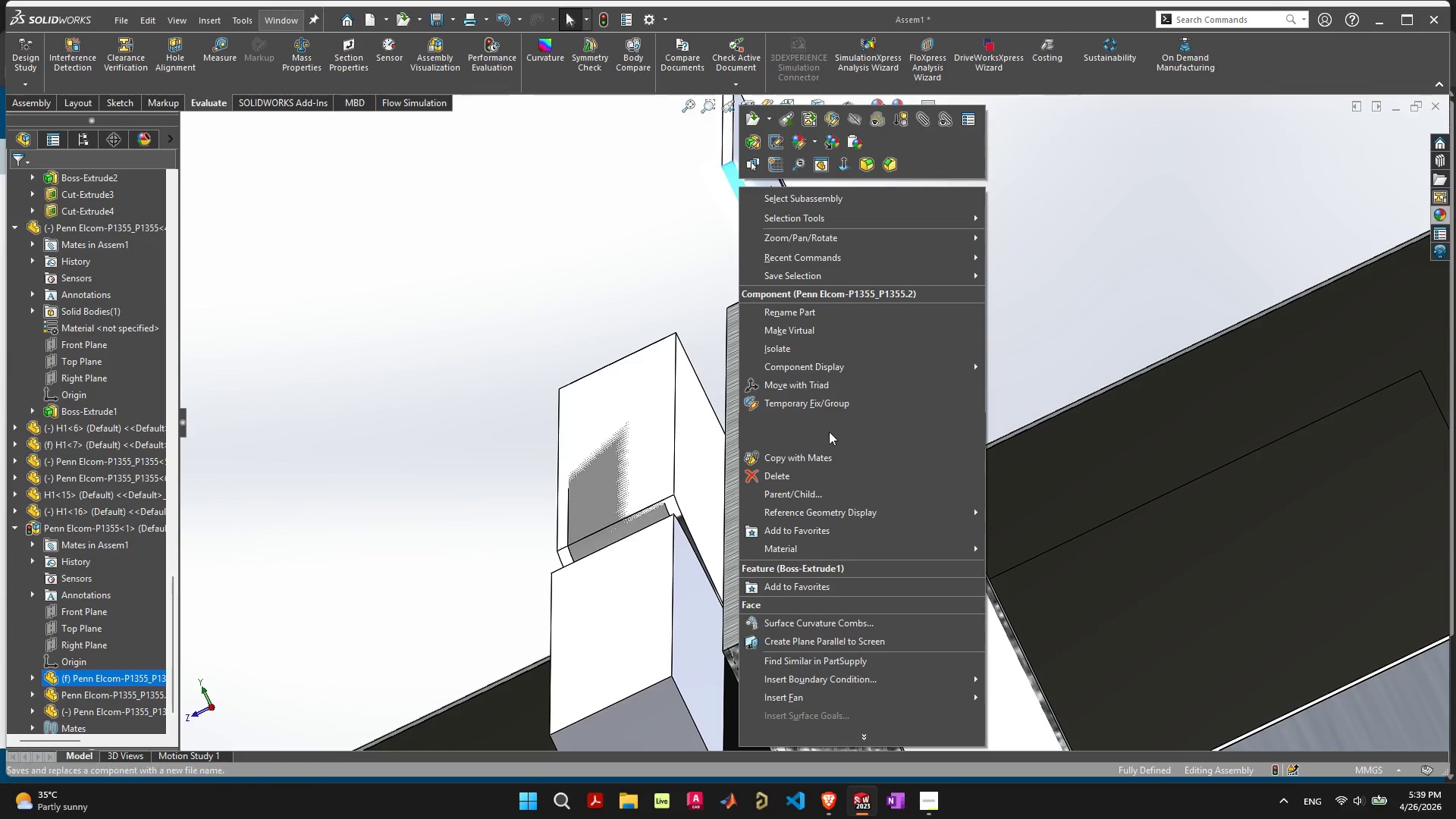 
left_click([837, 439])
 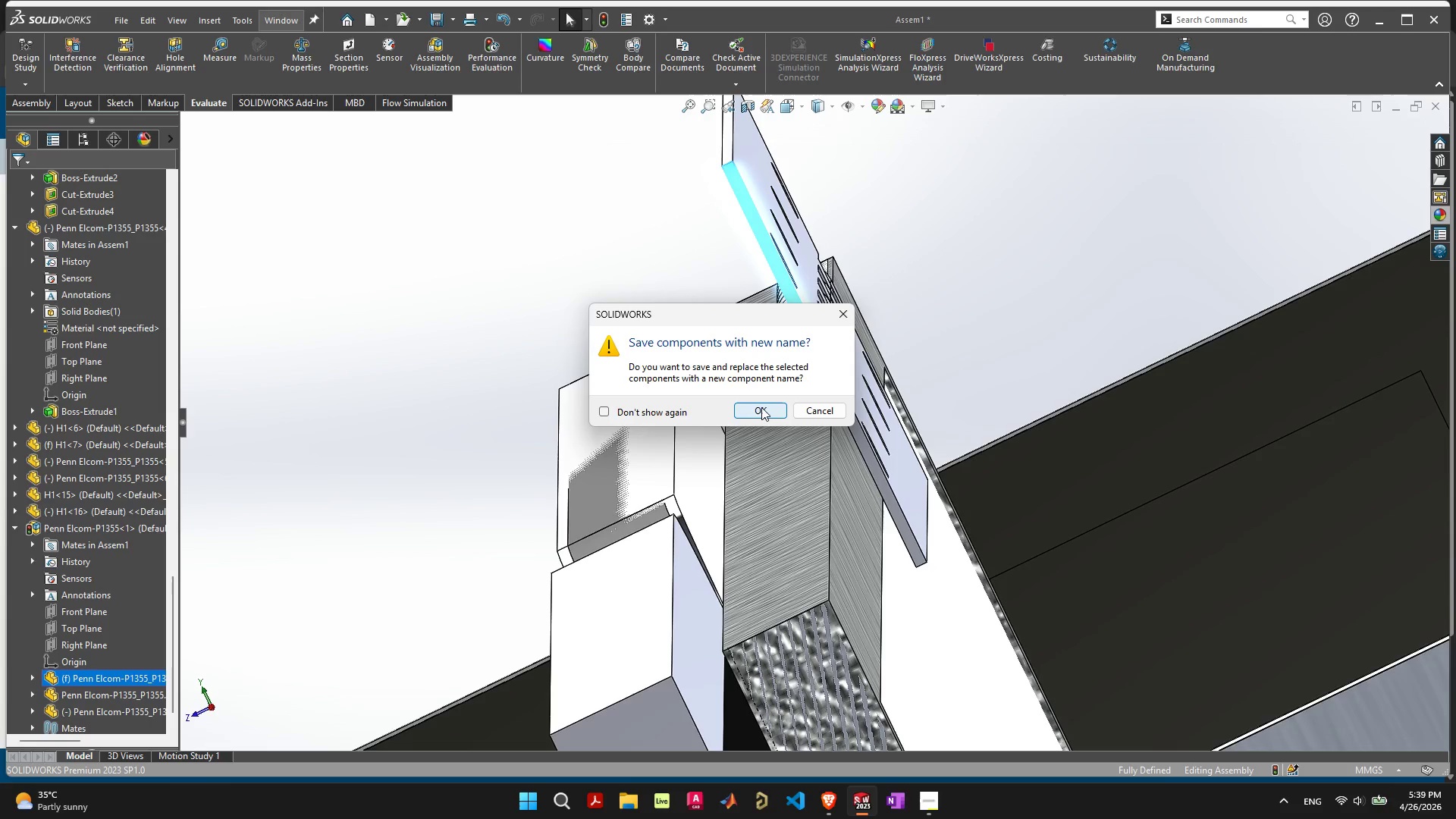 
left_click([809, 412])
 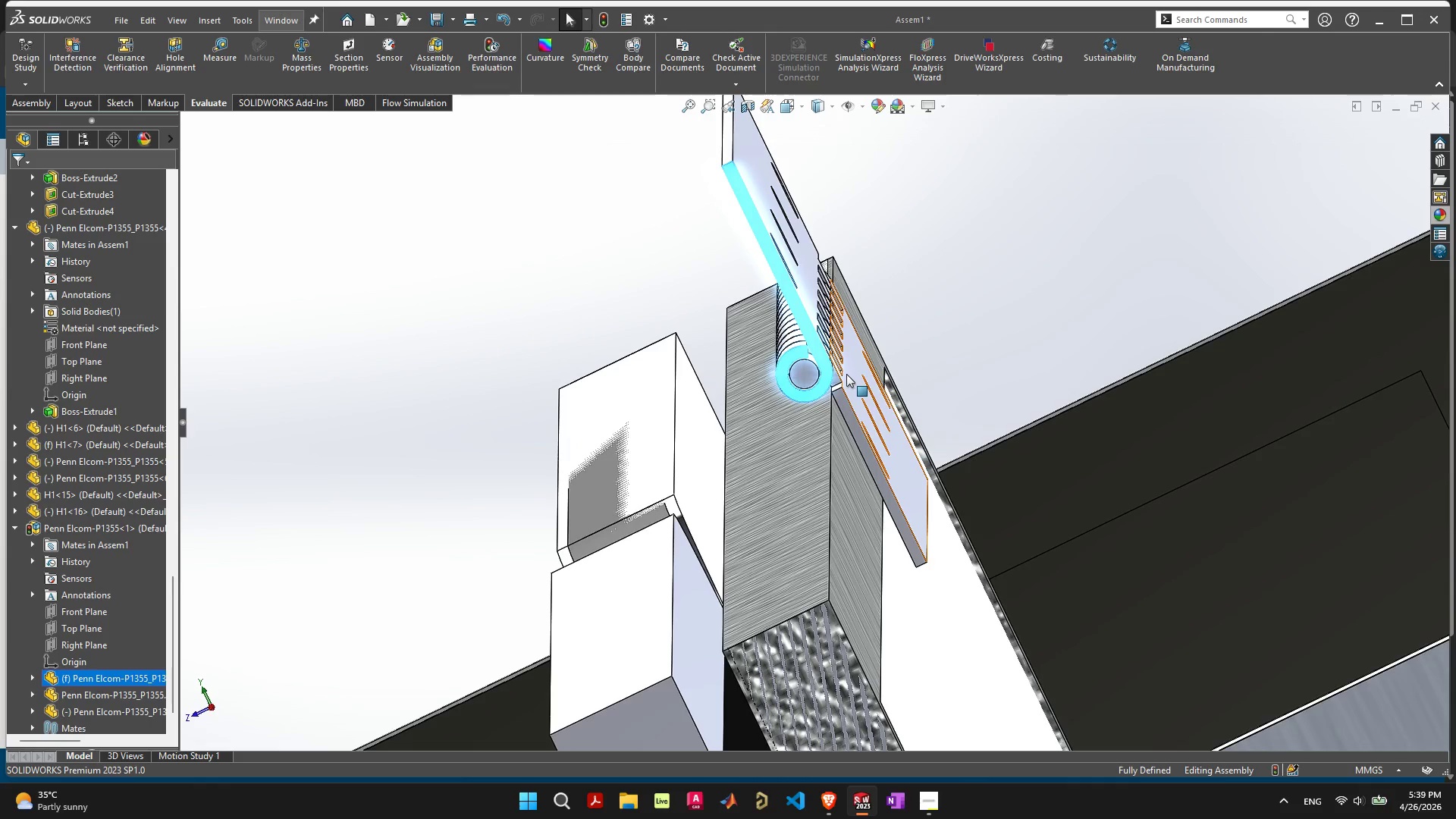 
left_click([849, 381])
 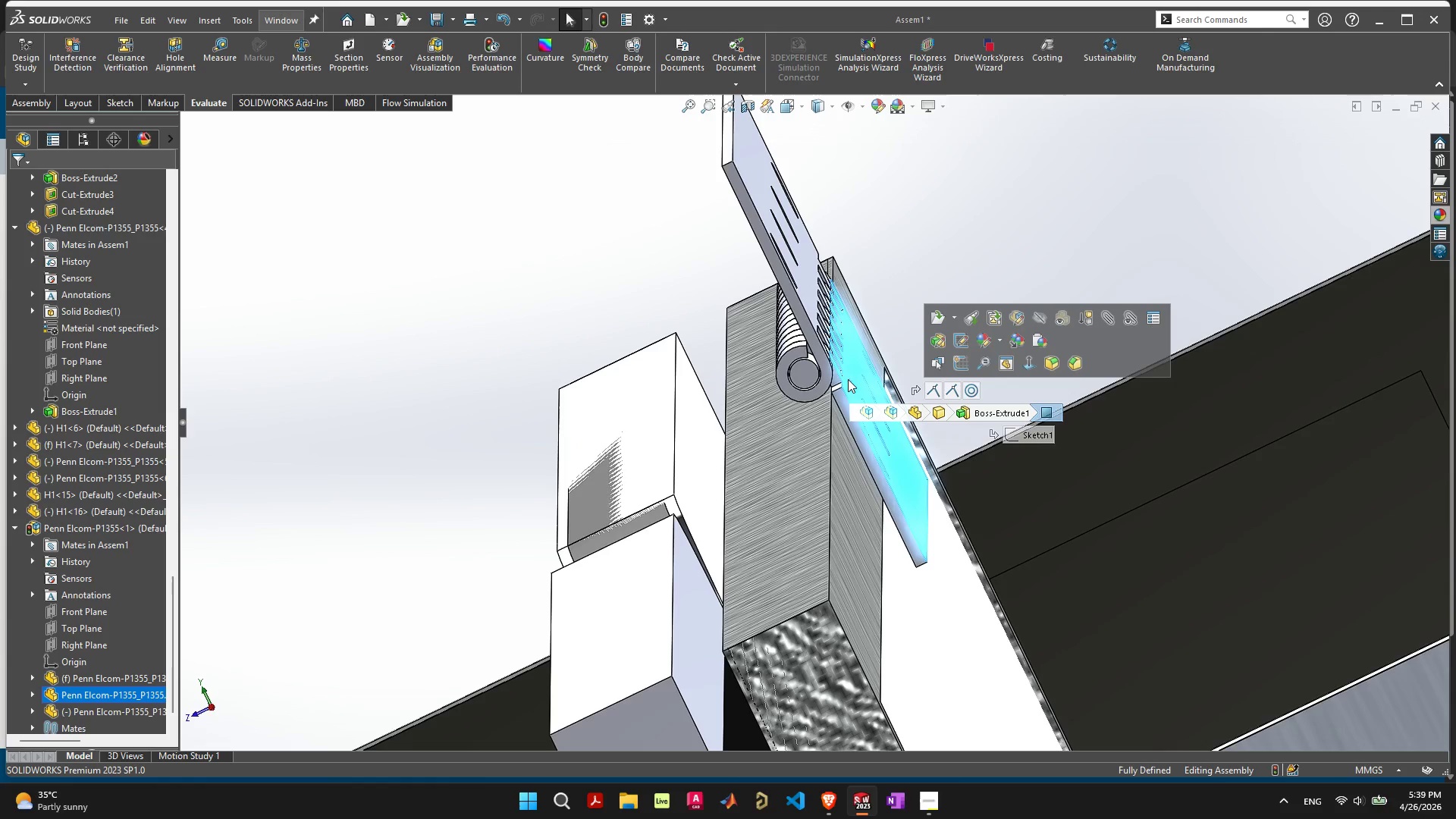 
key(Delete)
 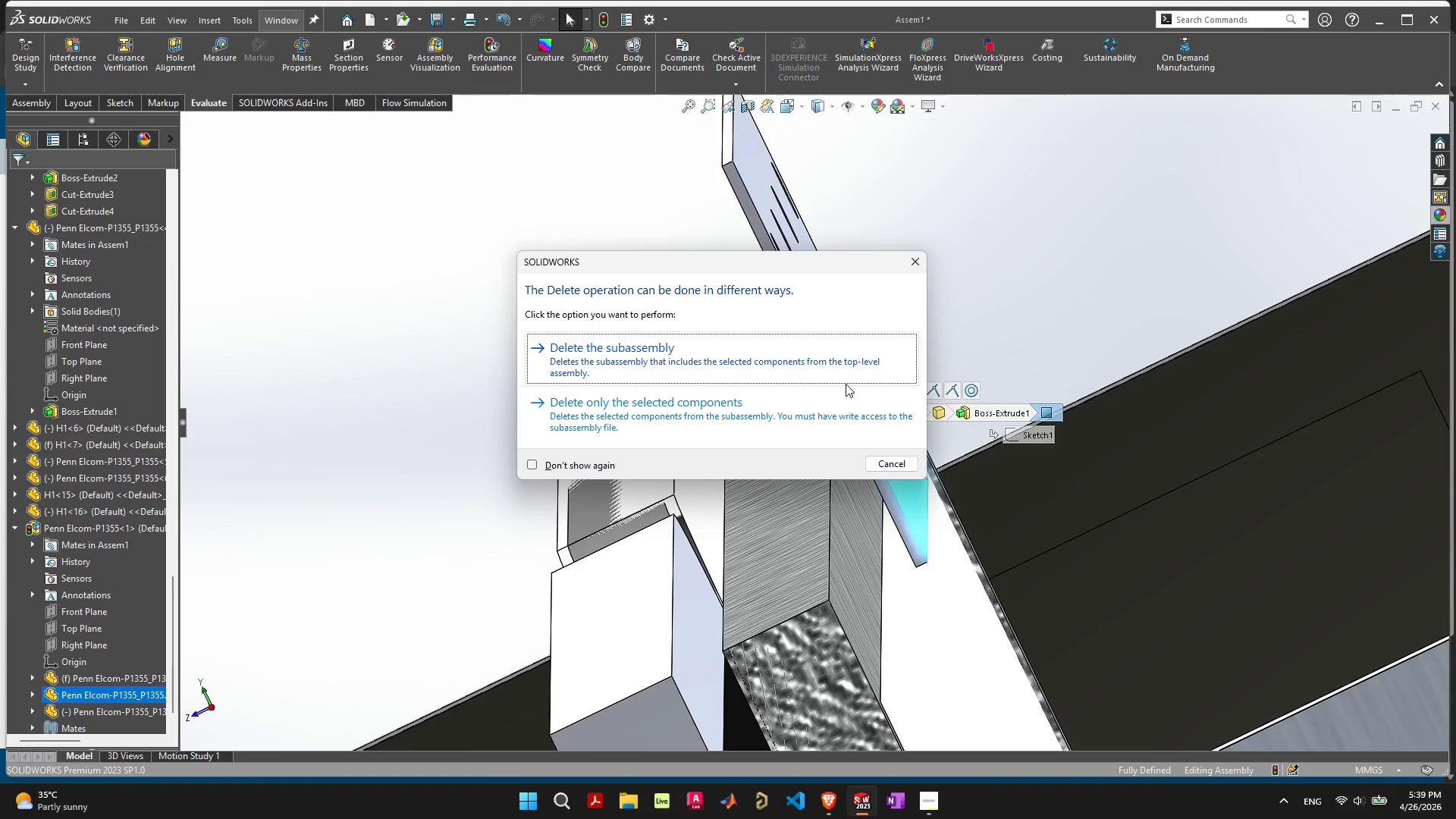 
key(Enter)
 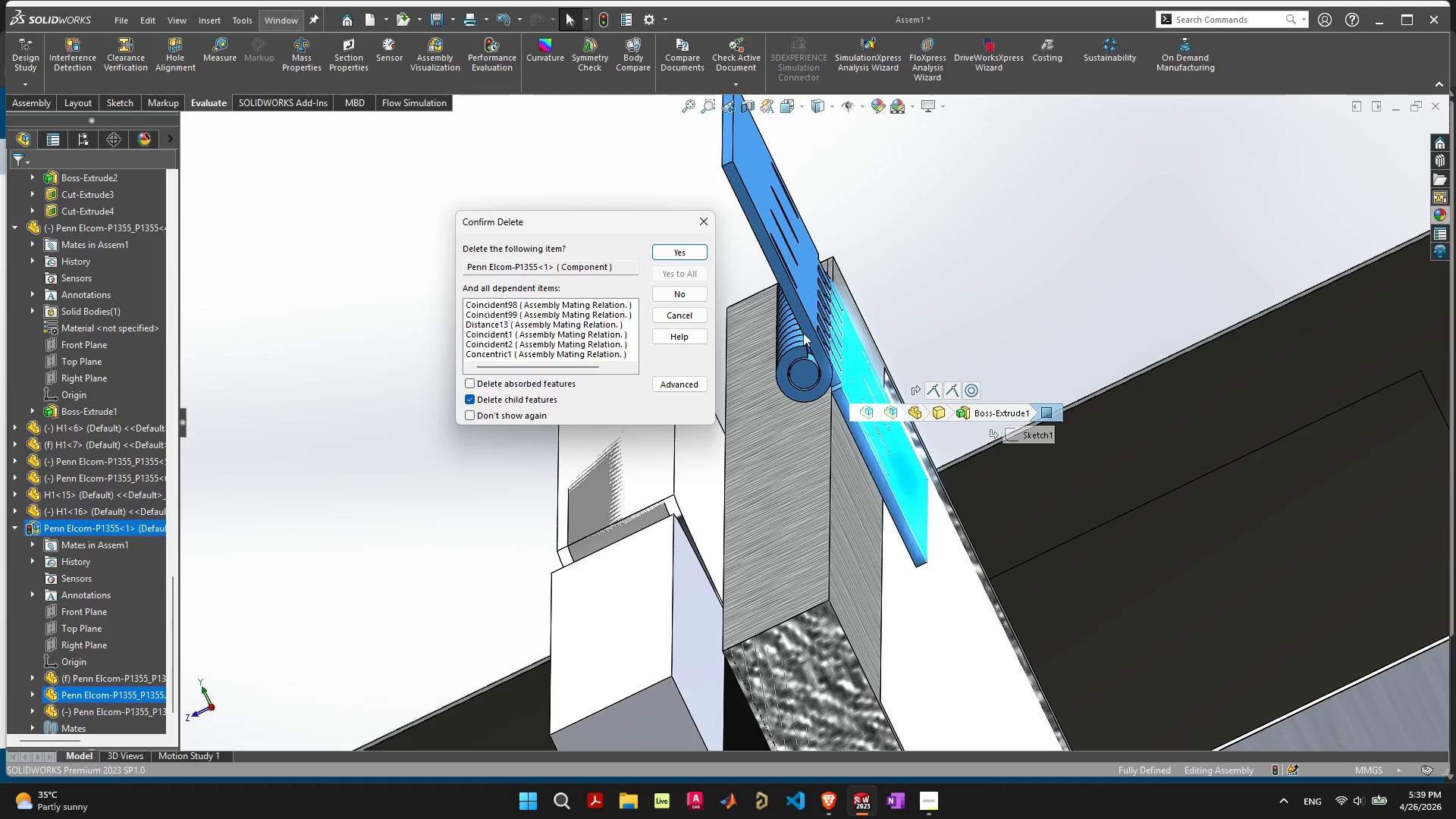 
key(Enter)
 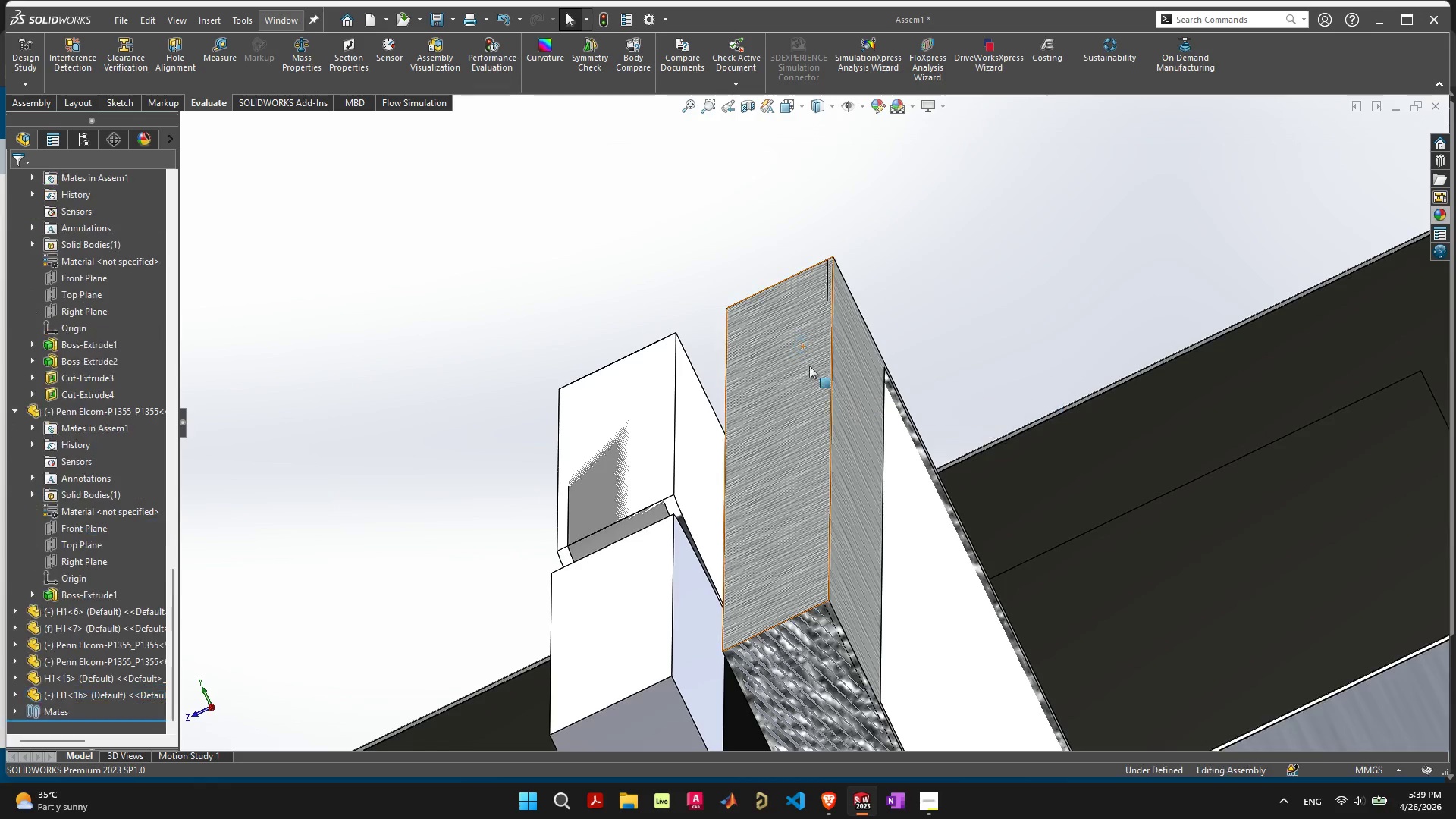 
scroll: coordinate [811, 486], scroll_direction: down, amount: 26.0
 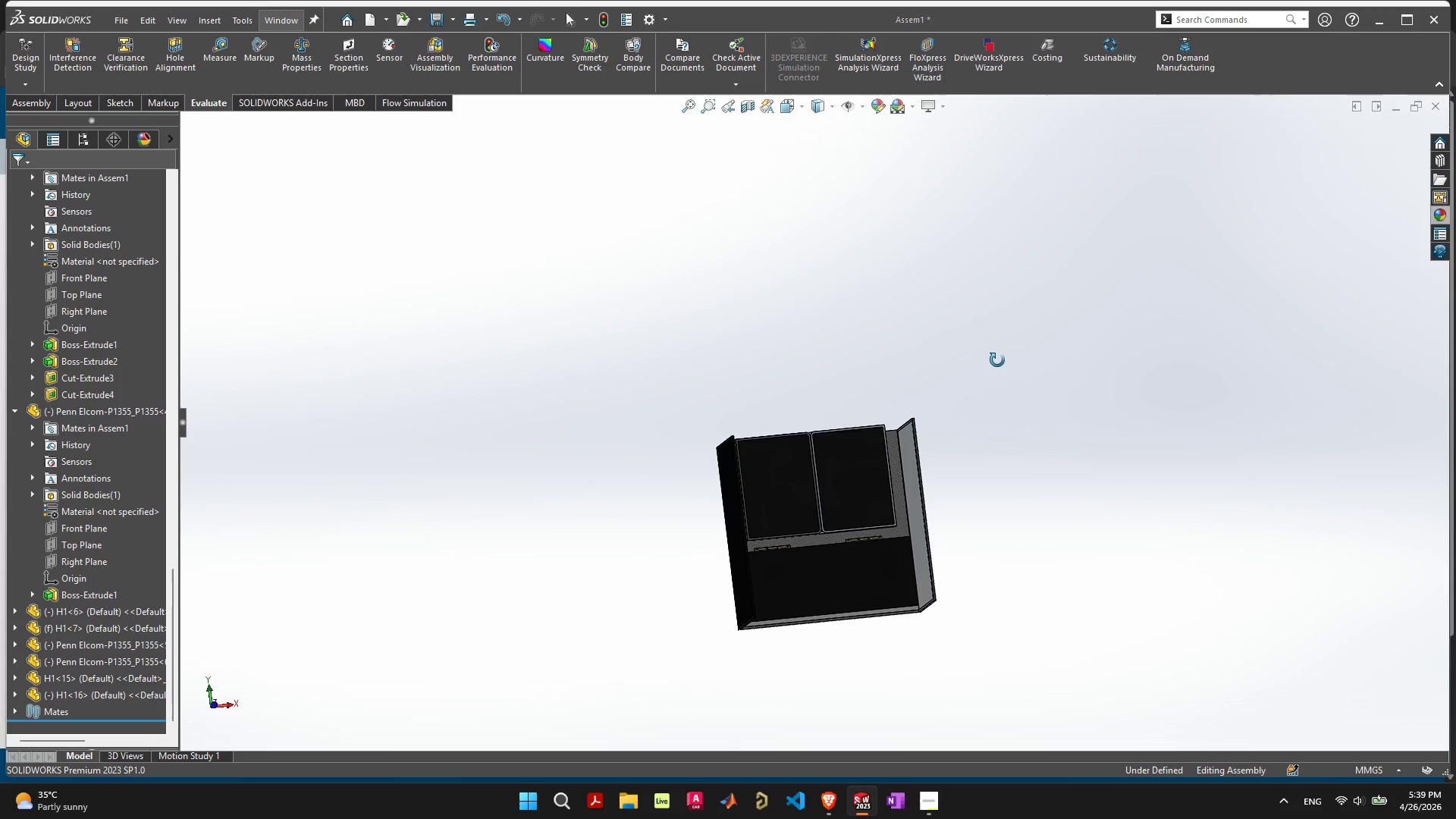 
scroll: coordinate [739, 557], scroll_direction: up, amount: 12.0
 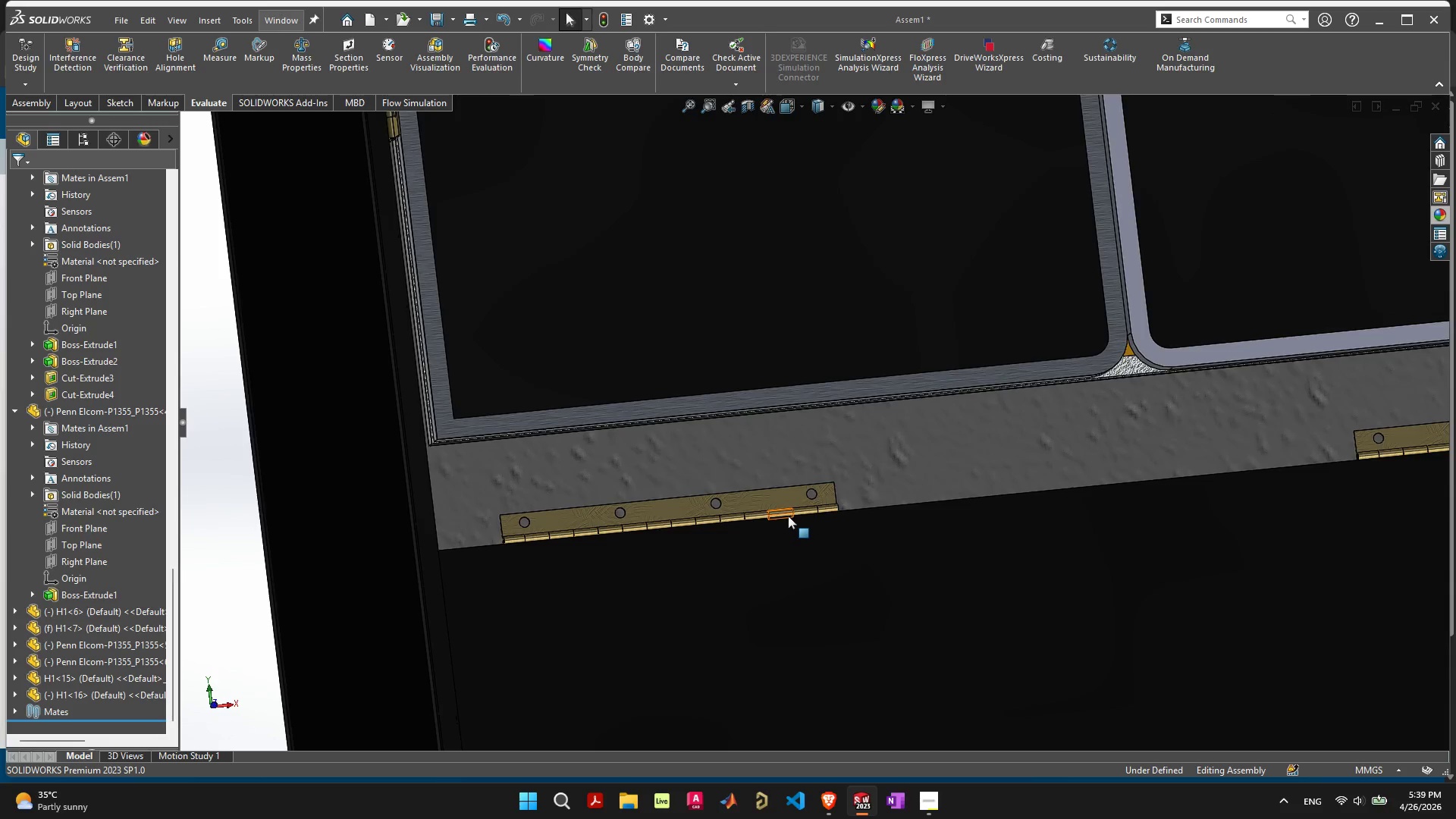 
scroll: coordinate [710, 396], scroll_direction: down, amount: 3.0
 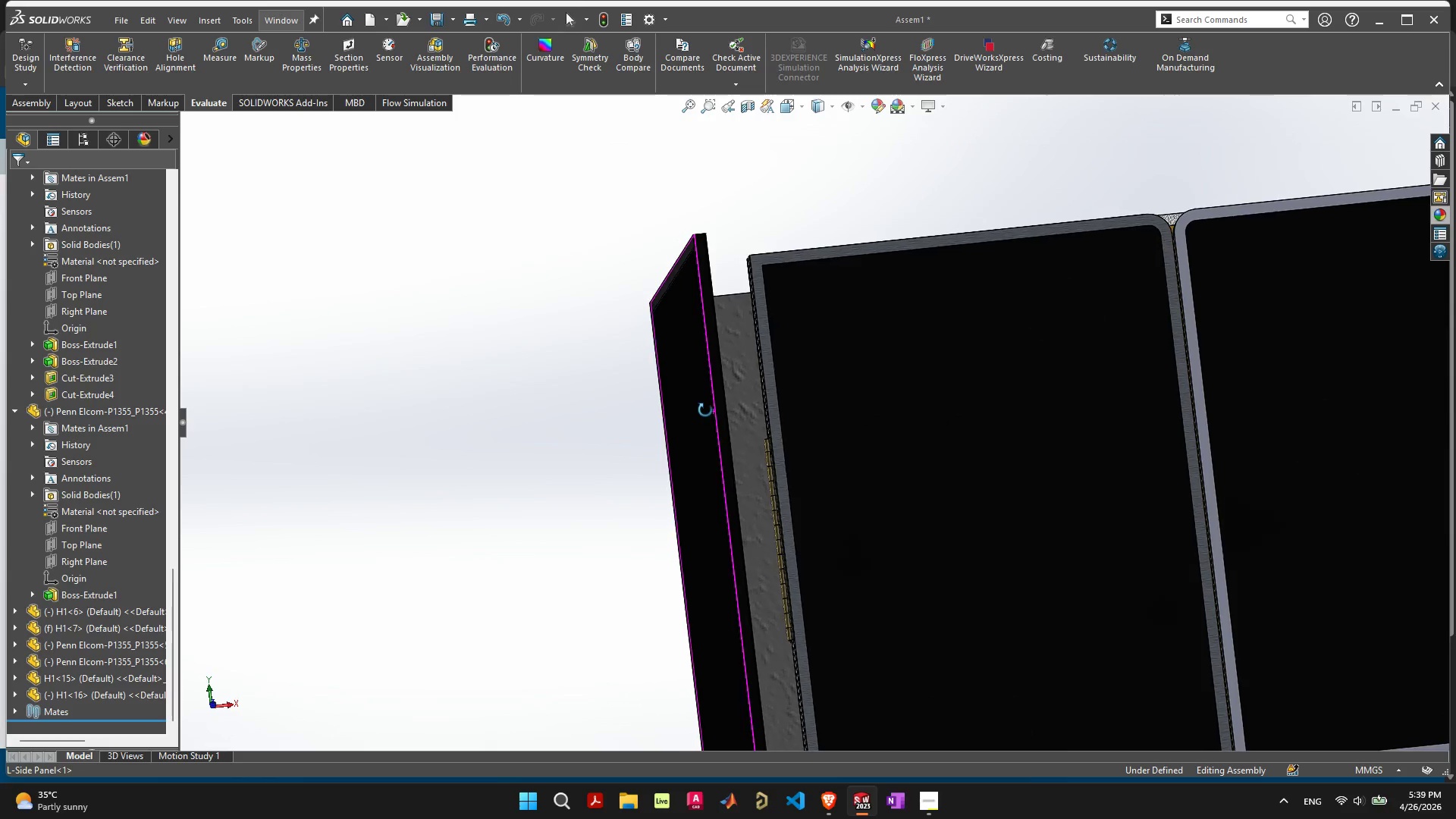 
scroll: coordinate [566, 541], scroll_direction: up, amount: 5.0
 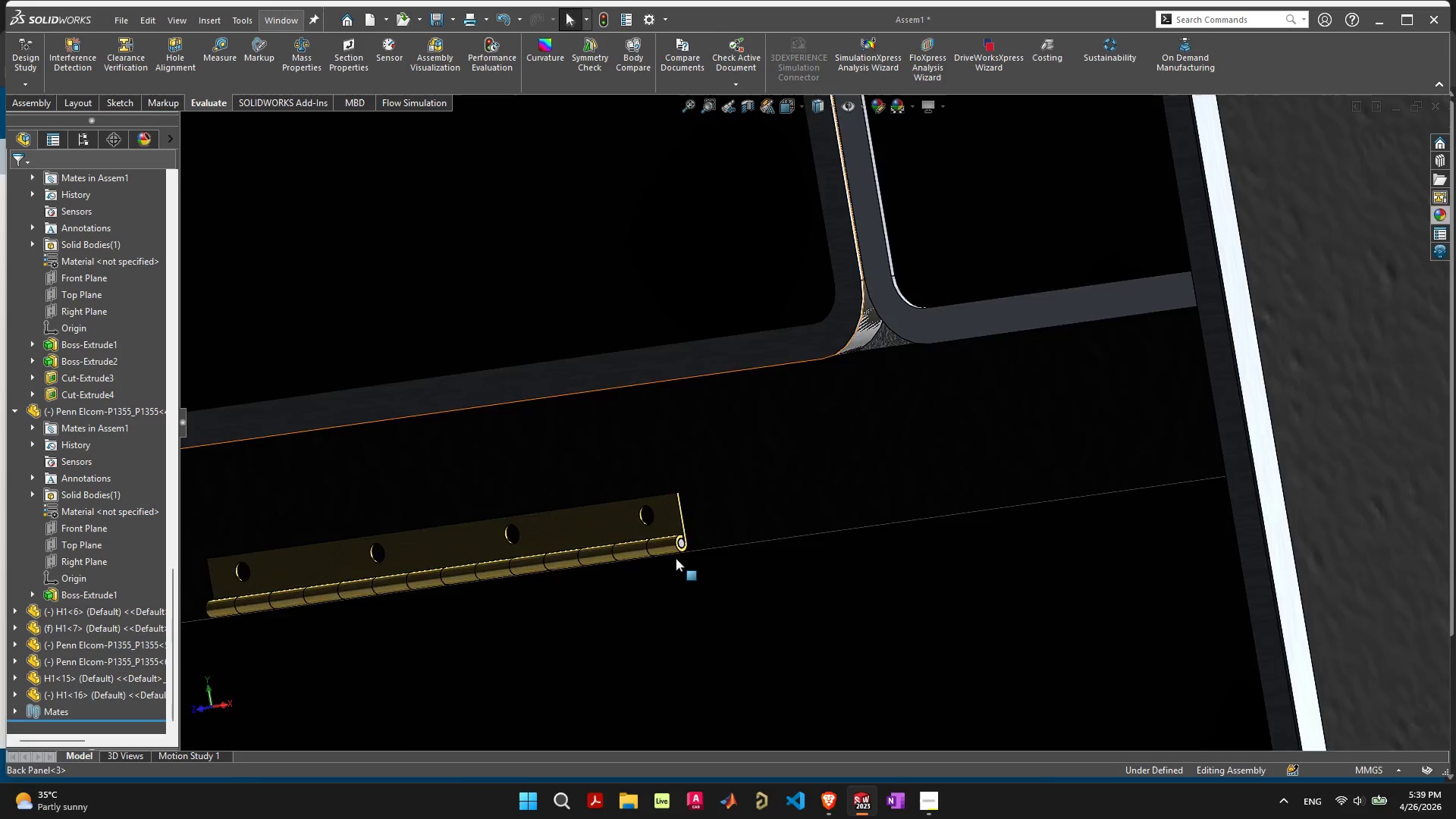 
scroll: coordinate [747, 344], scroll_direction: down, amount: 8.0
 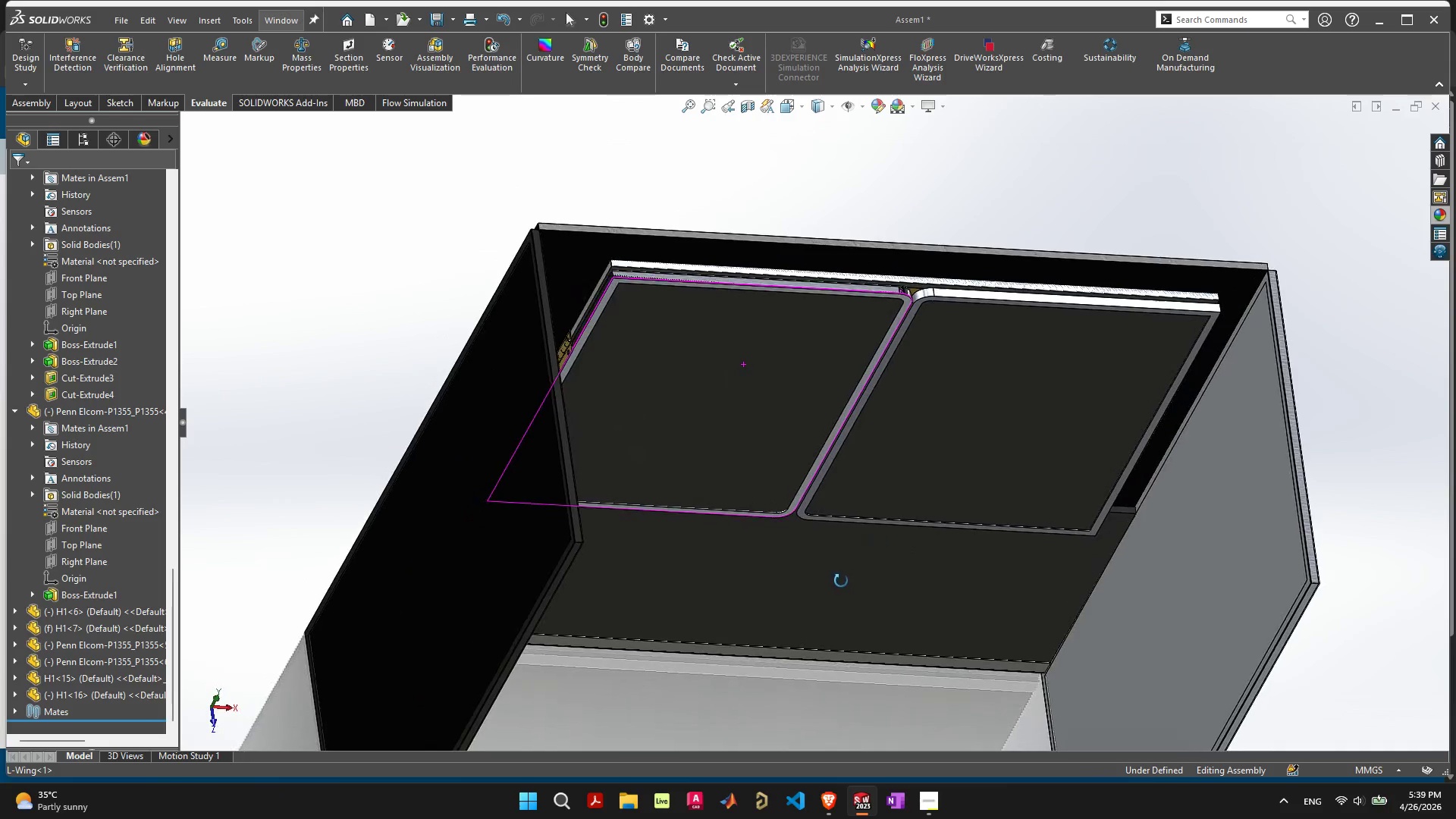 
scroll: coordinate [630, 361], scroll_direction: up, amount: 14.0
 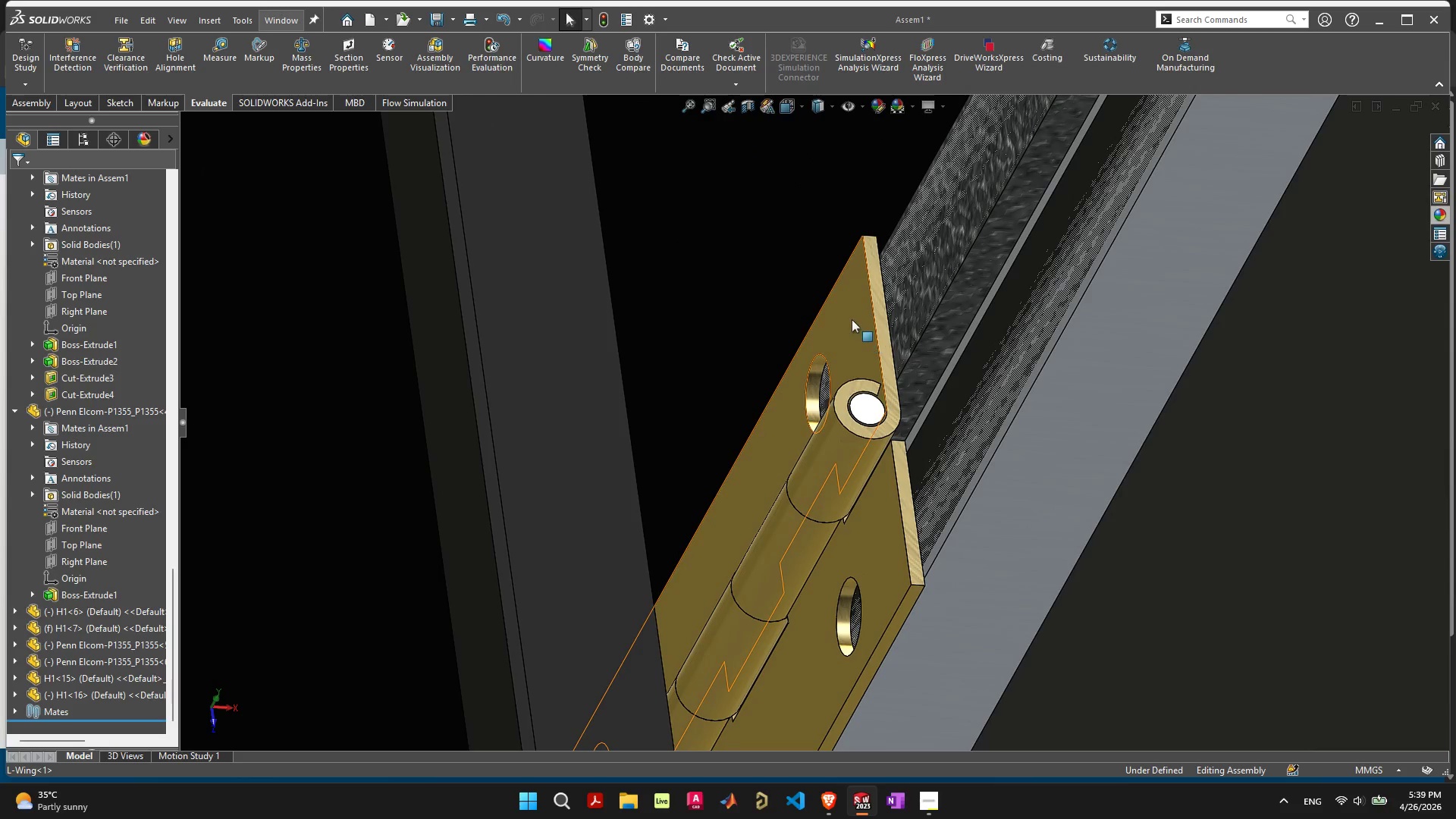 
left_click([852, 318])
 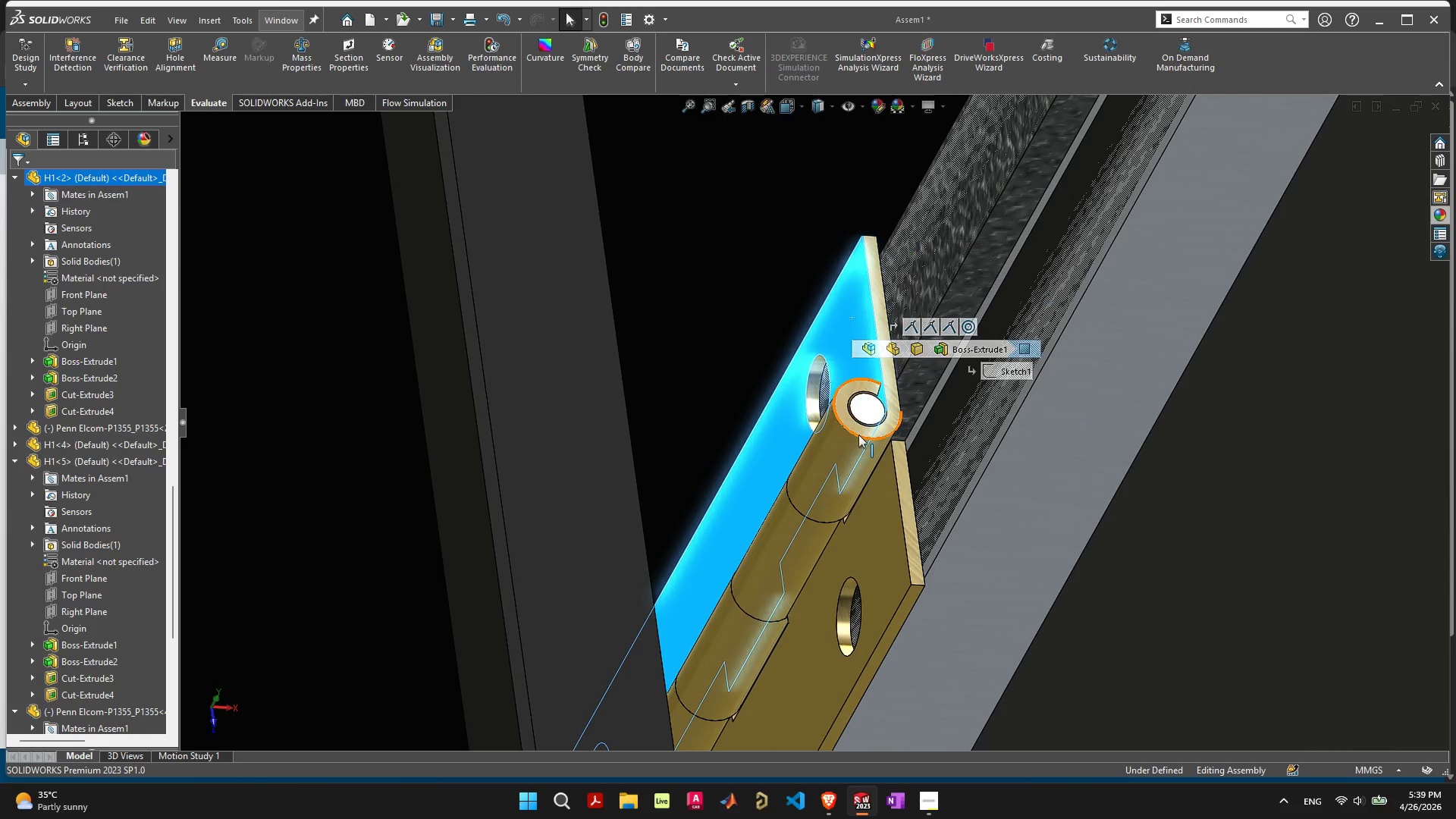 
hold_key(key=ShiftLeft, duration=1.19)
left_click([864, 412])
 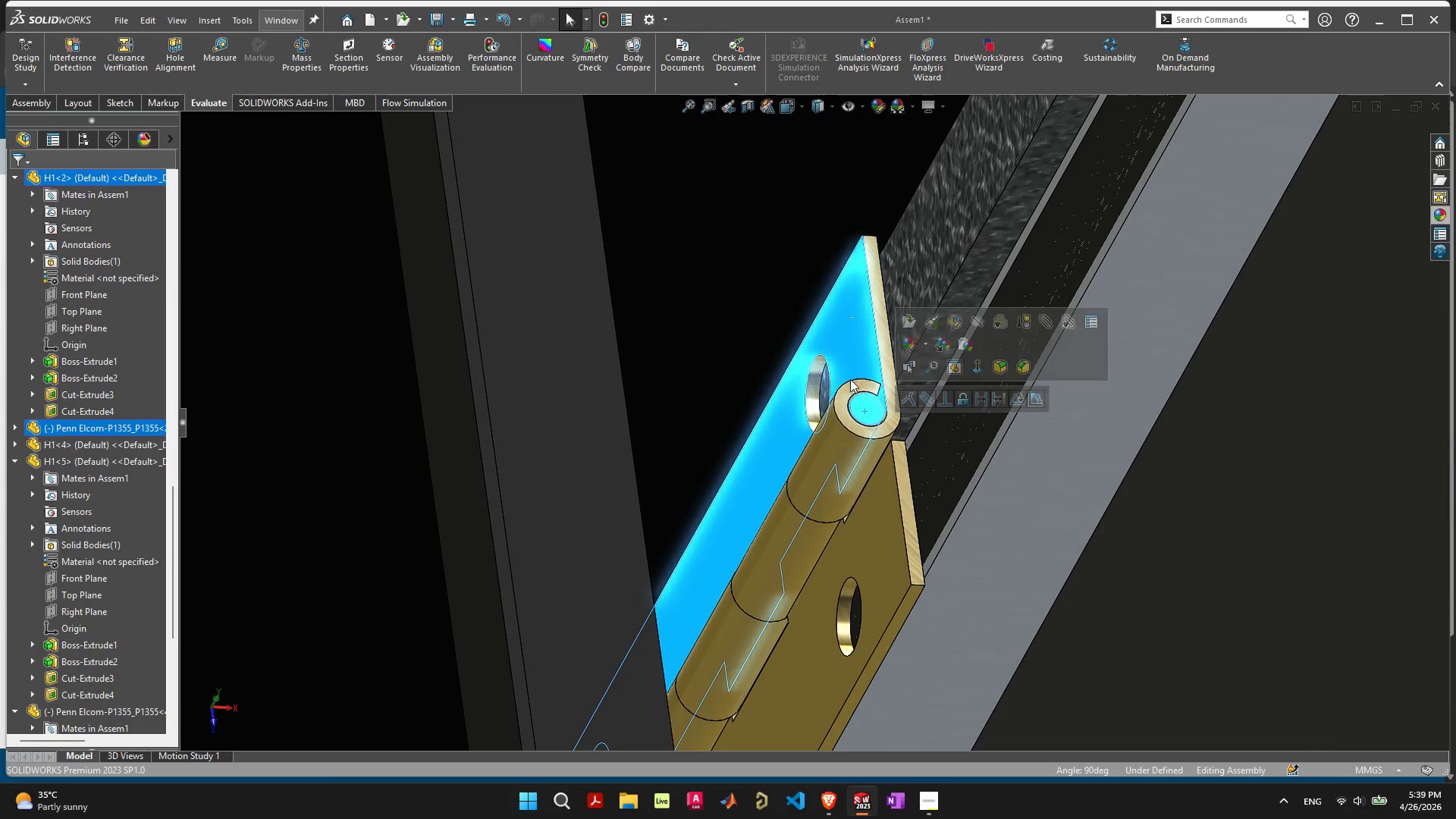 
scroll: coordinate [850, 393], scroll_direction: down, amount: 8.0
 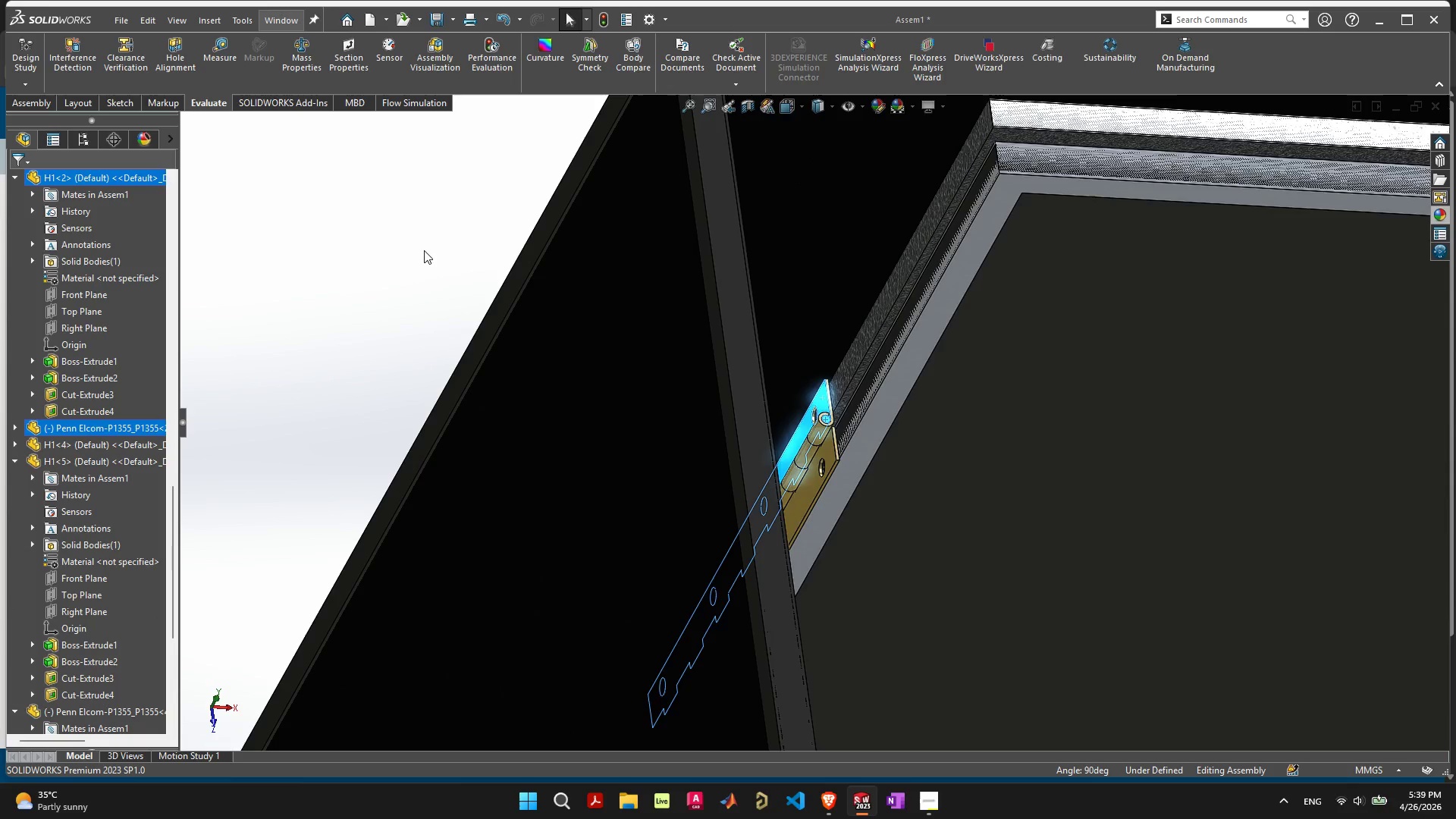 
left_click([406, 241])
 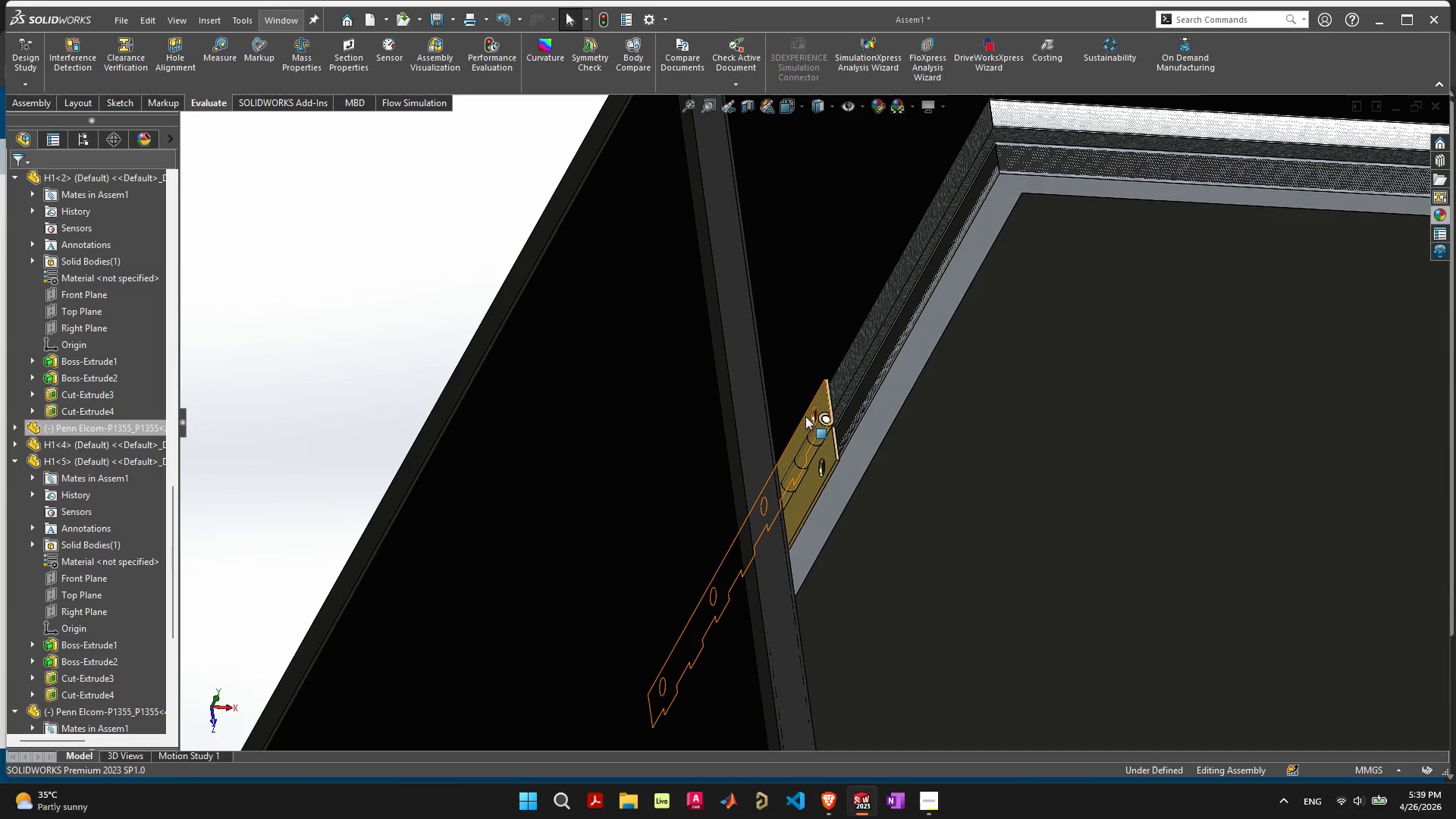 
hold_key(key=ControlLeft, duration=0.84)
left_click_drag(start_coordinate=[805, 428], to_coordinate=[425, 199])
 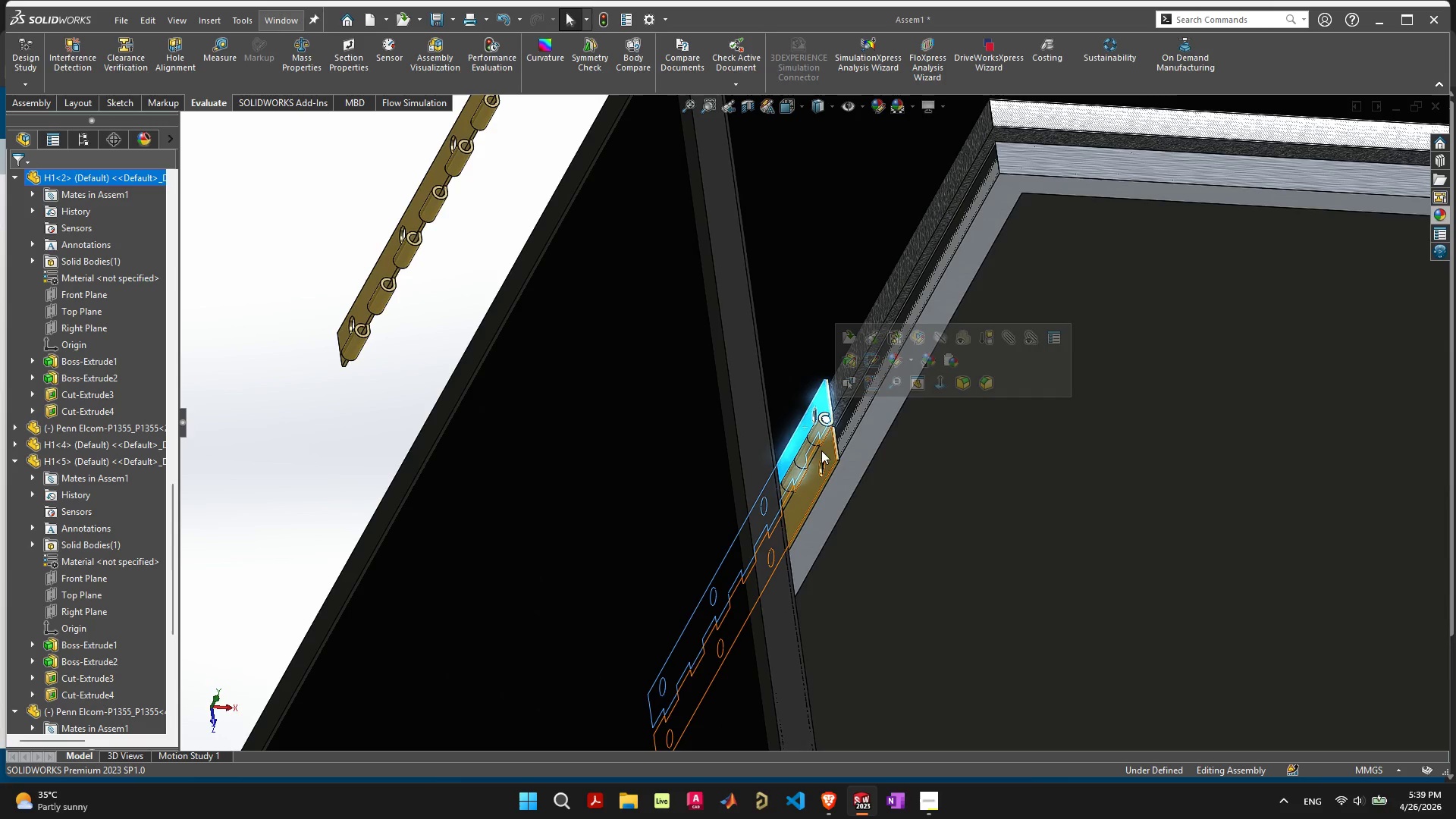 
hold_key(key=ControlLeft, duration=3.45)
left_click_drag(start_coordinate=[825, 452], to_coordinate=[462, 225])
 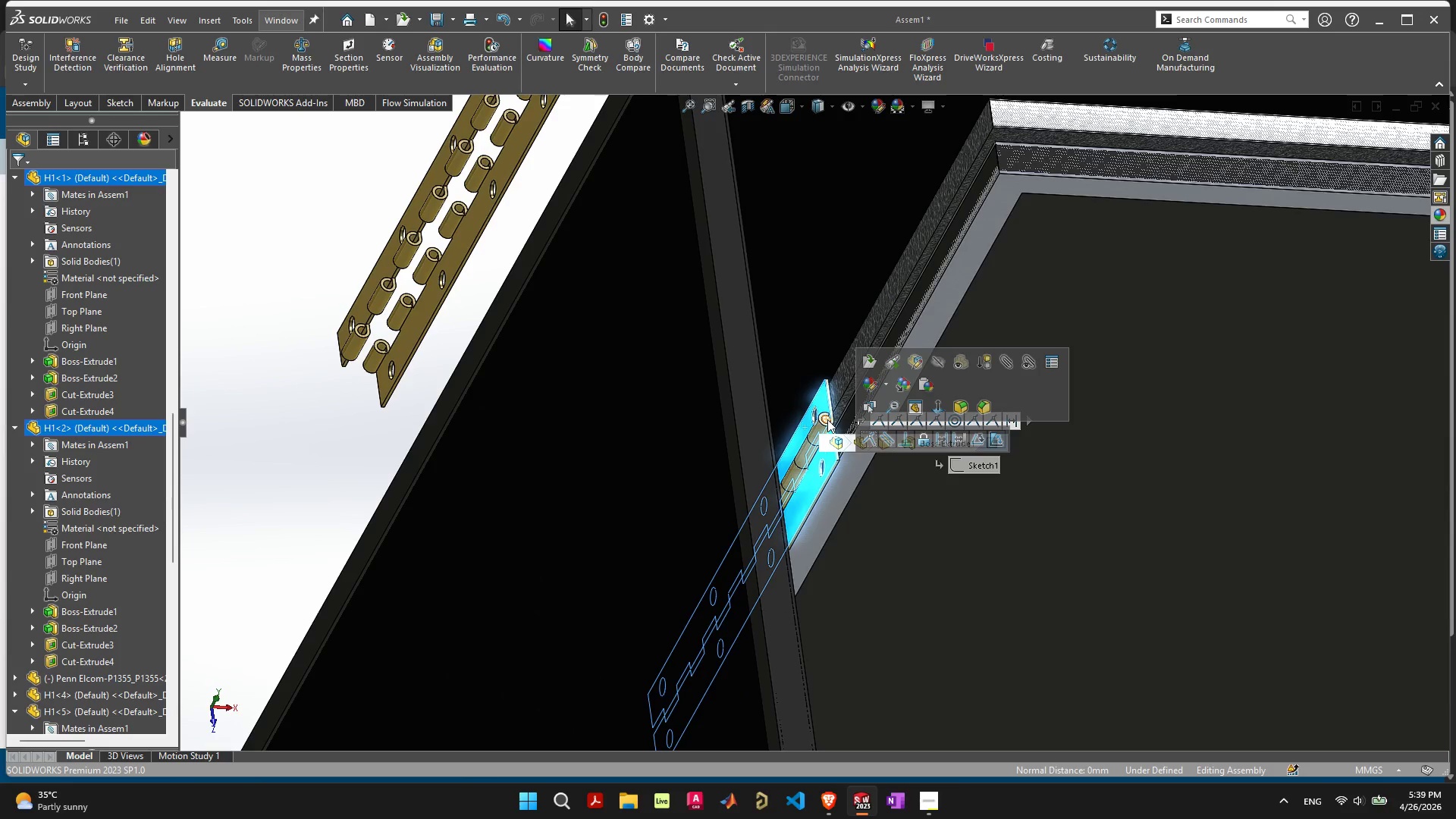 
hold_key(key=ControlLeft, duration=1.94)
left_click_drag(start_coordinate=[827, 419], to_coordinate=[315, 315])
 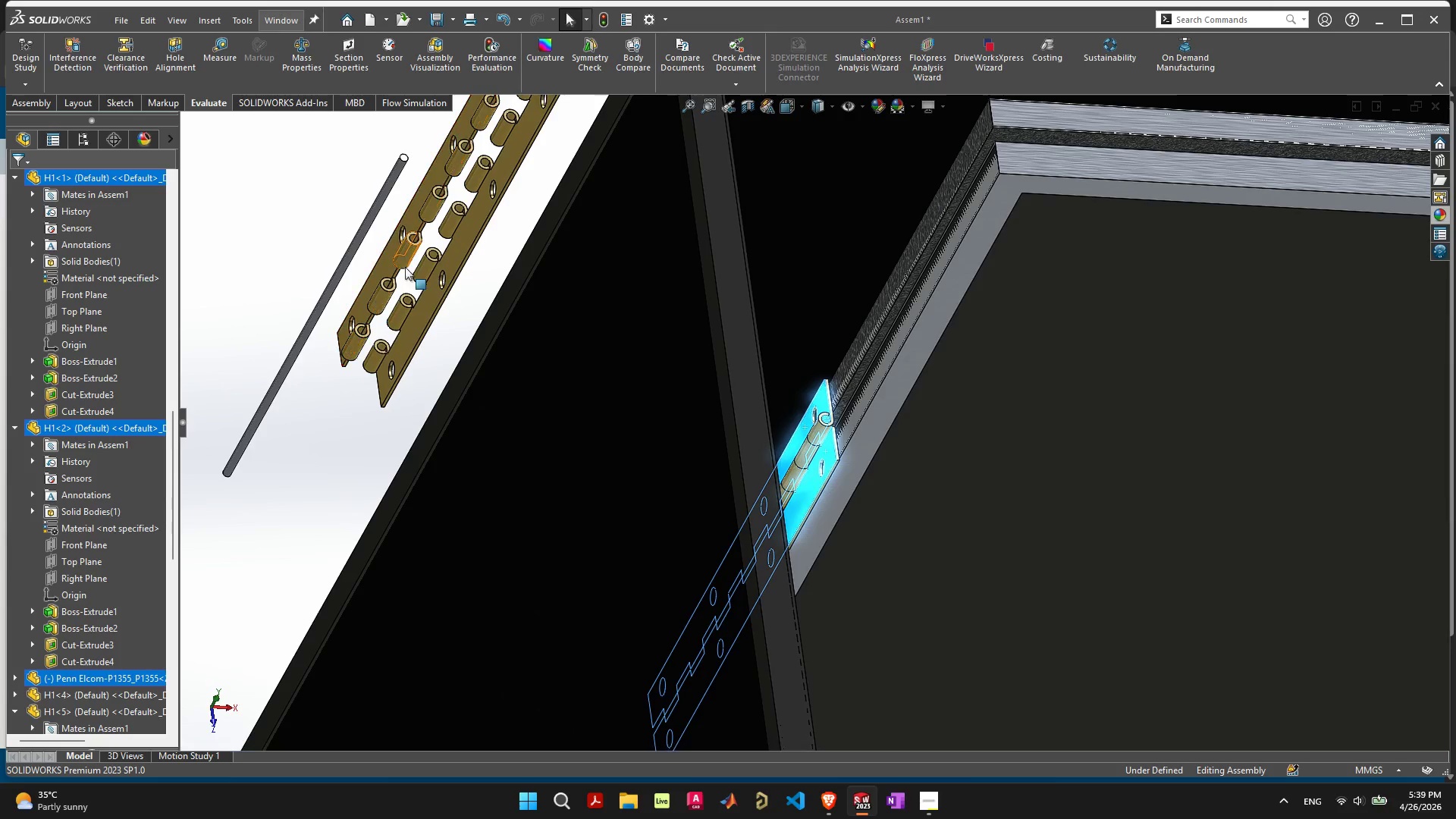 
scroll: coordinate [442, 254], scroll_direction: down, amount: 9.0
 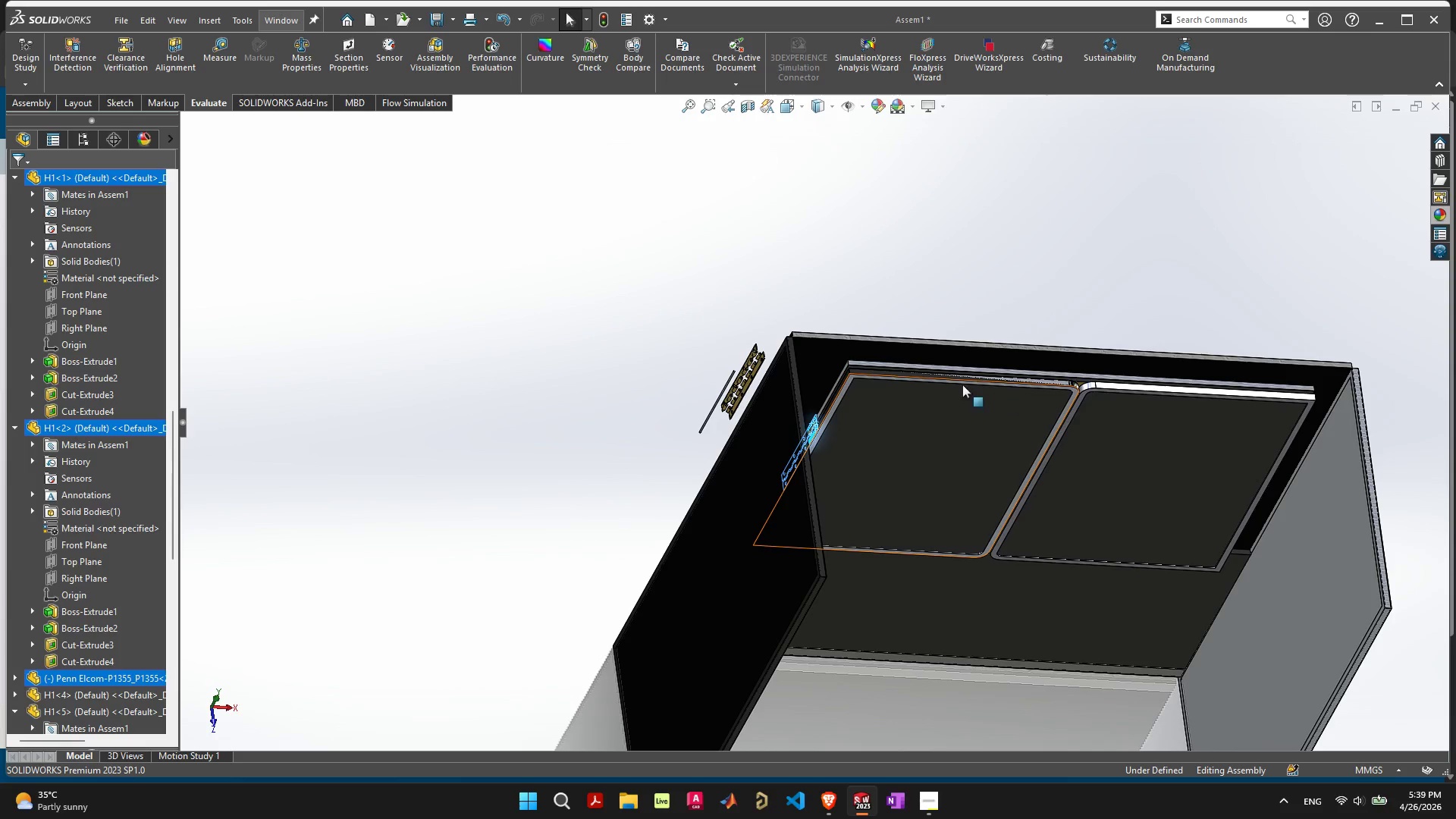 
scroll: coordinate [471, 364], scroll_direction: up, amount: 11.0
 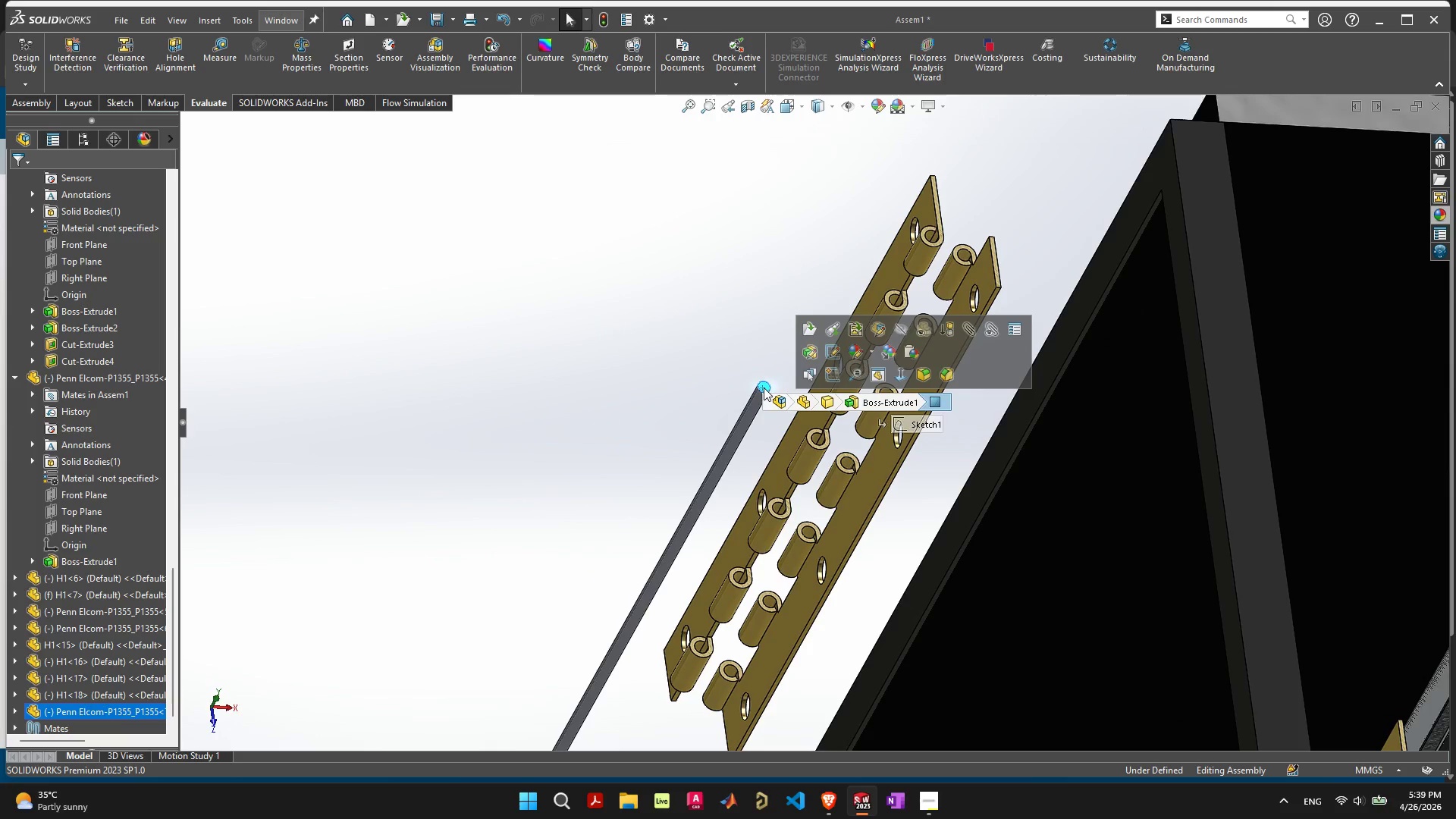 
hold_key(key=ShiftLeft, duration=0.61)
 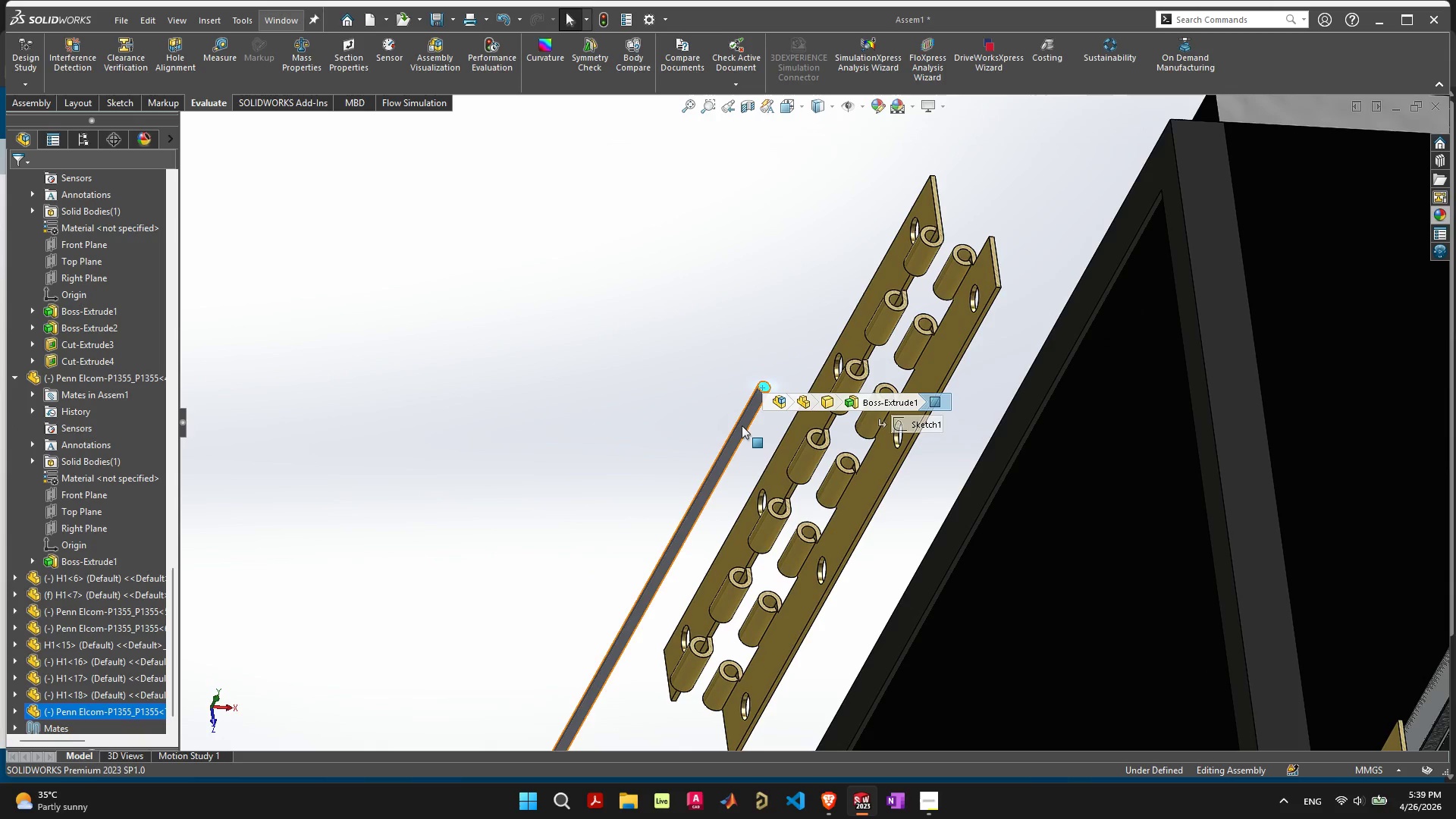 
left_click([742, 425])
 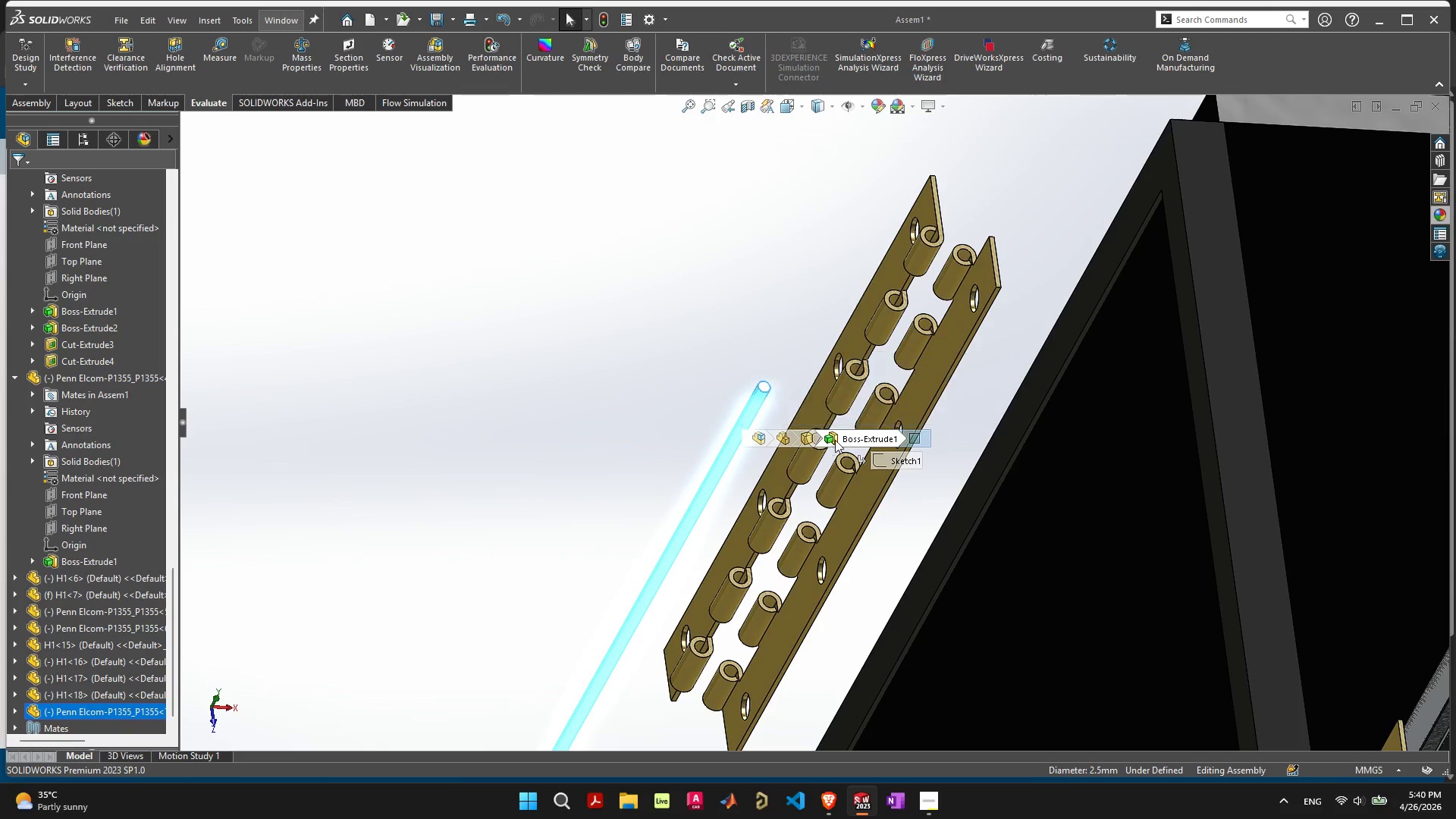 
hold_key(key=ShiftLeft, duration=2.83)
left_click([855, 367])
 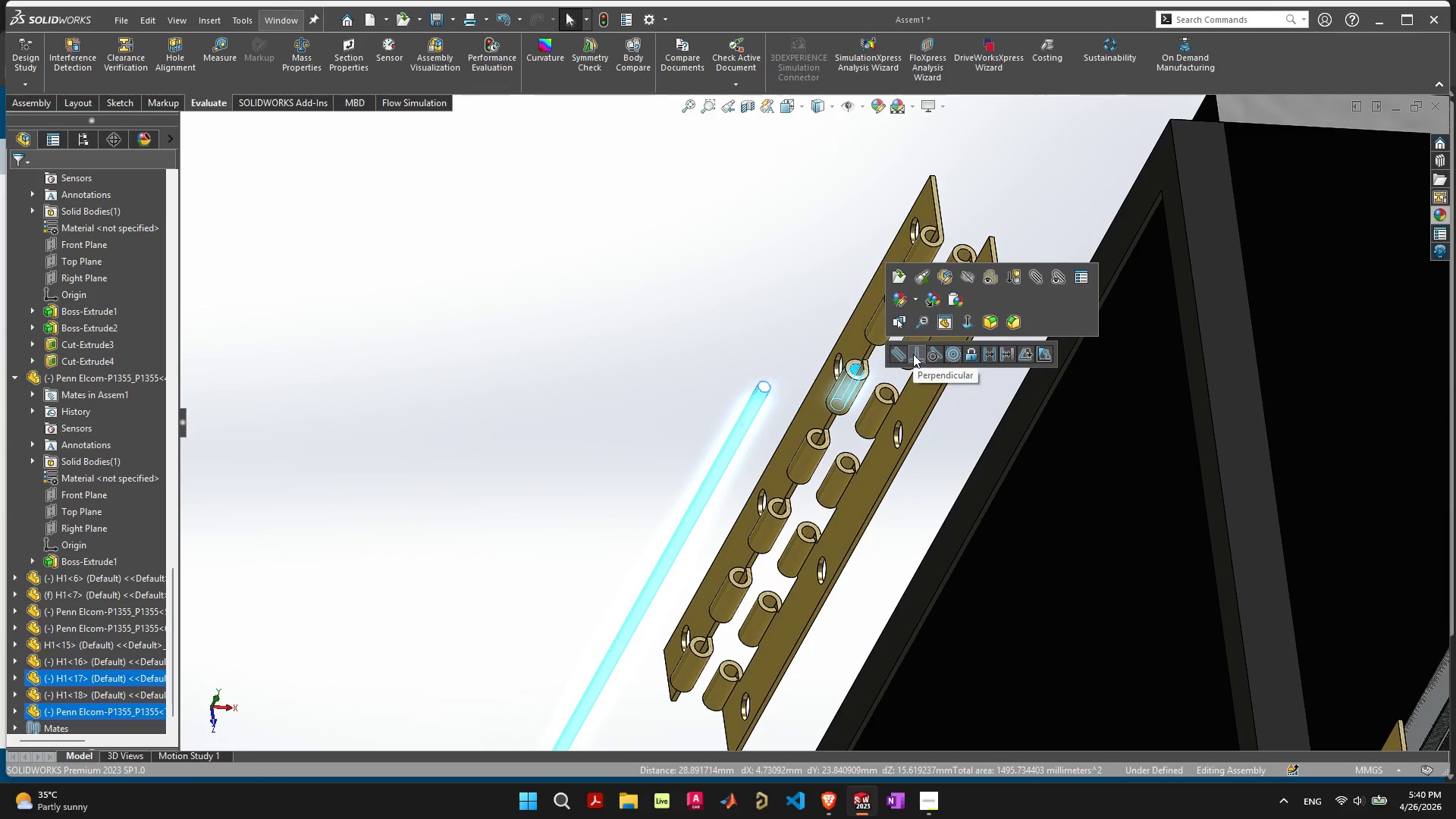 
left_click([953, 353])
 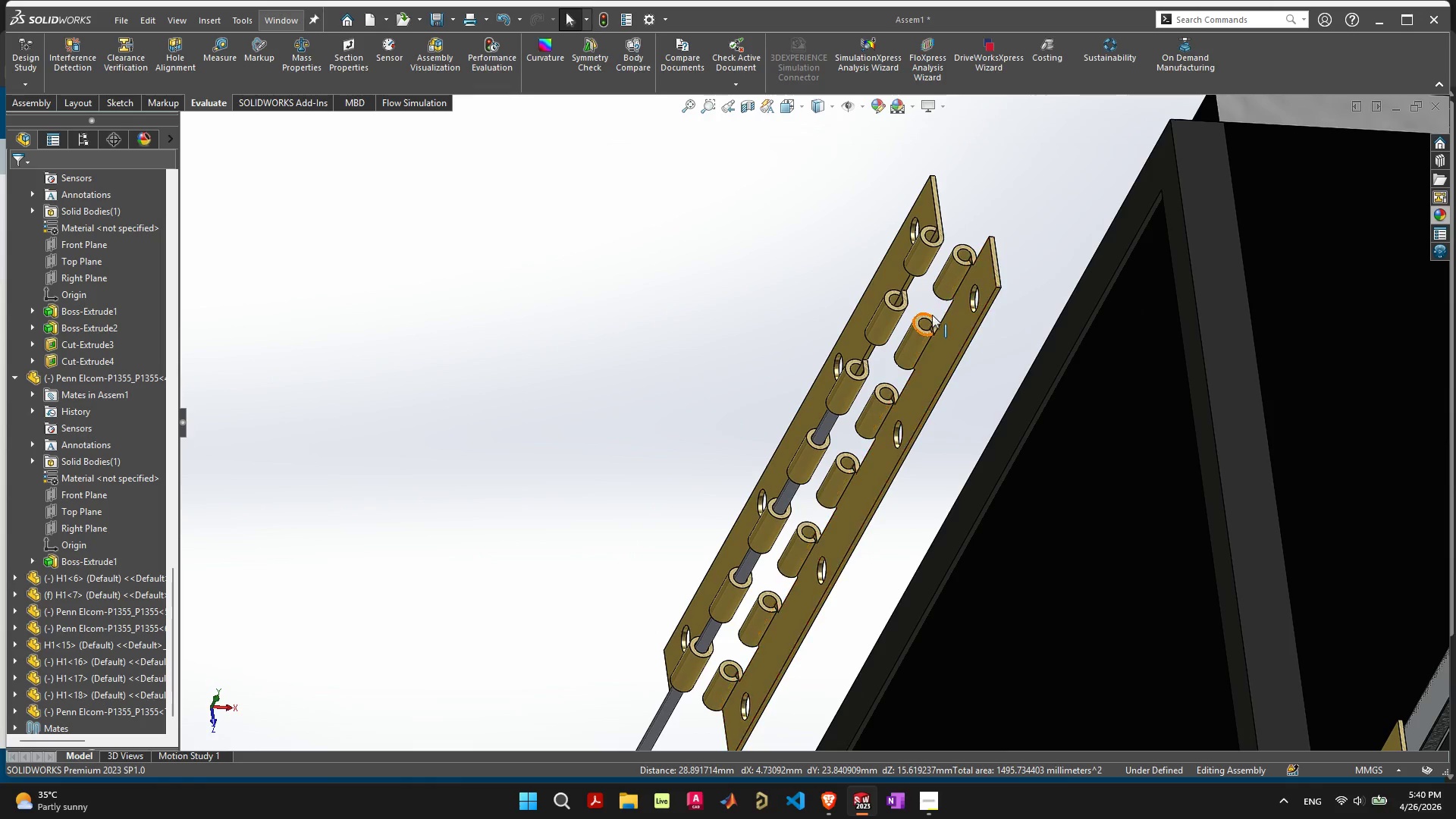 
left_click([929, 321])
 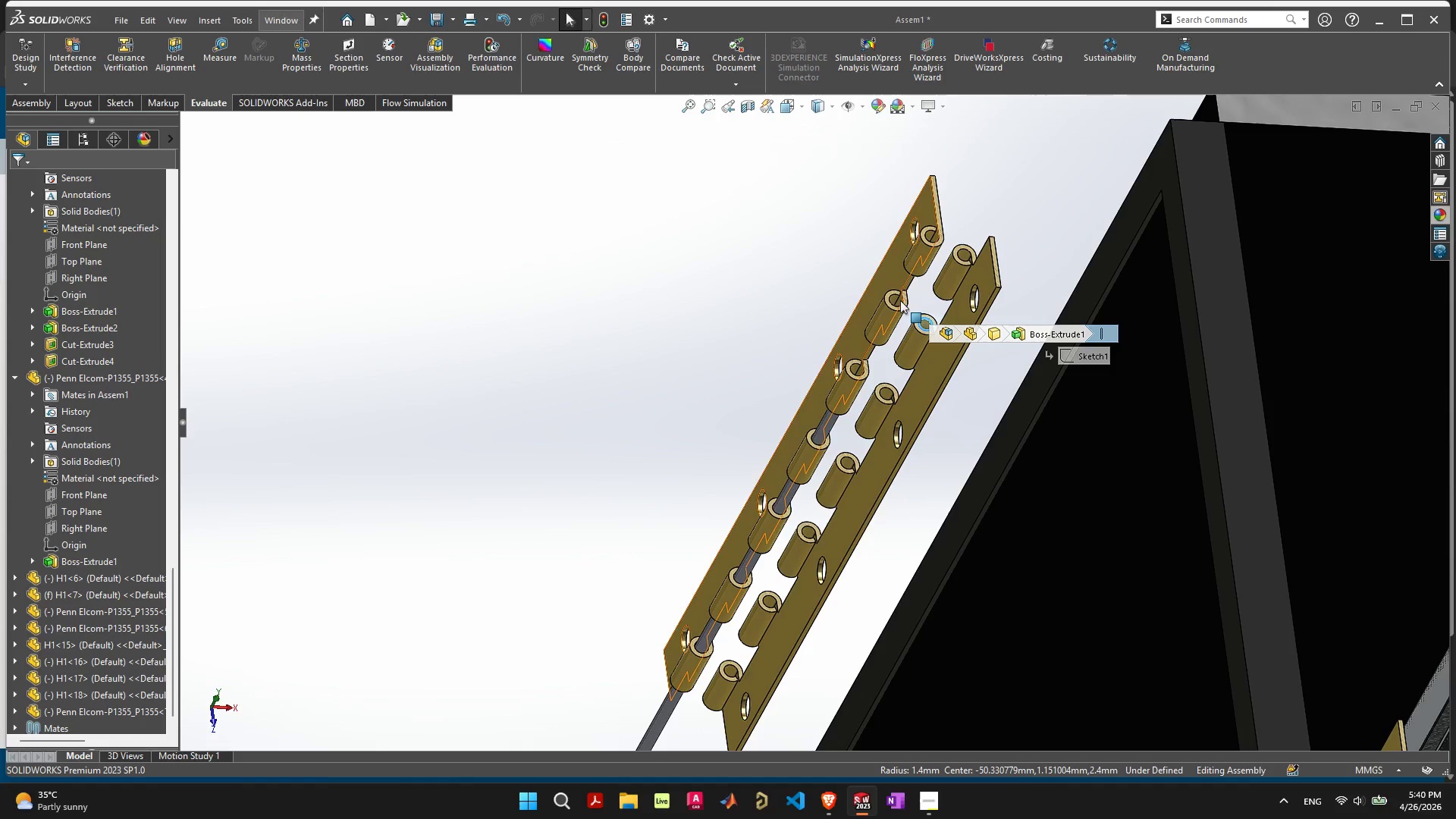 
hold_key(key=ShiftLeft, duration=1.22)
left_click([893, 298])
 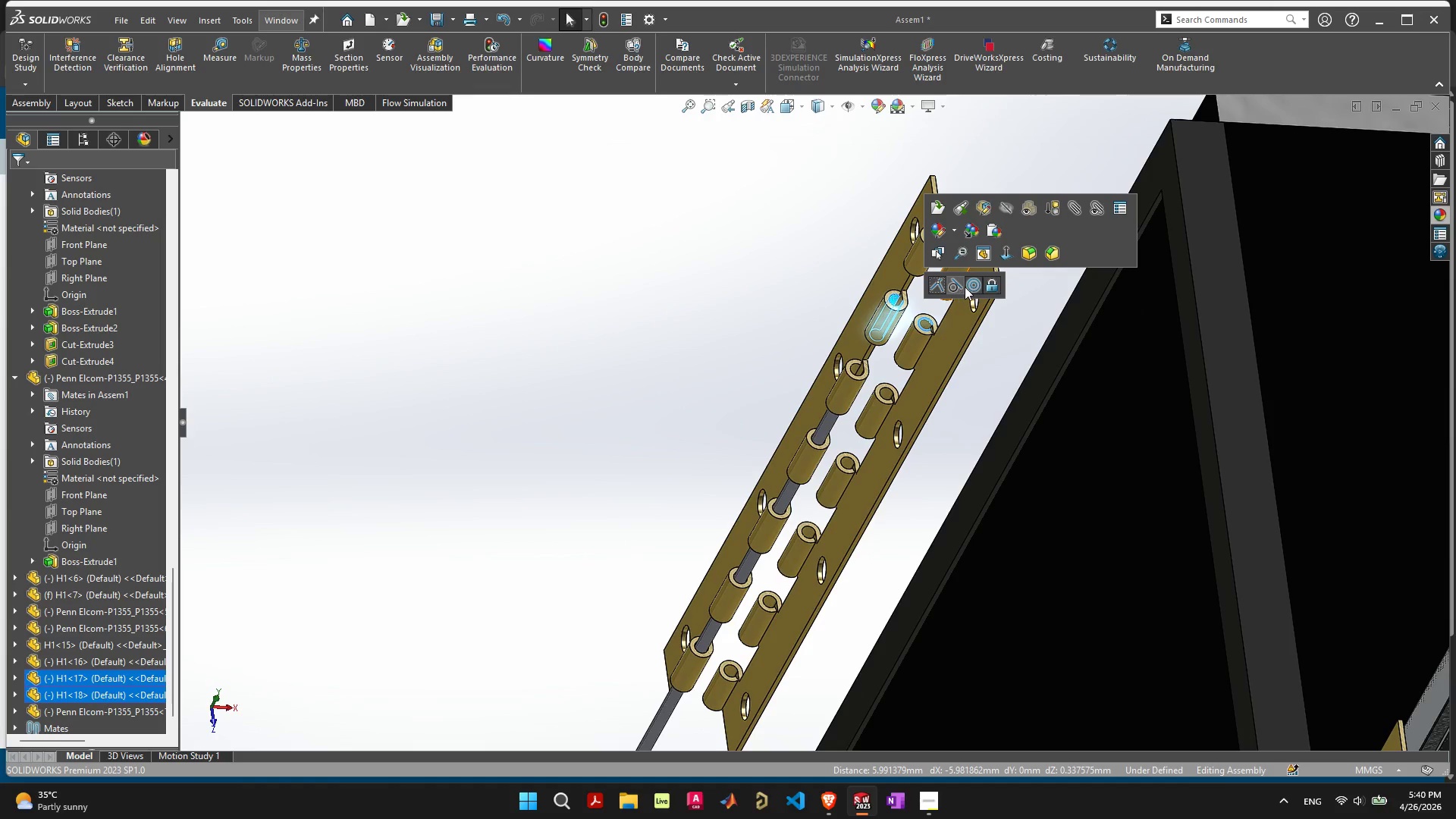 
left_click([969, 285])
 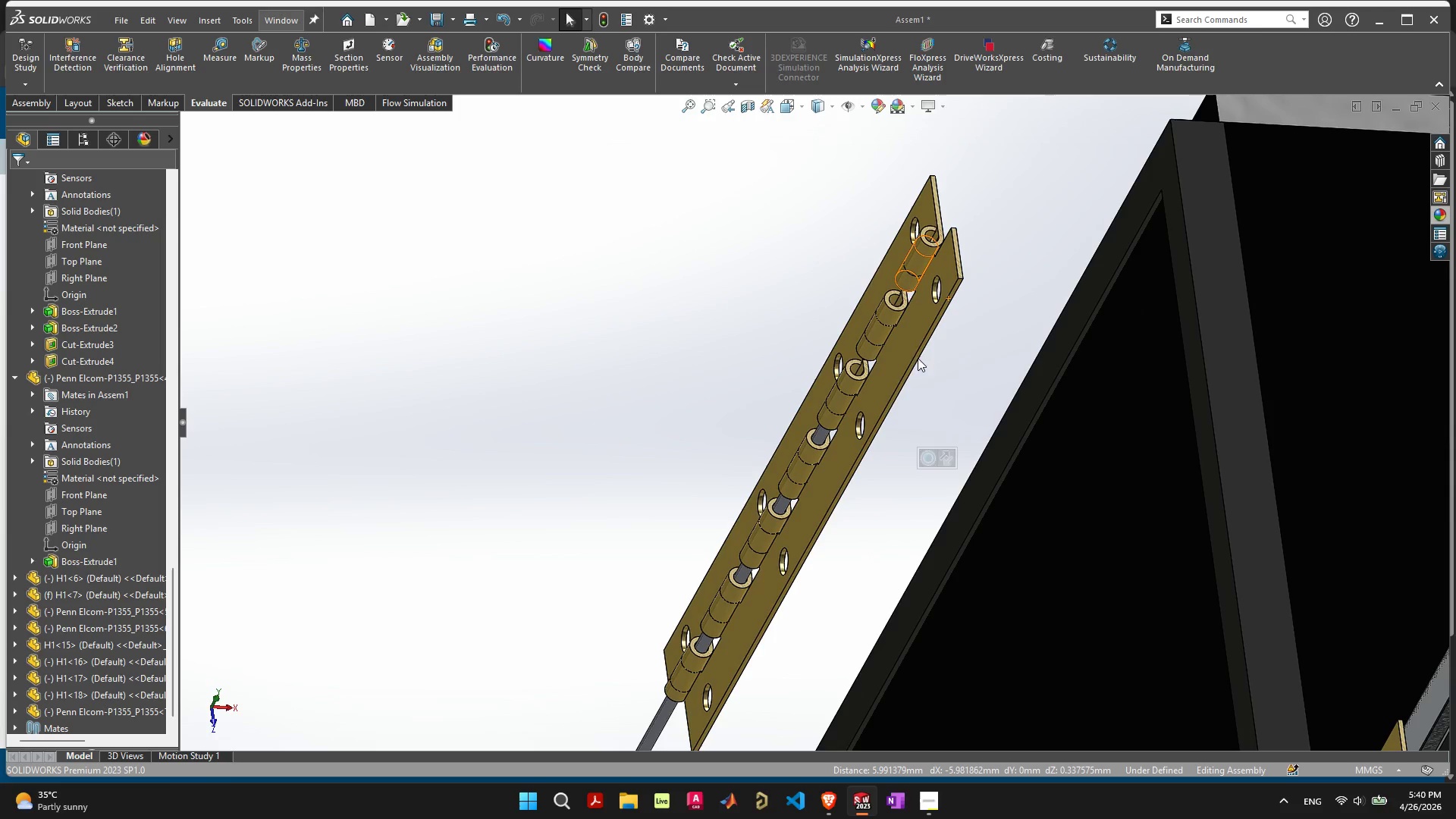 
scroll: coordinate [952, 241], scroll_direction: up, amount: 4.0
 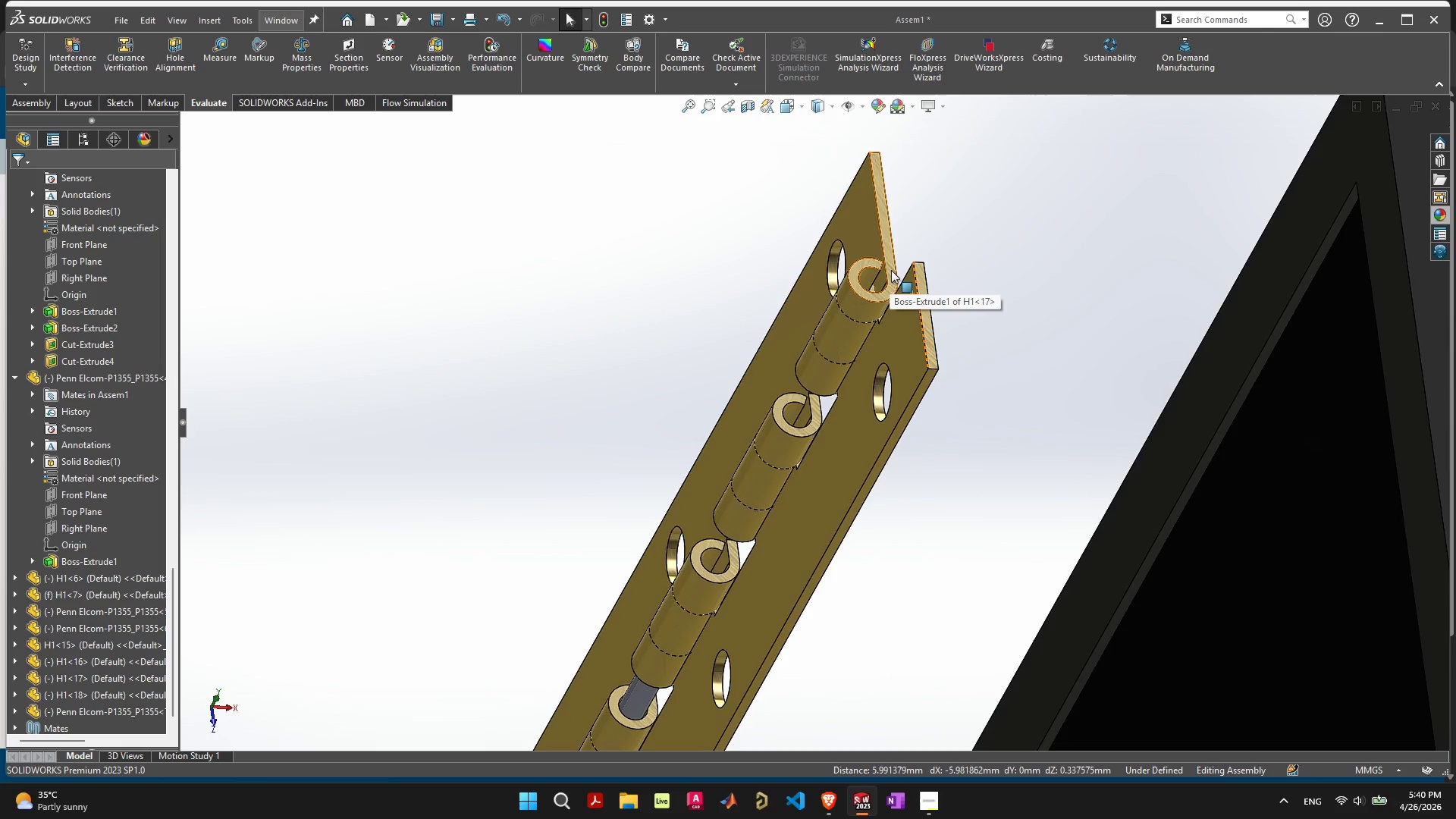 
left_click([891, 270])
 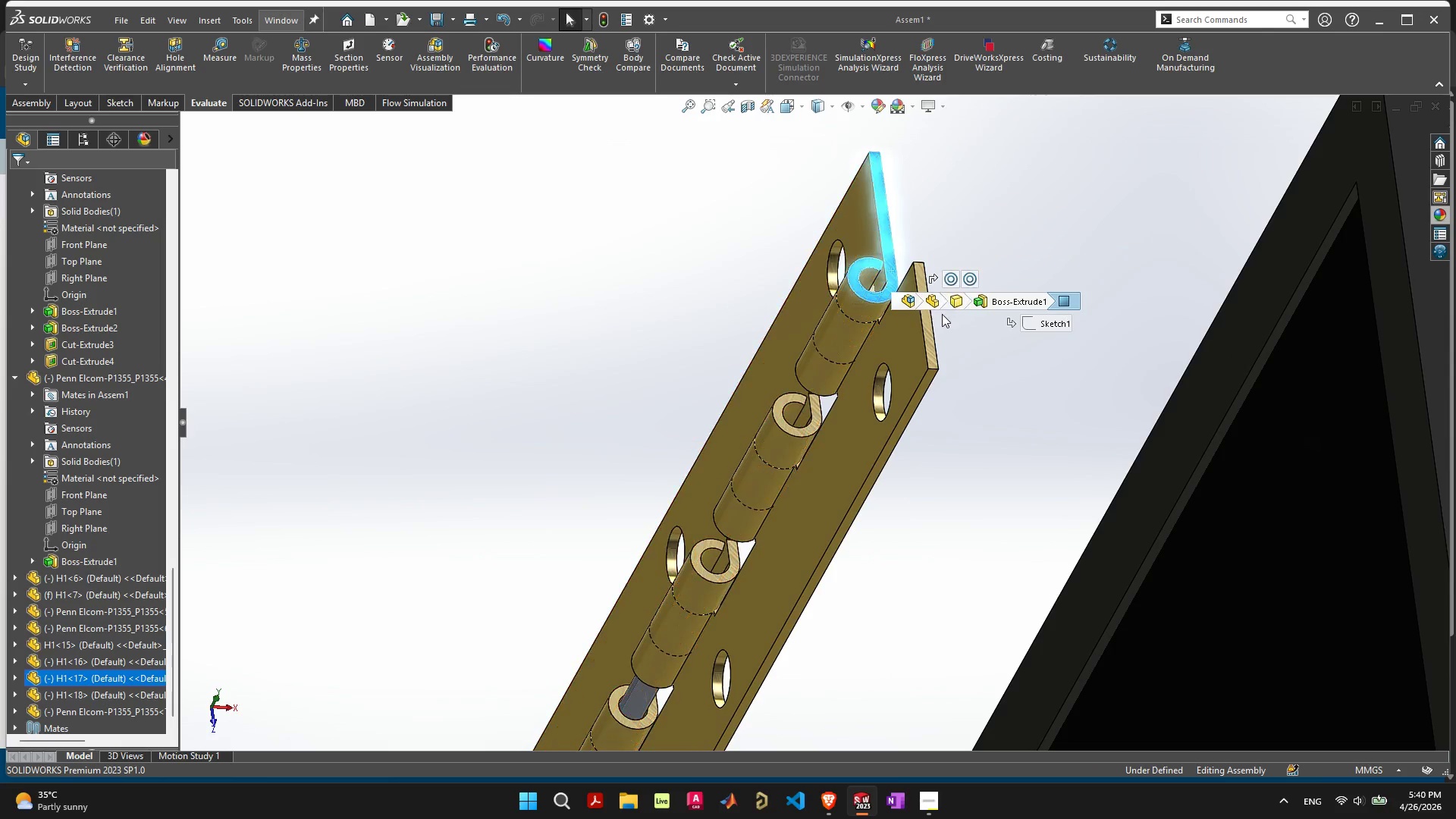 
hold_key(key=ShiftLeft, duration=0.77)
left_click([930, 337])
 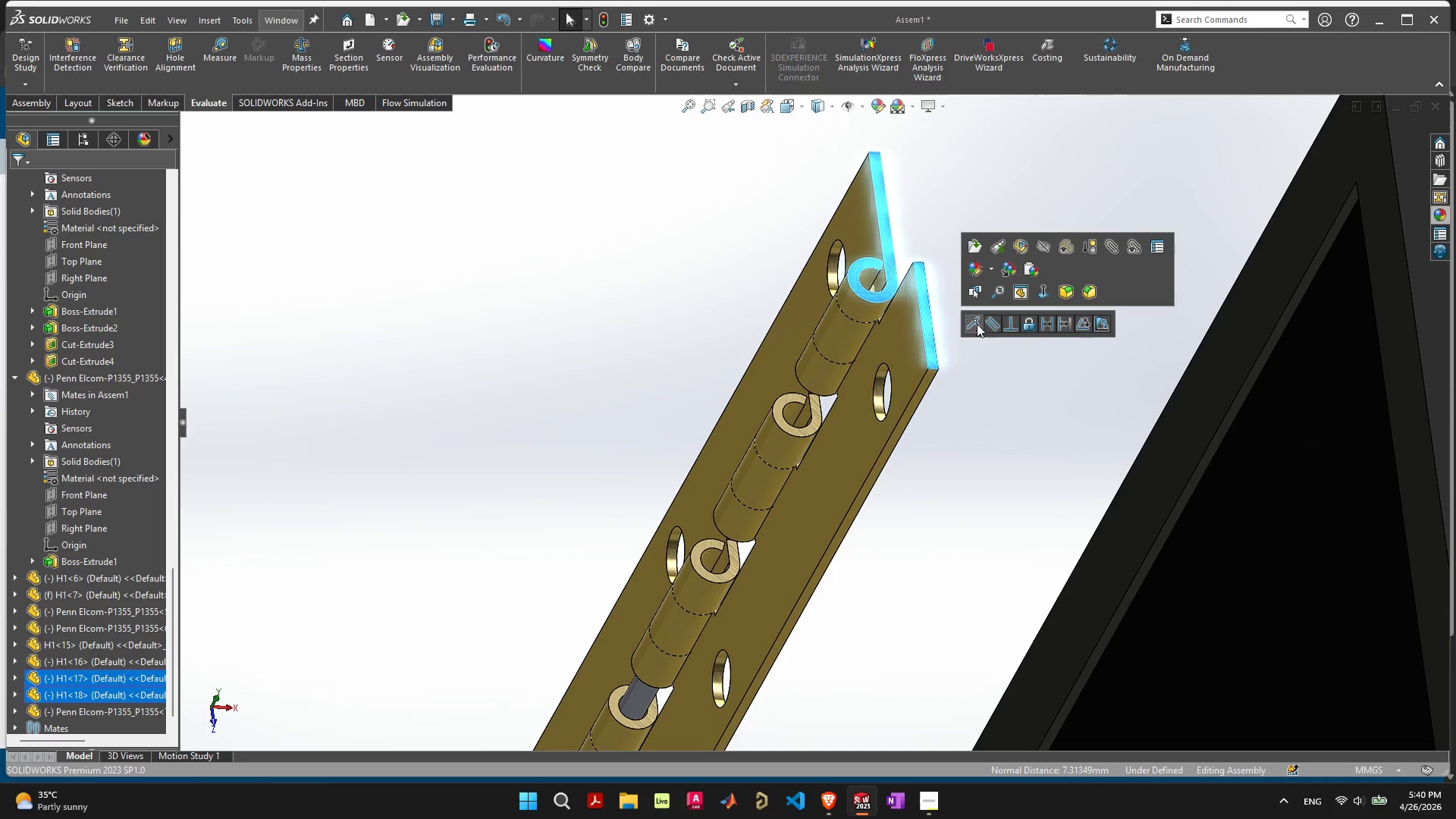 
left_click([978, 323])
 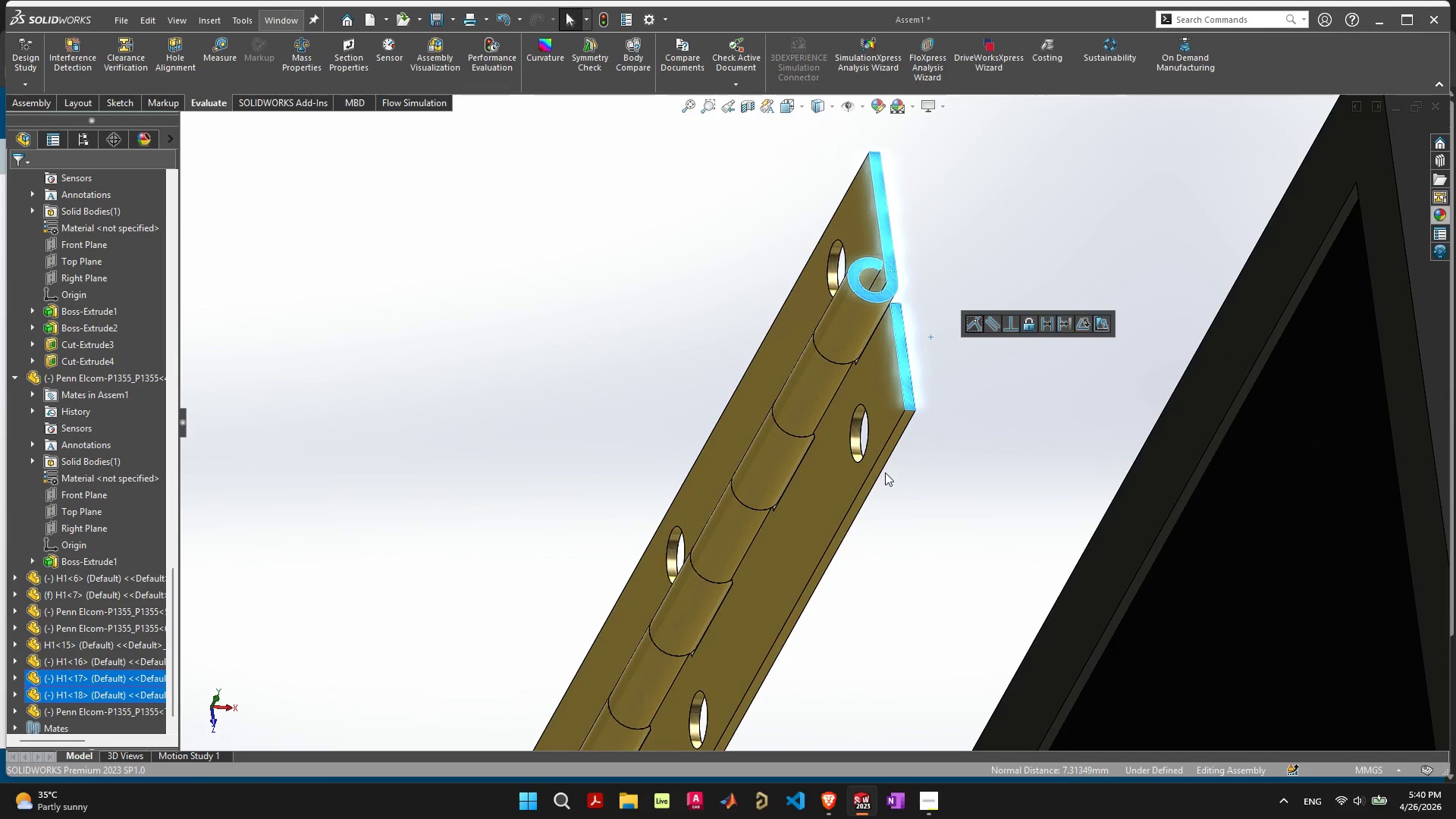 
scroll: coordinate [739, 570], scroll_direction: down, amount: 5.0
 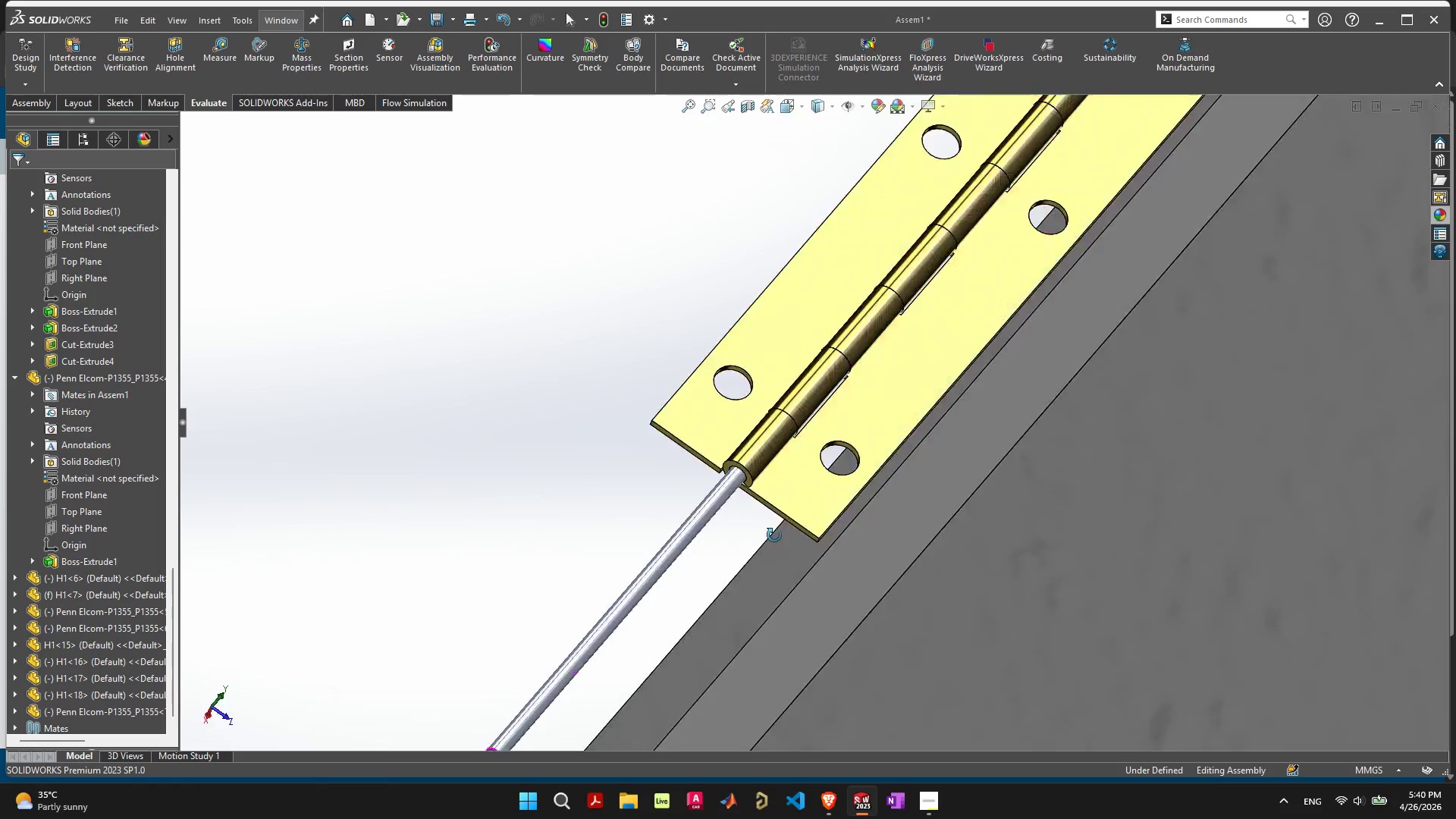 
scroll: coordinate [654, 598], scroll_direction: up, amount: 2.0
 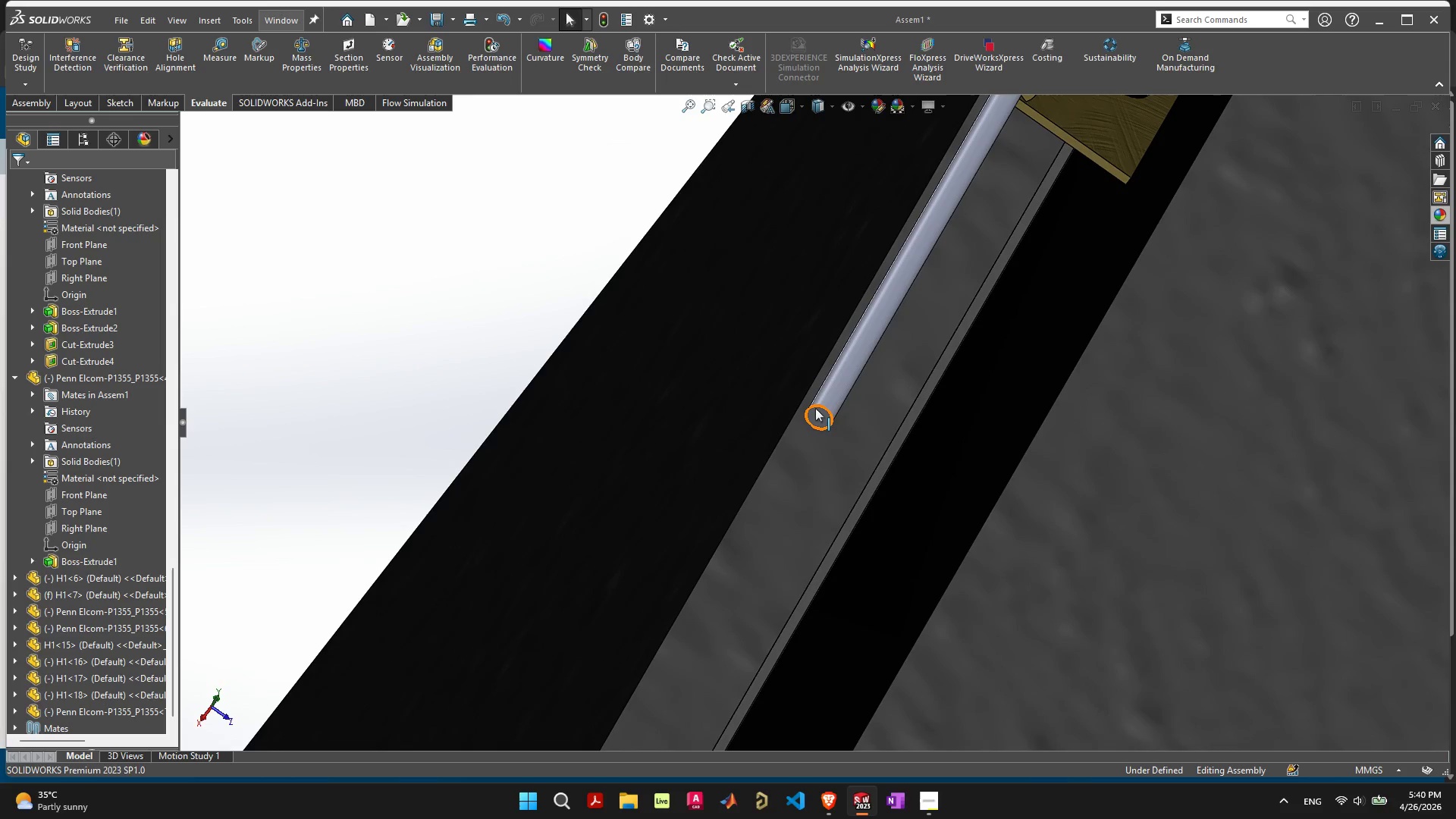 
left_click([816, 408])
 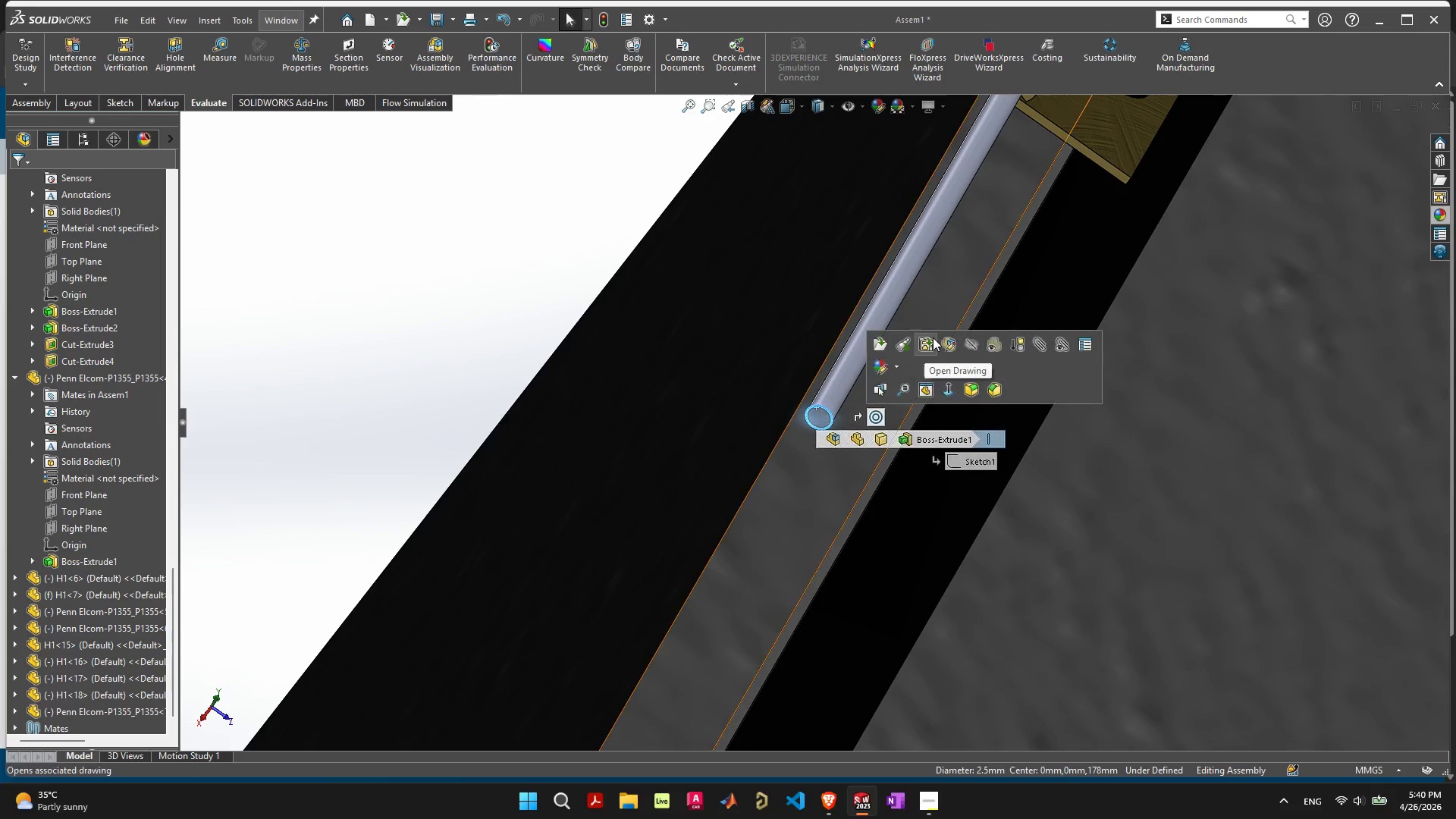 
scroll: coordinate [933, 337], scroll_direction: down, amount: 6.0
 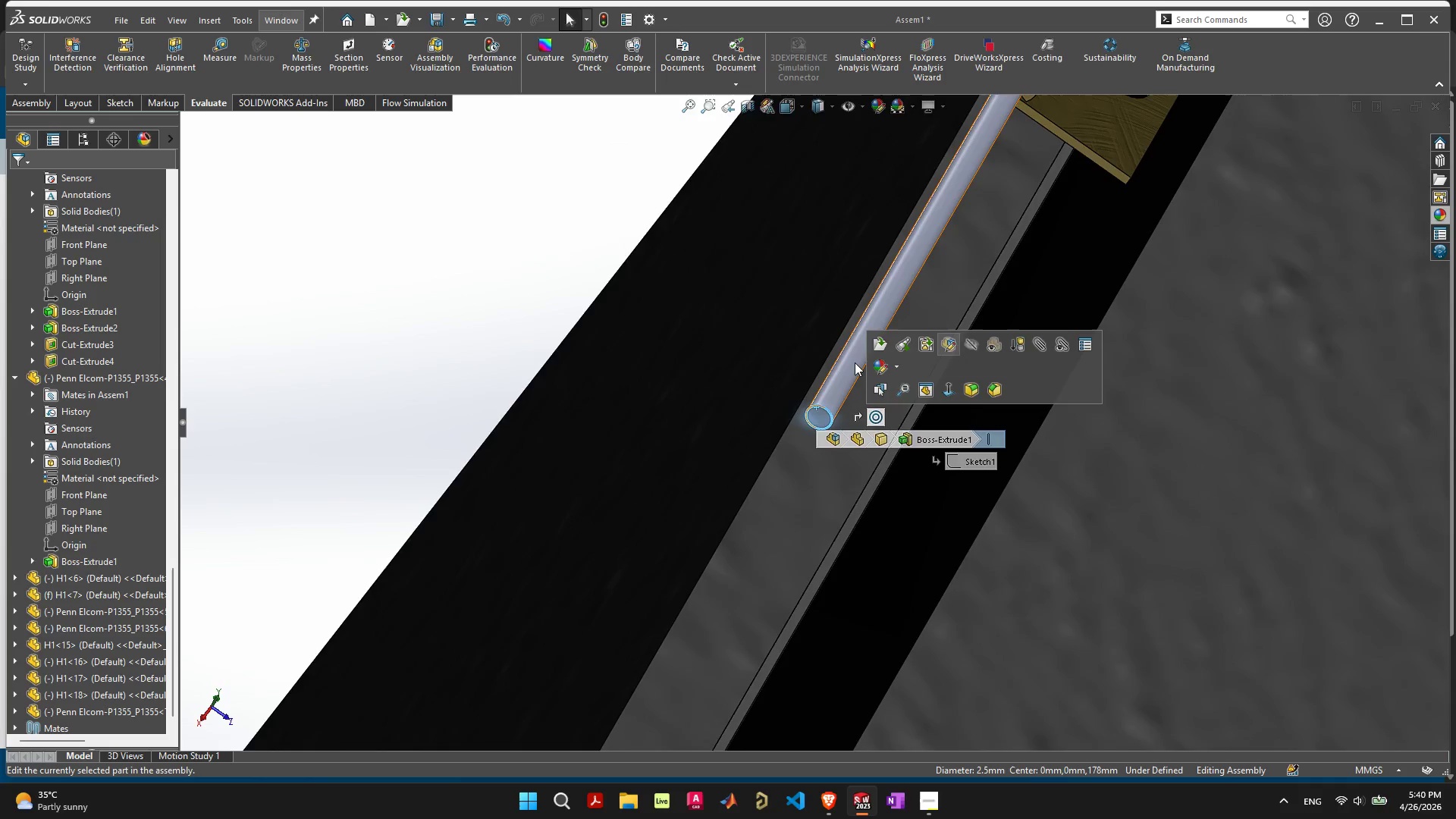 
scroll: coordinate [851, 325], scroll_direction: none, amount: 0.0
 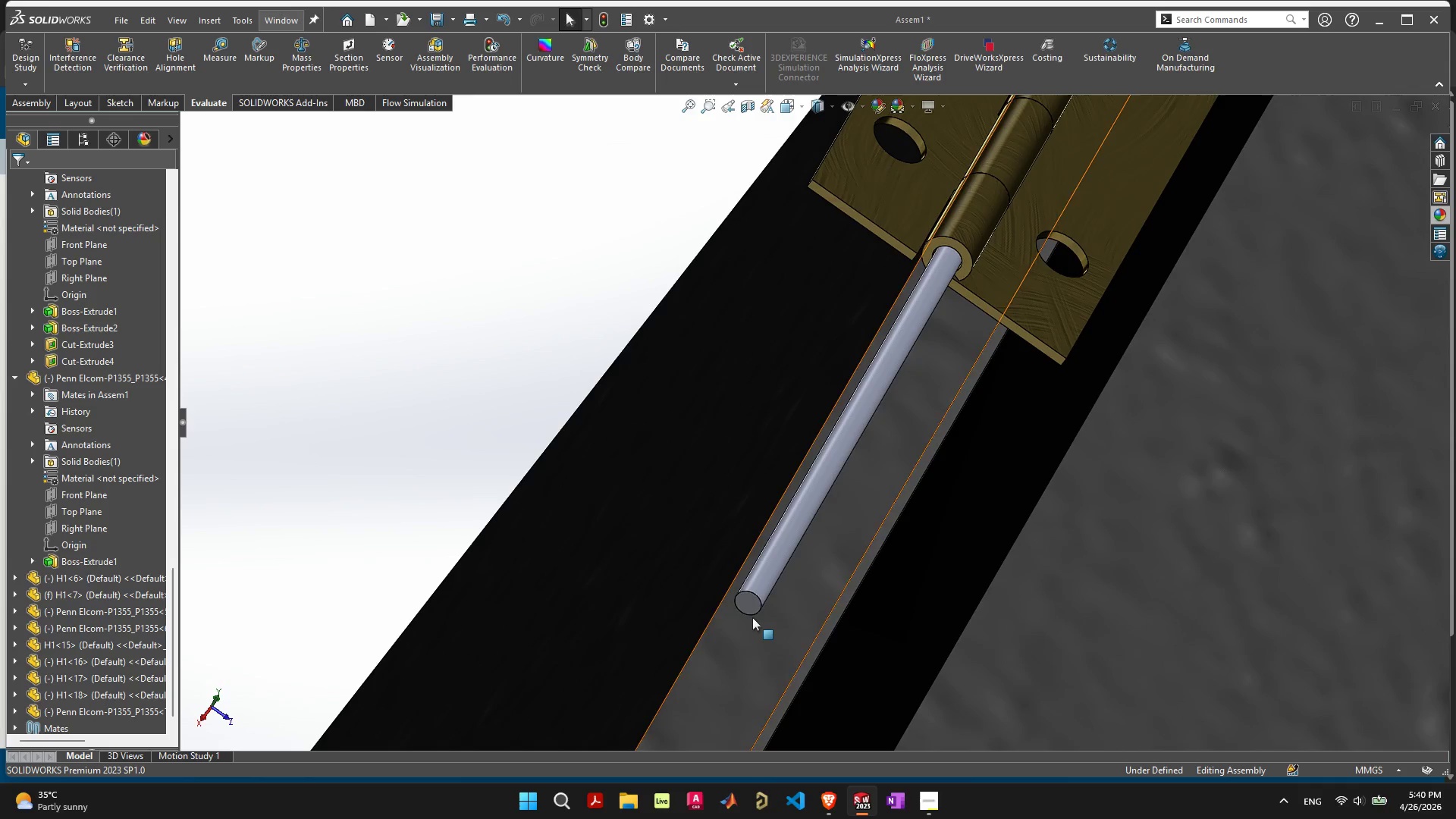 
left_click([750, 607])
 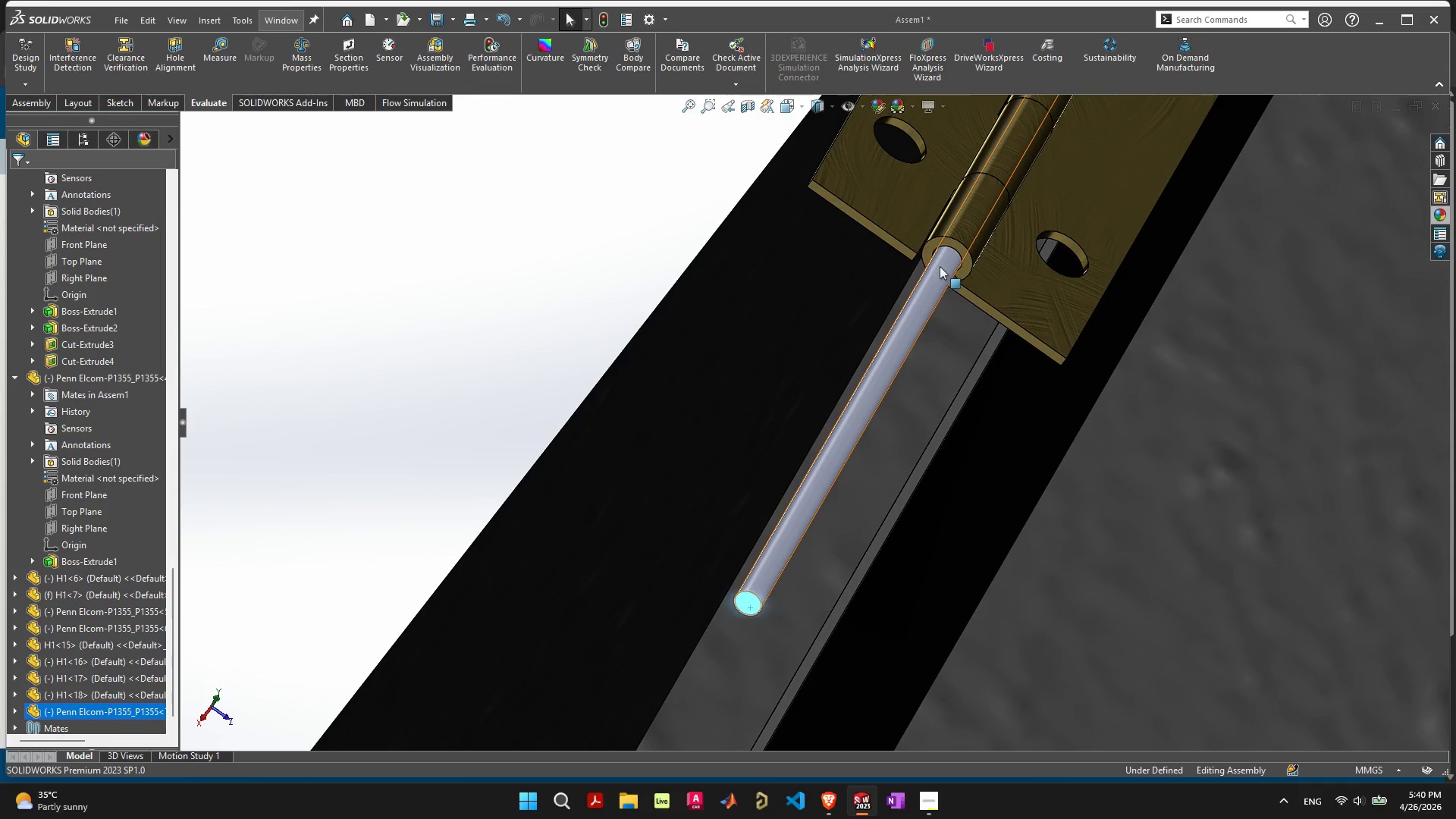 
hold_key(key=ShiftLeft, duration=0.94)
left_click([964, 252])
 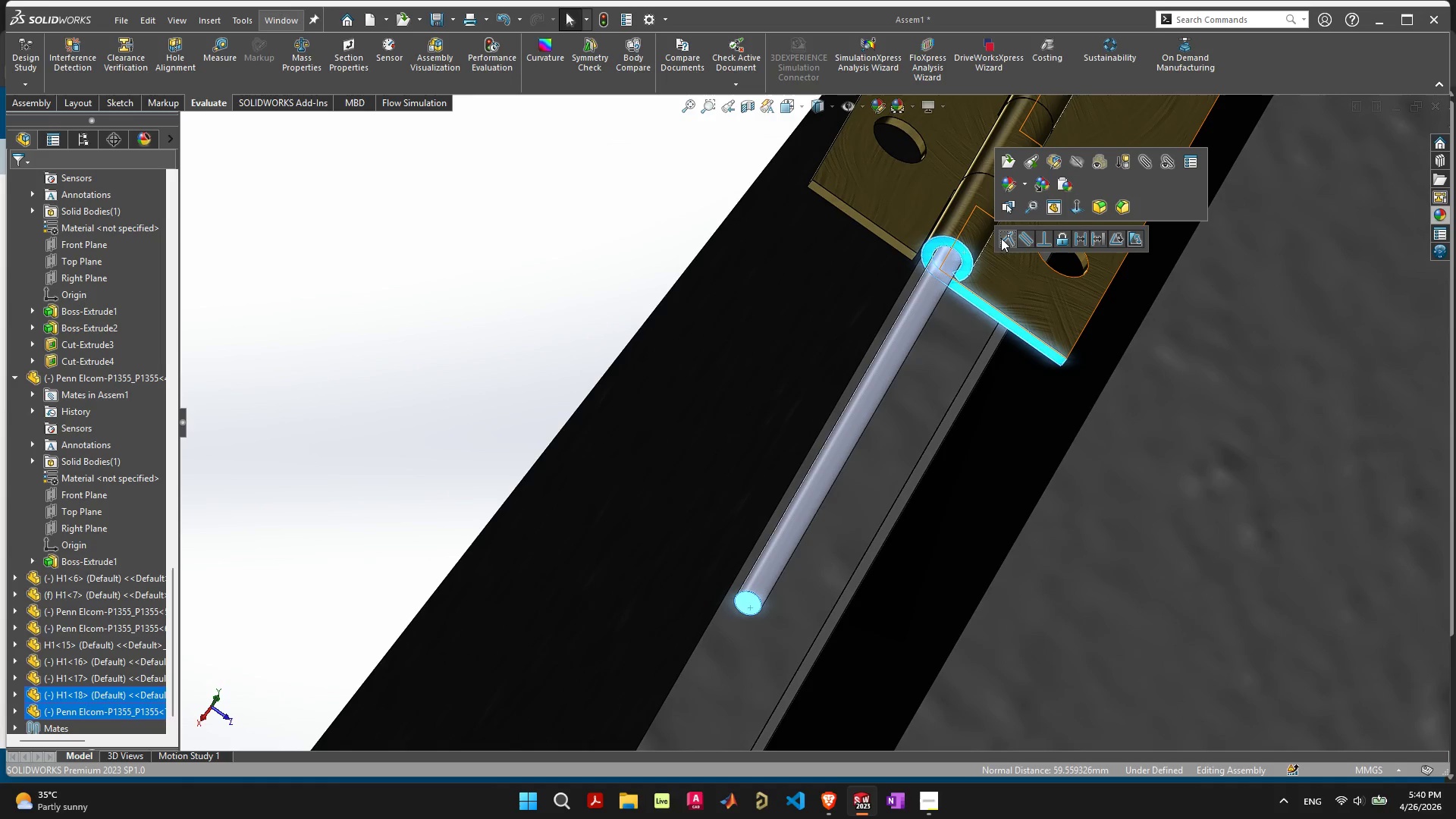 
left_click([1005, 237])
 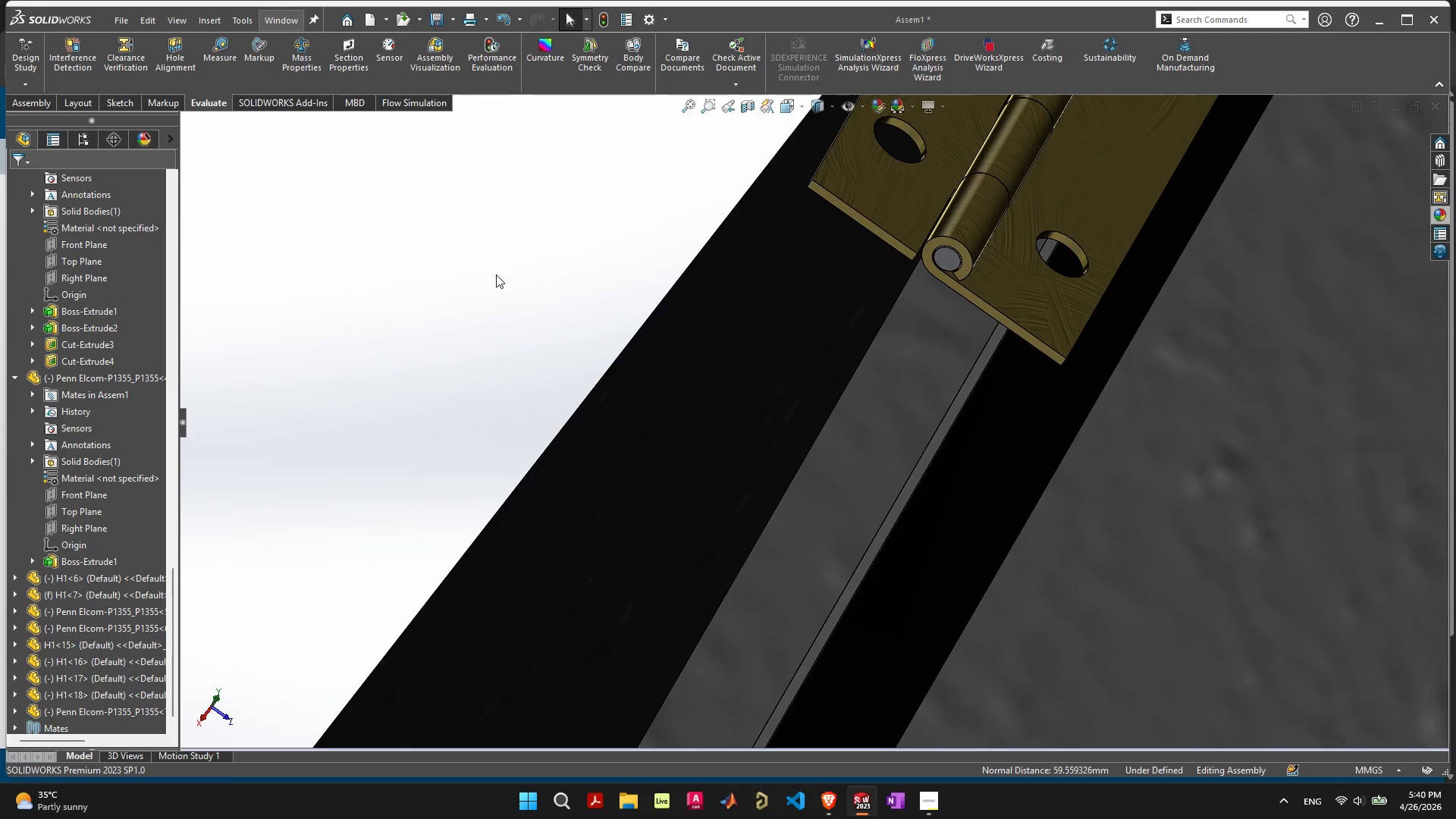 
scroll: coordinate [905, 352], scroll_direction: down, amount: 11.0
 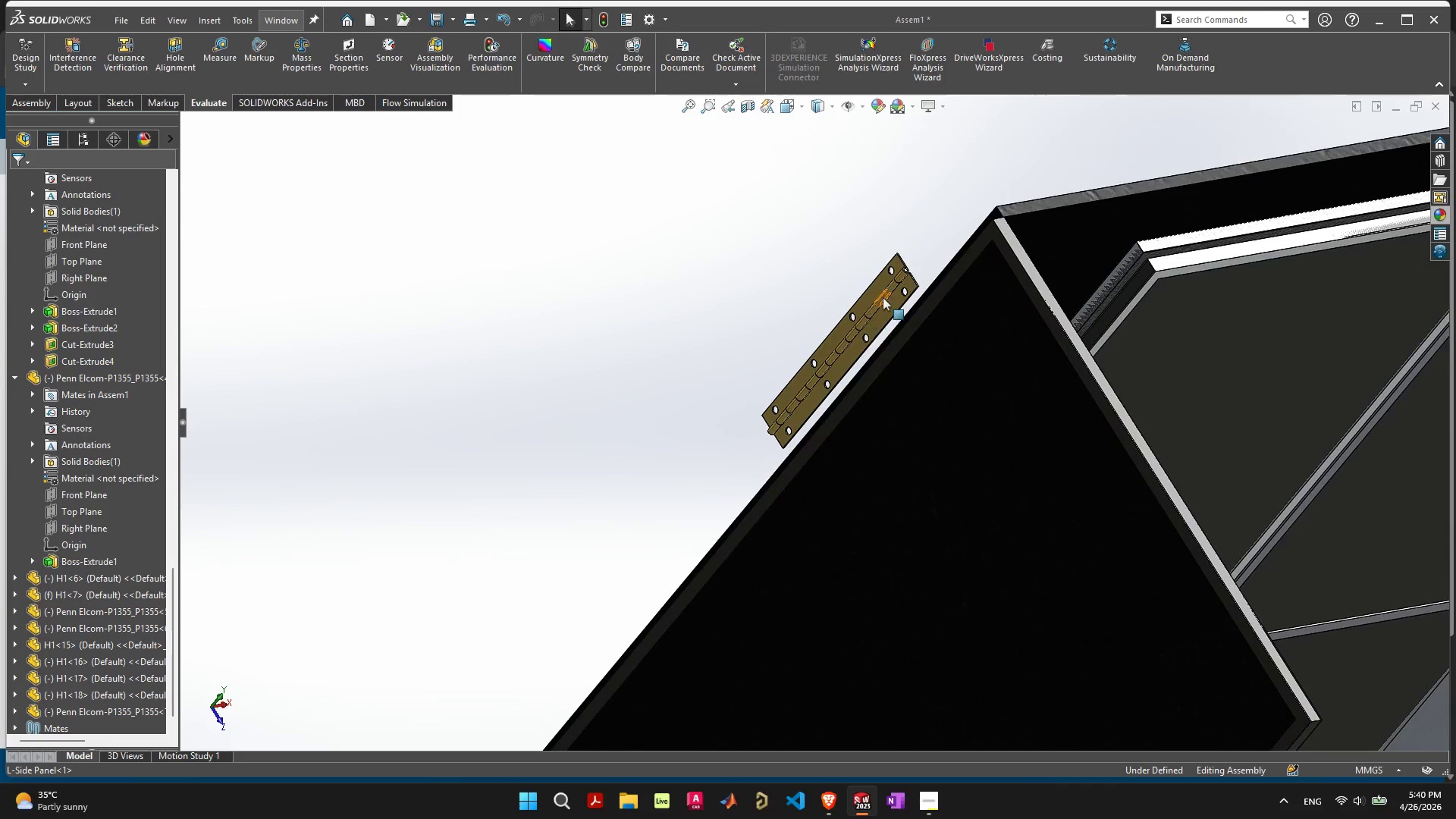 
left_click_drag(start_coordinate=[889, 315], to_coordinate=[1052, 115])
 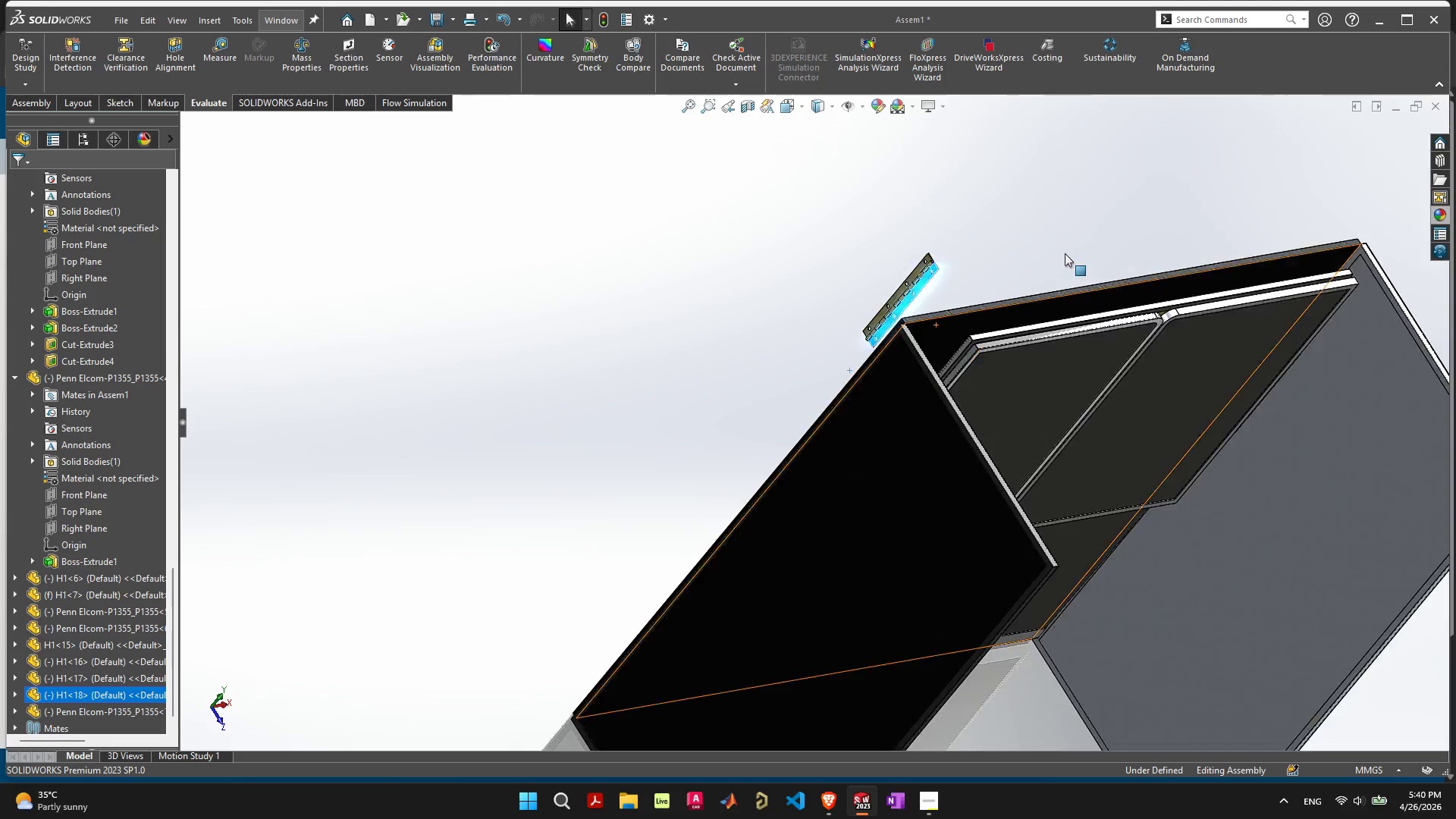 
scroll: coordinate [1063, 254], scroll_direction: down, amount: 5.0
 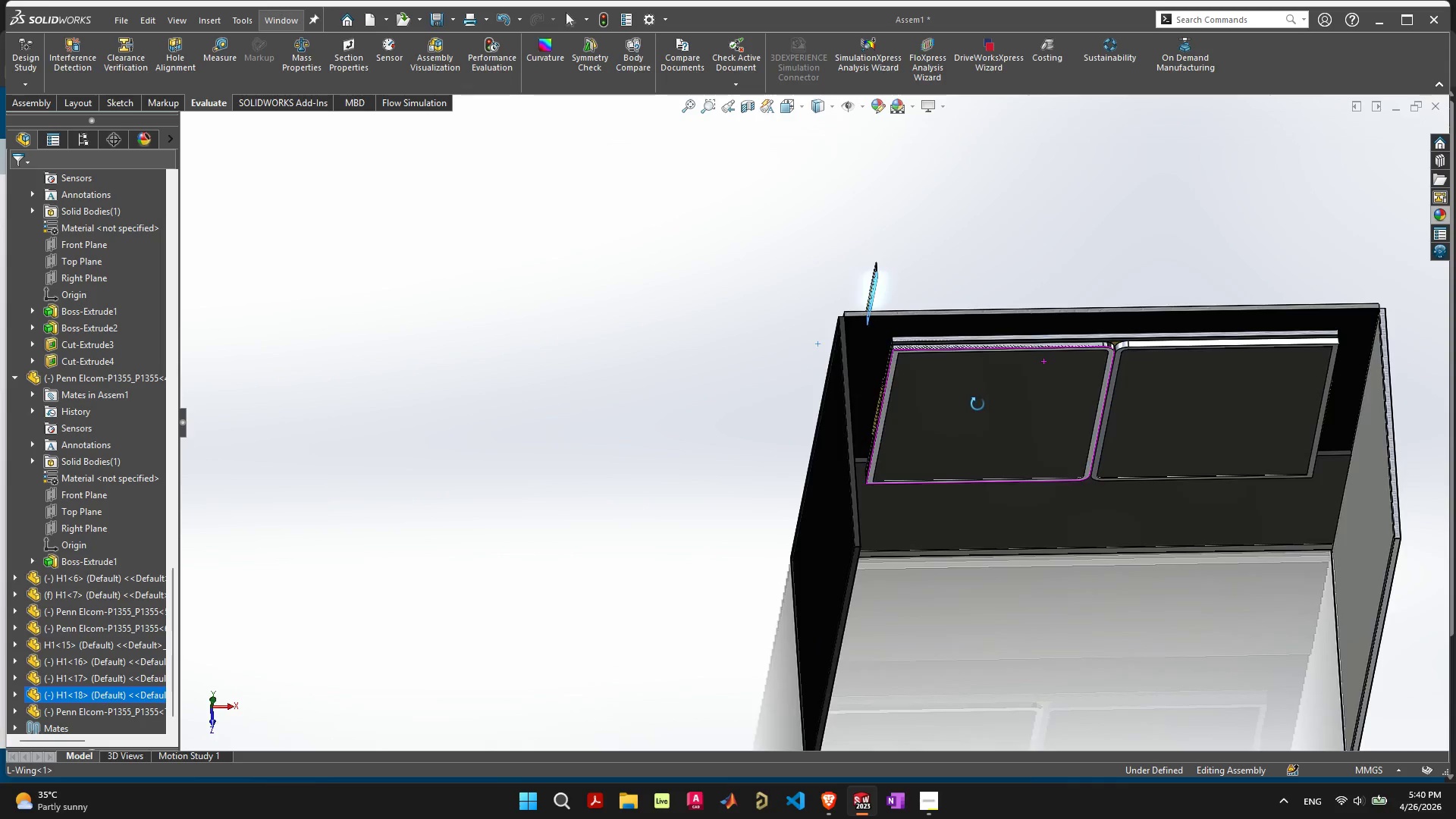 
left_click([965, 225])
 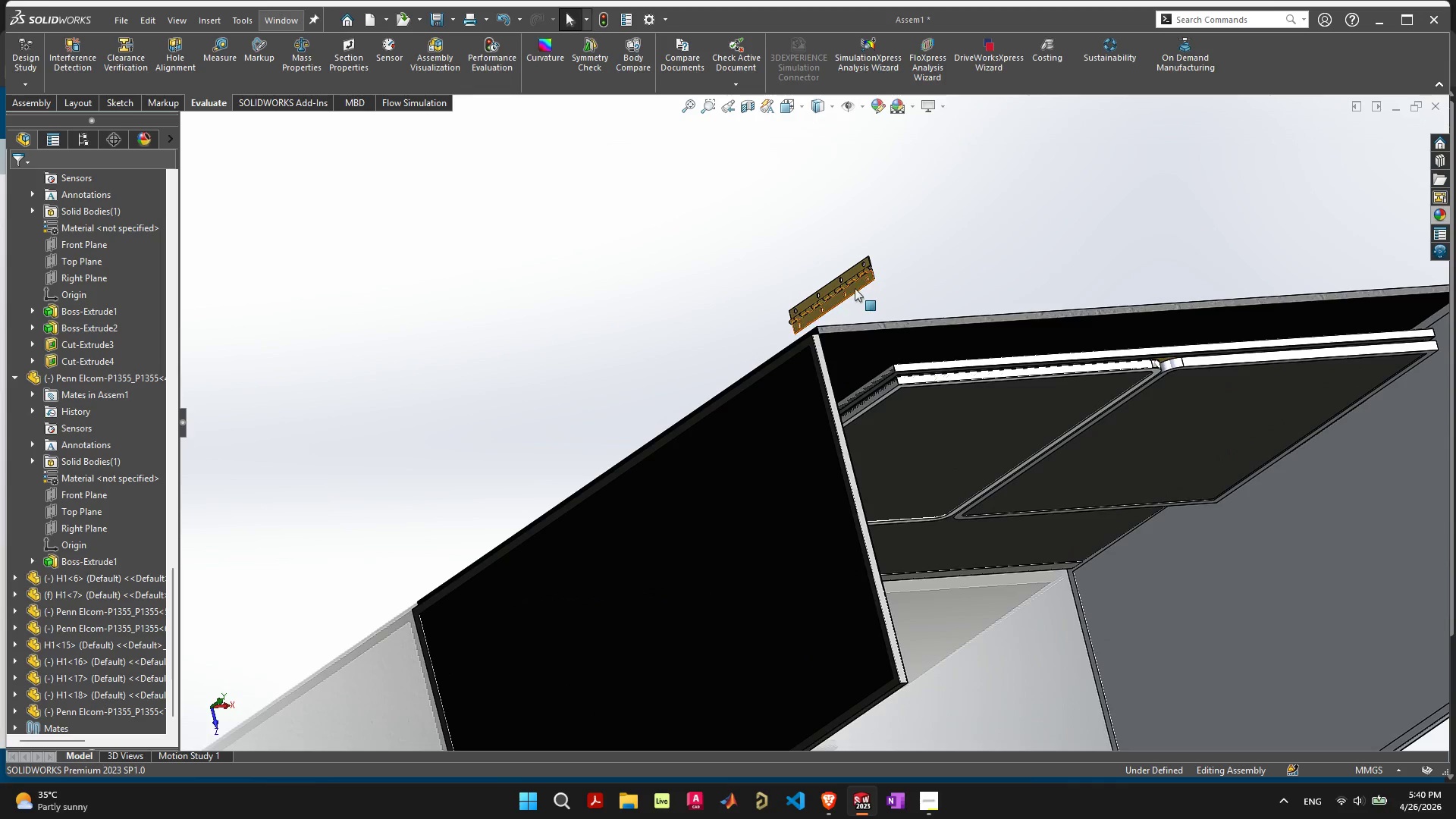 
scroll: coordinate [965, 322], scroll_direction: up, amount: 2.0
 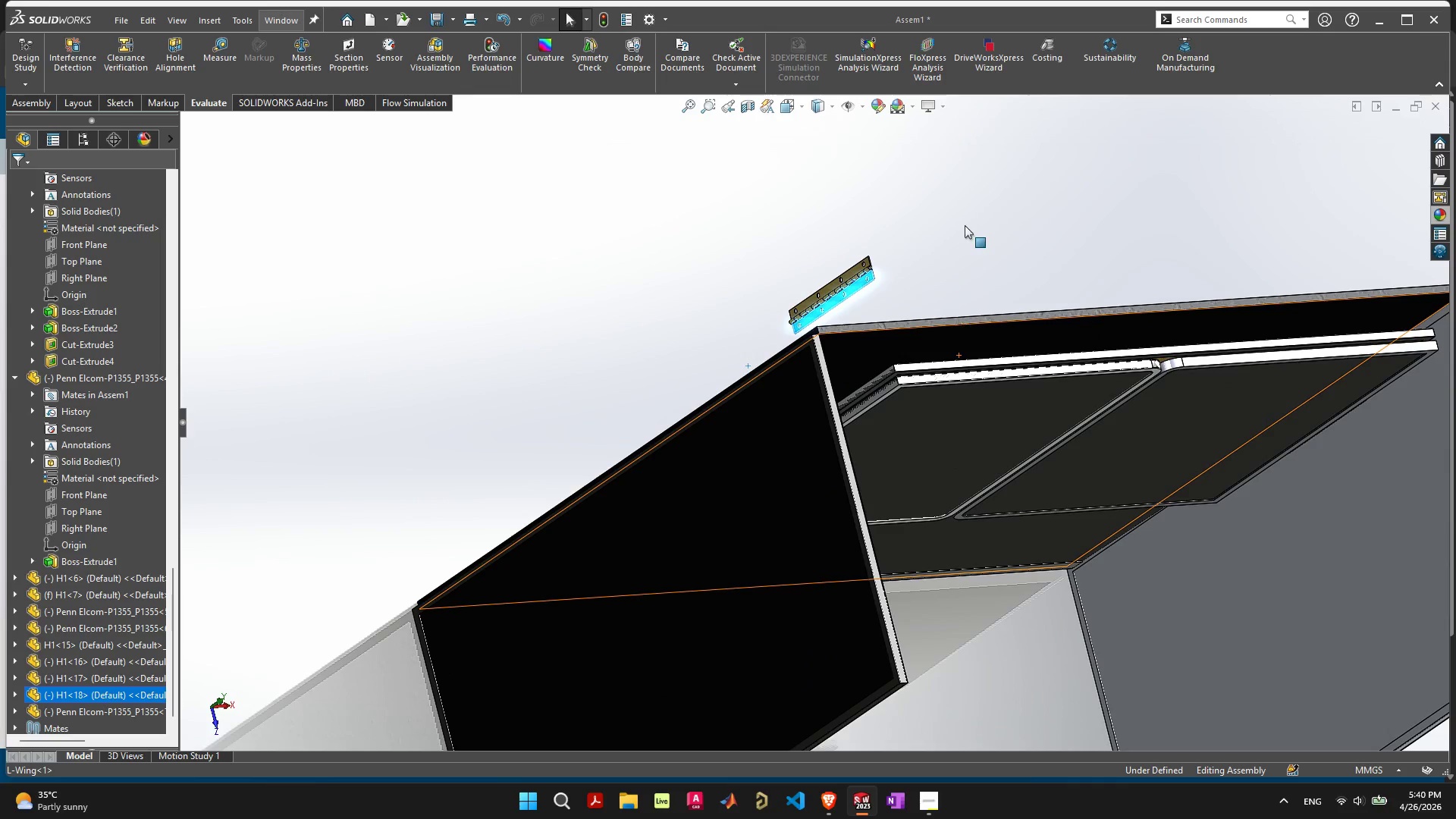 
left_click([855, 287])
 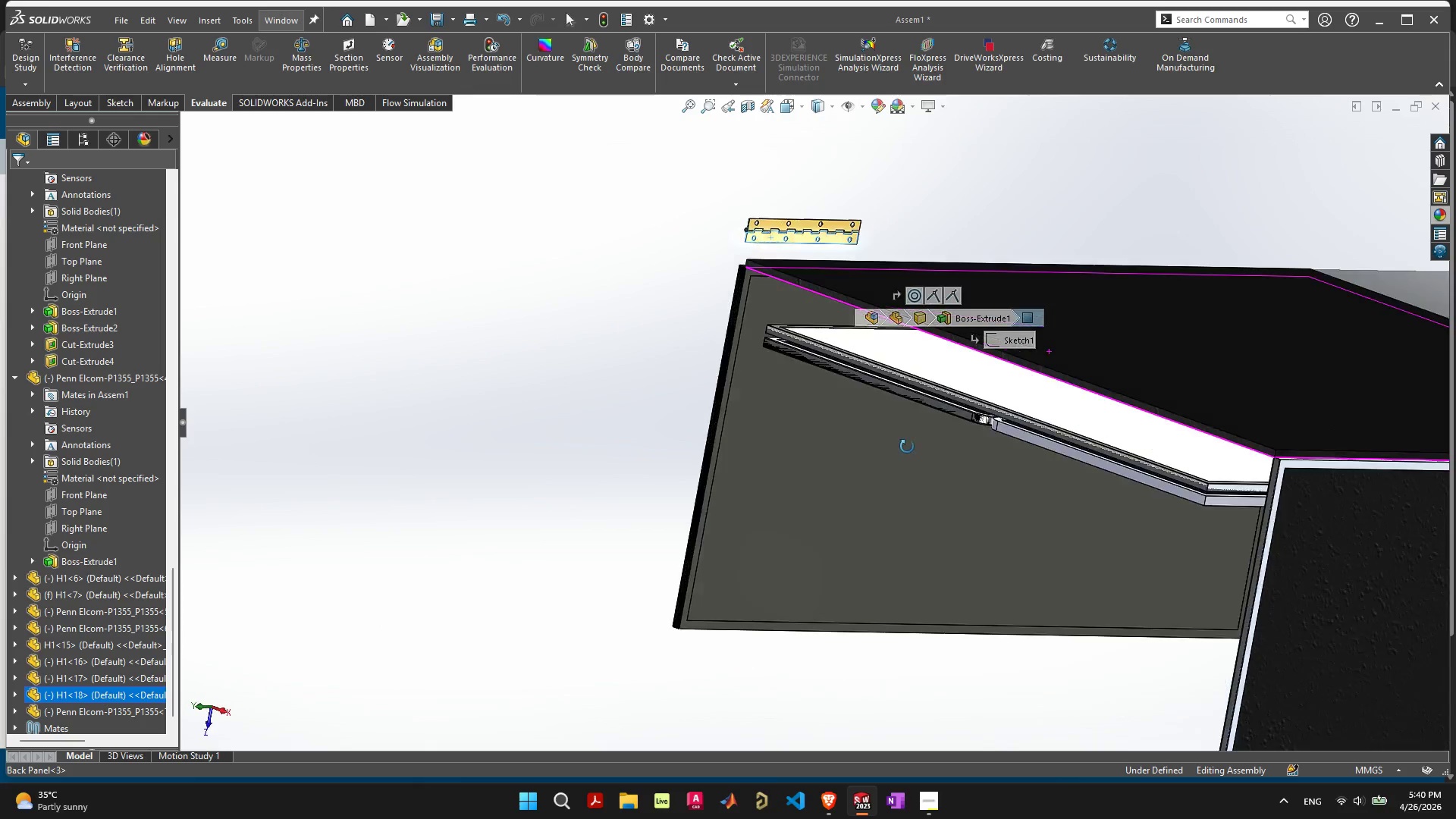 
hold_key(key=ShiftLeft, duration=0.45)
 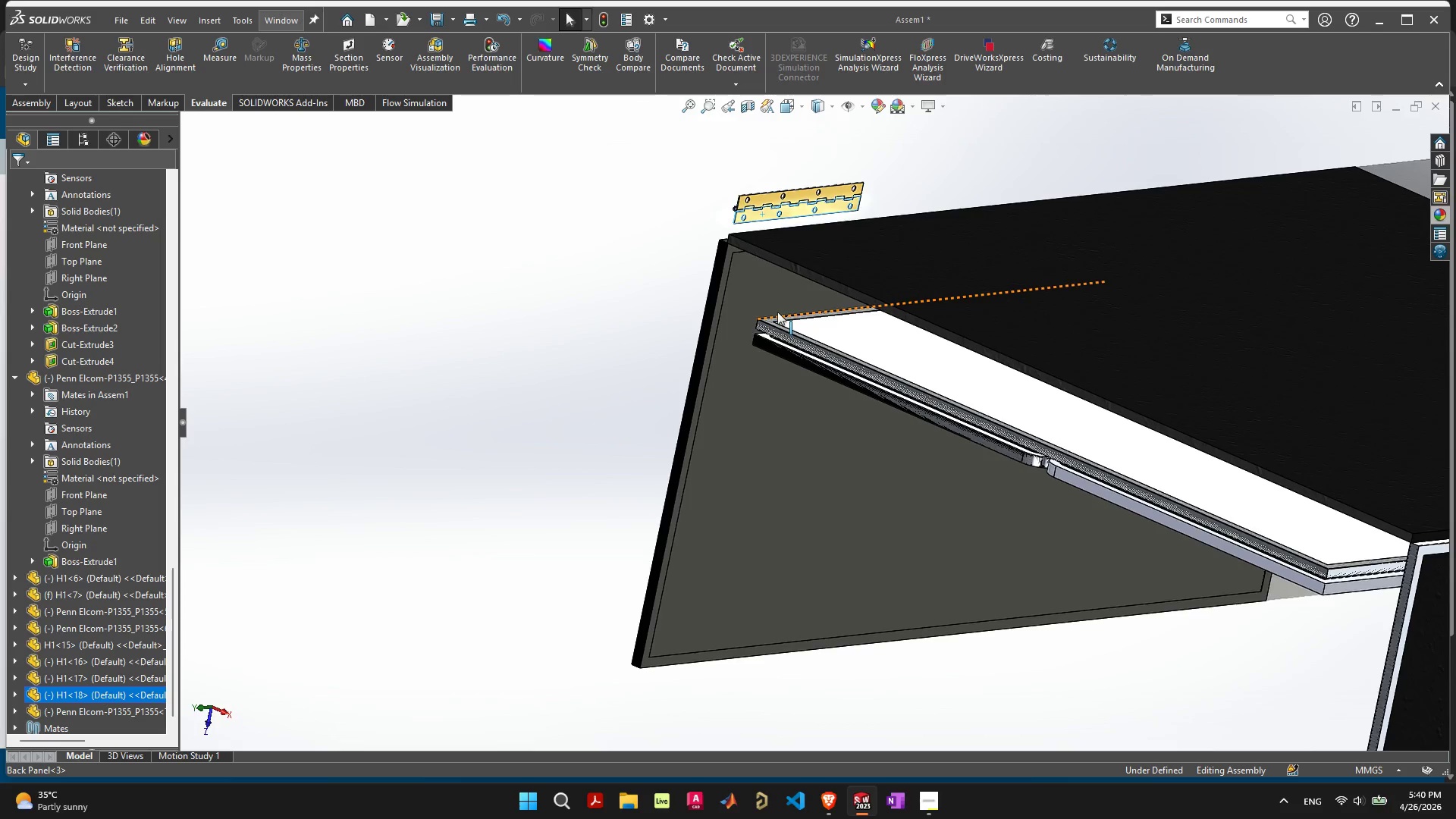 
key(Shift+ShiftLeft)
 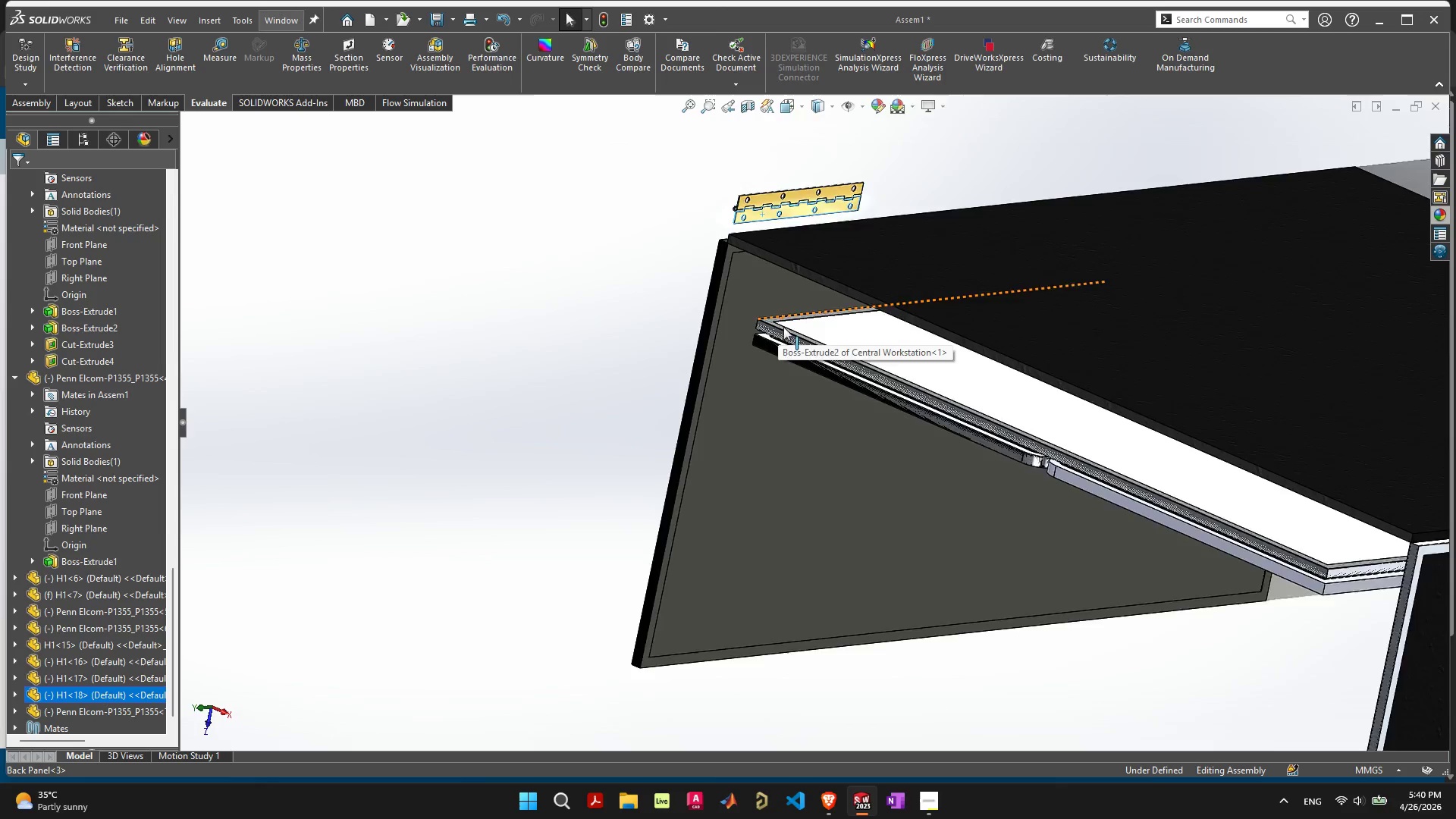 
scroll: coordinate [777, 312], scroll_direction: up, amount: 1.0
 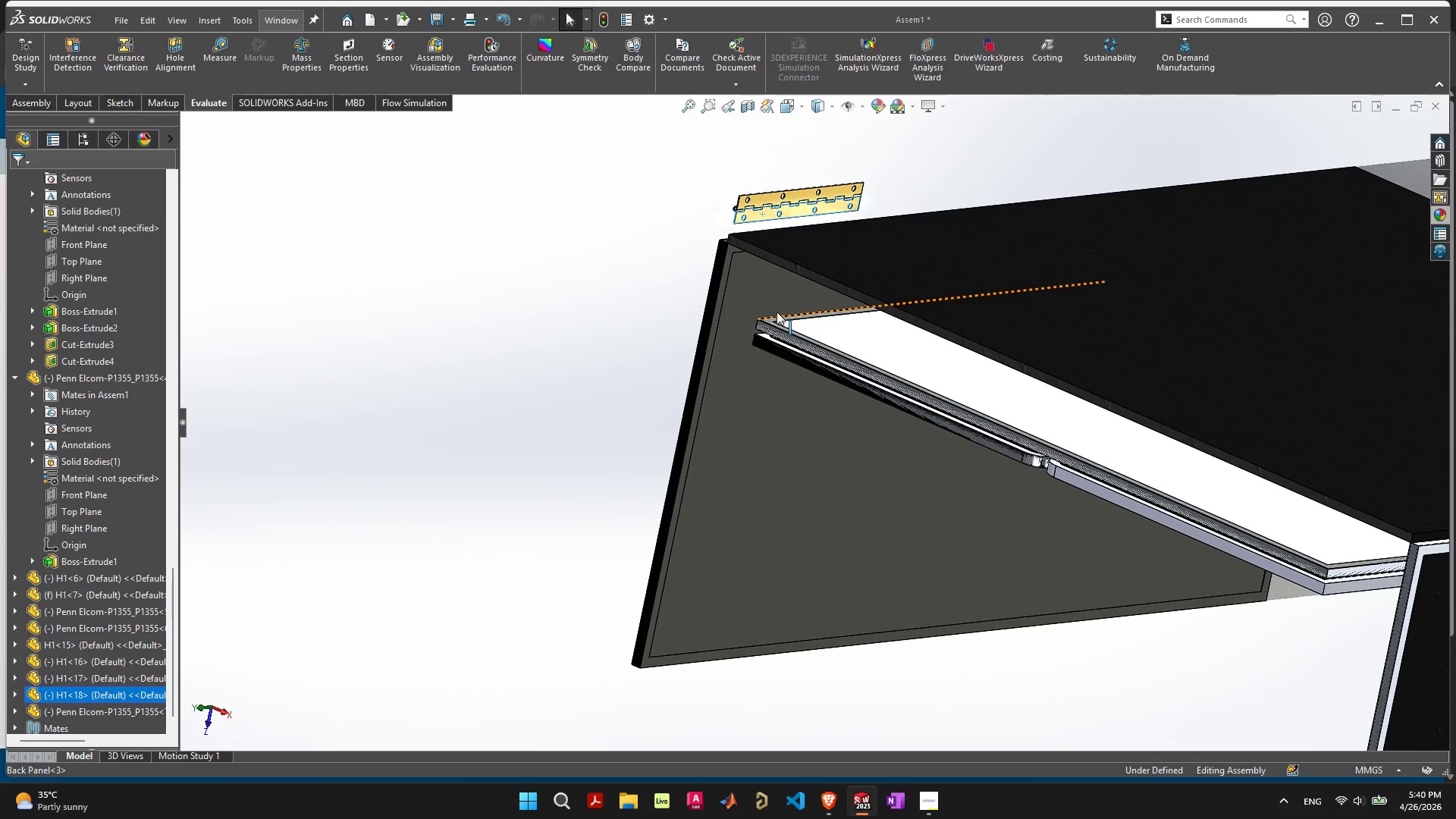 
hold_key(key=ShiftLeft, duration=0.58)
 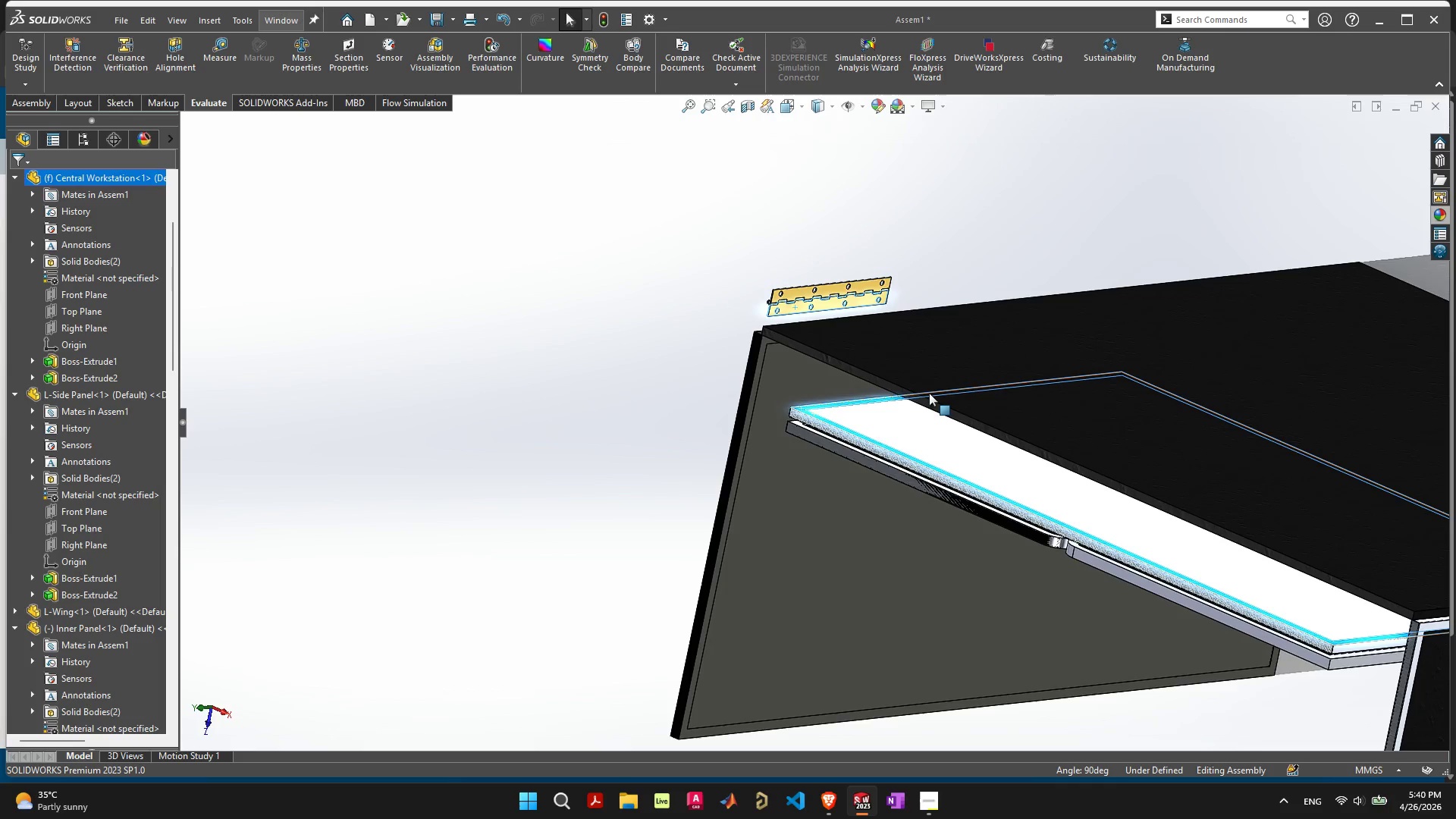 
scroll: coordinate [752, 371], scroll_direction: up, amount: 8.0
 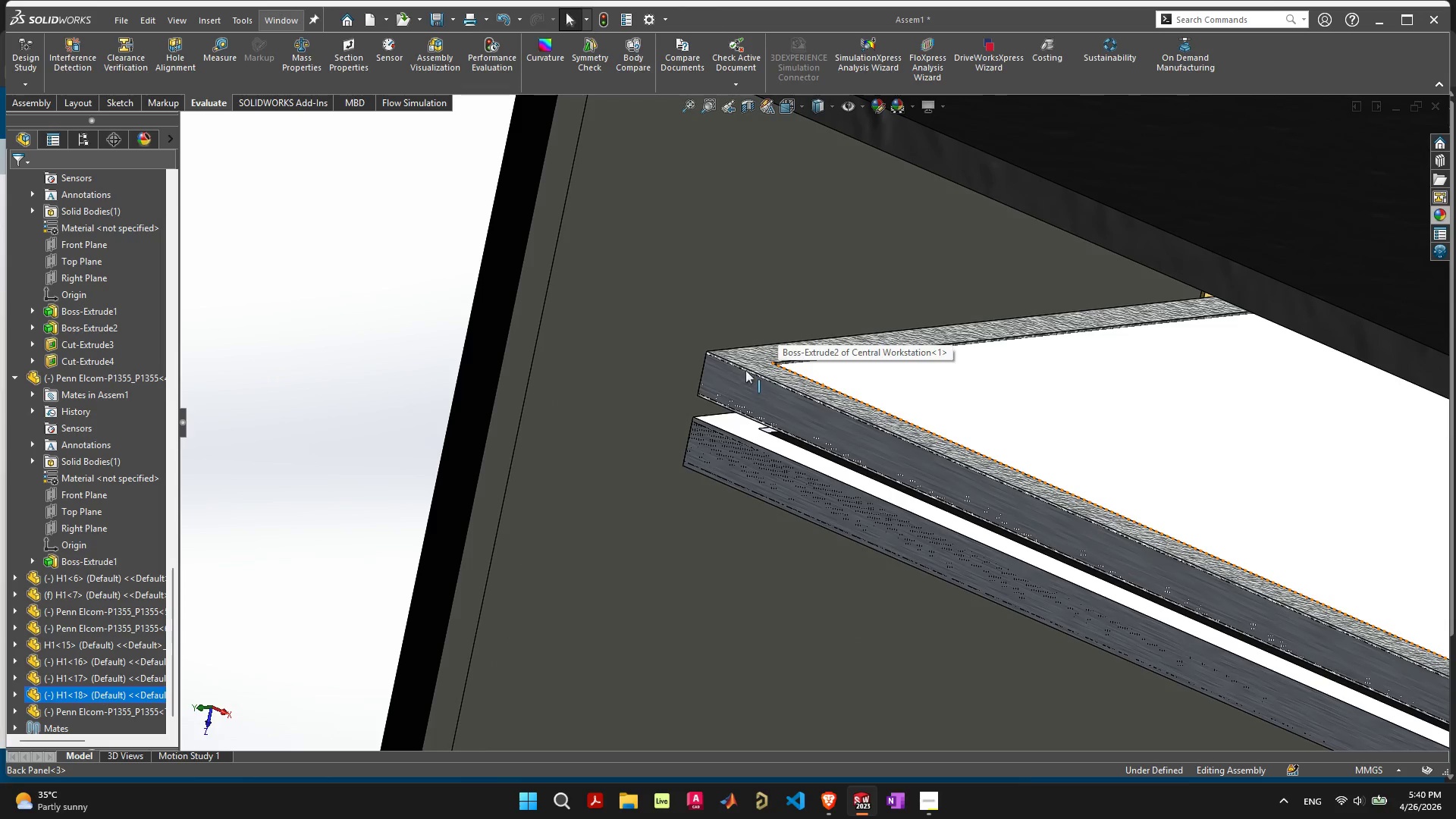 
left_click([755, 357])
 